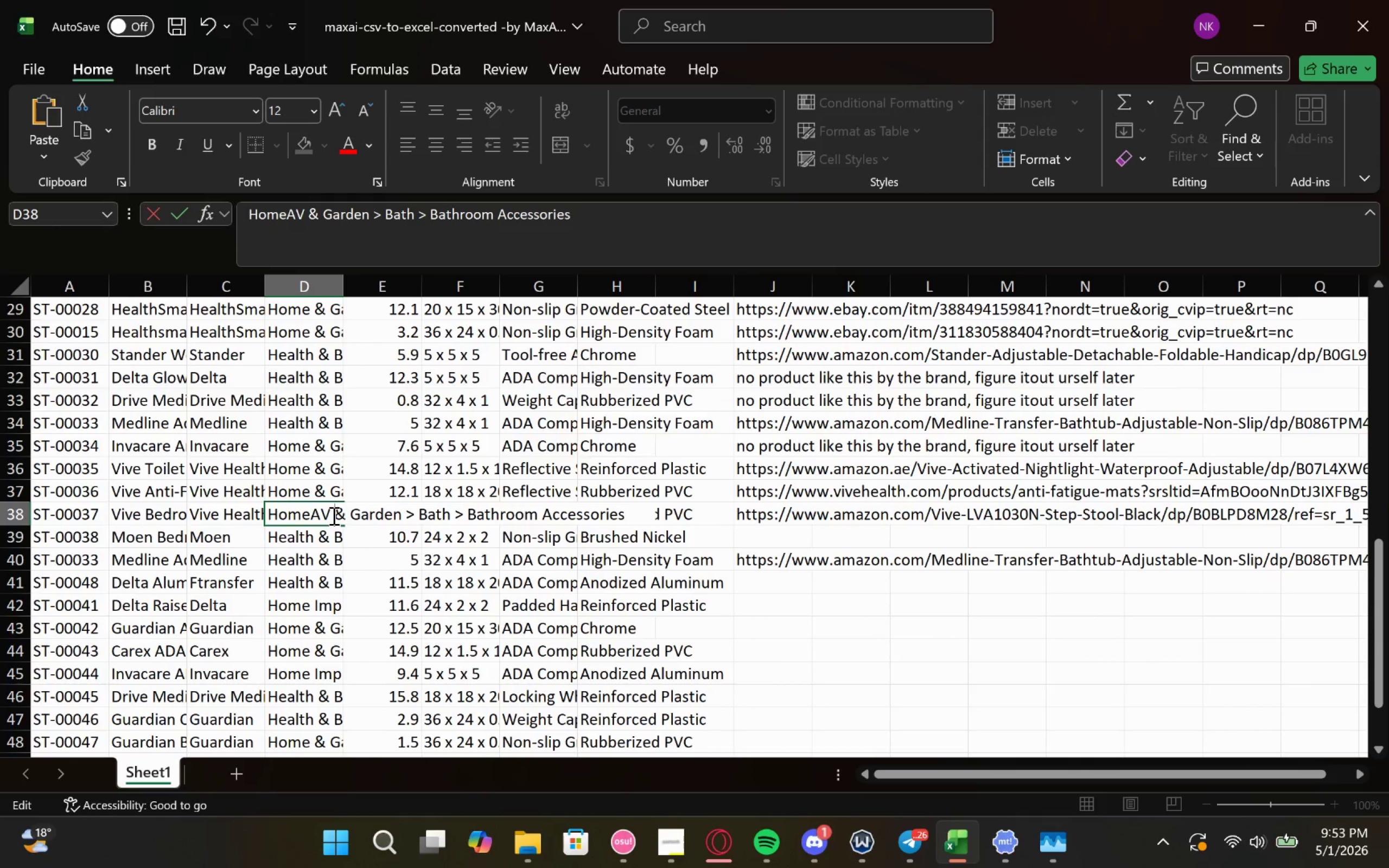 
key(Control+A)
 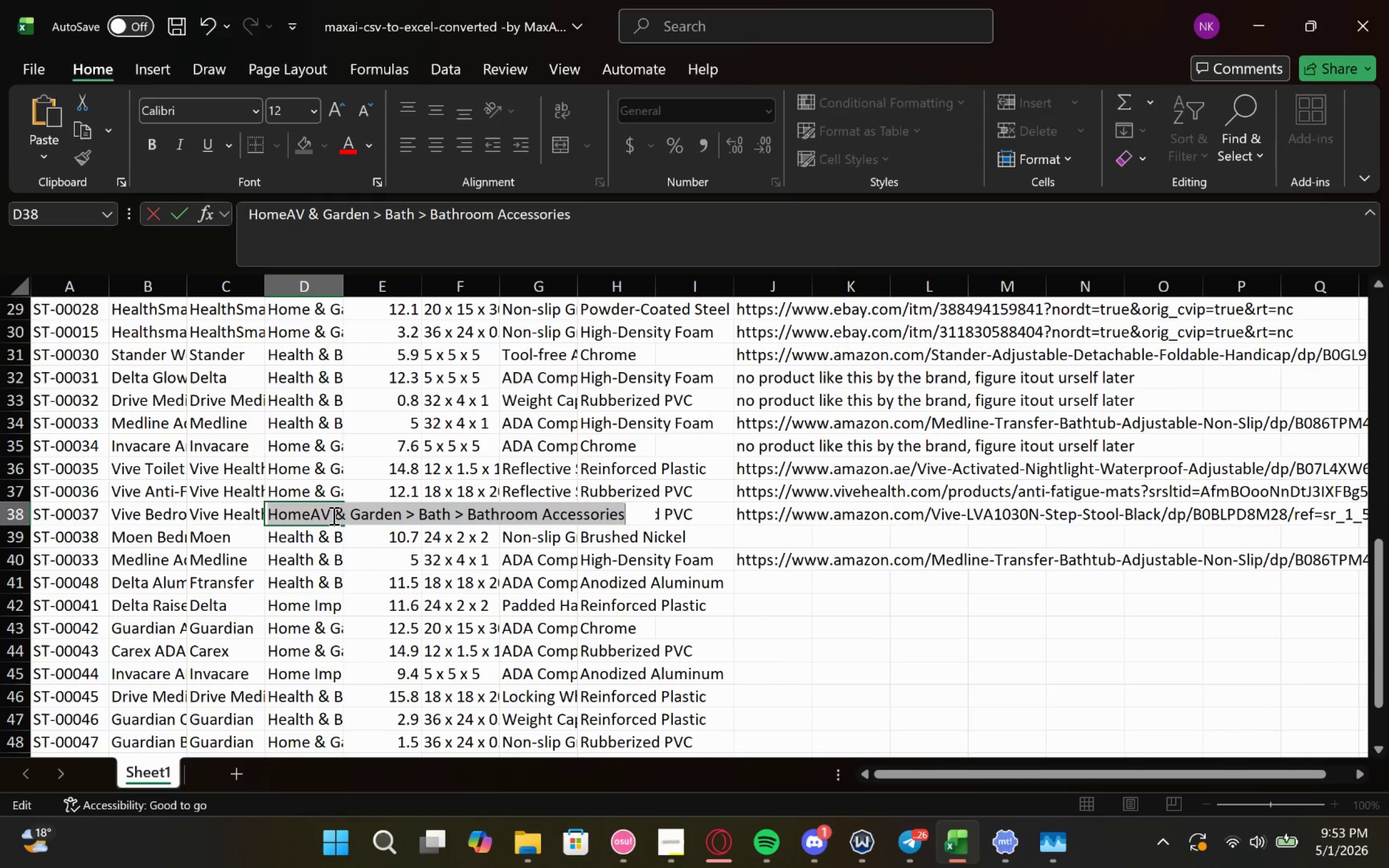 
key(Control+V)
 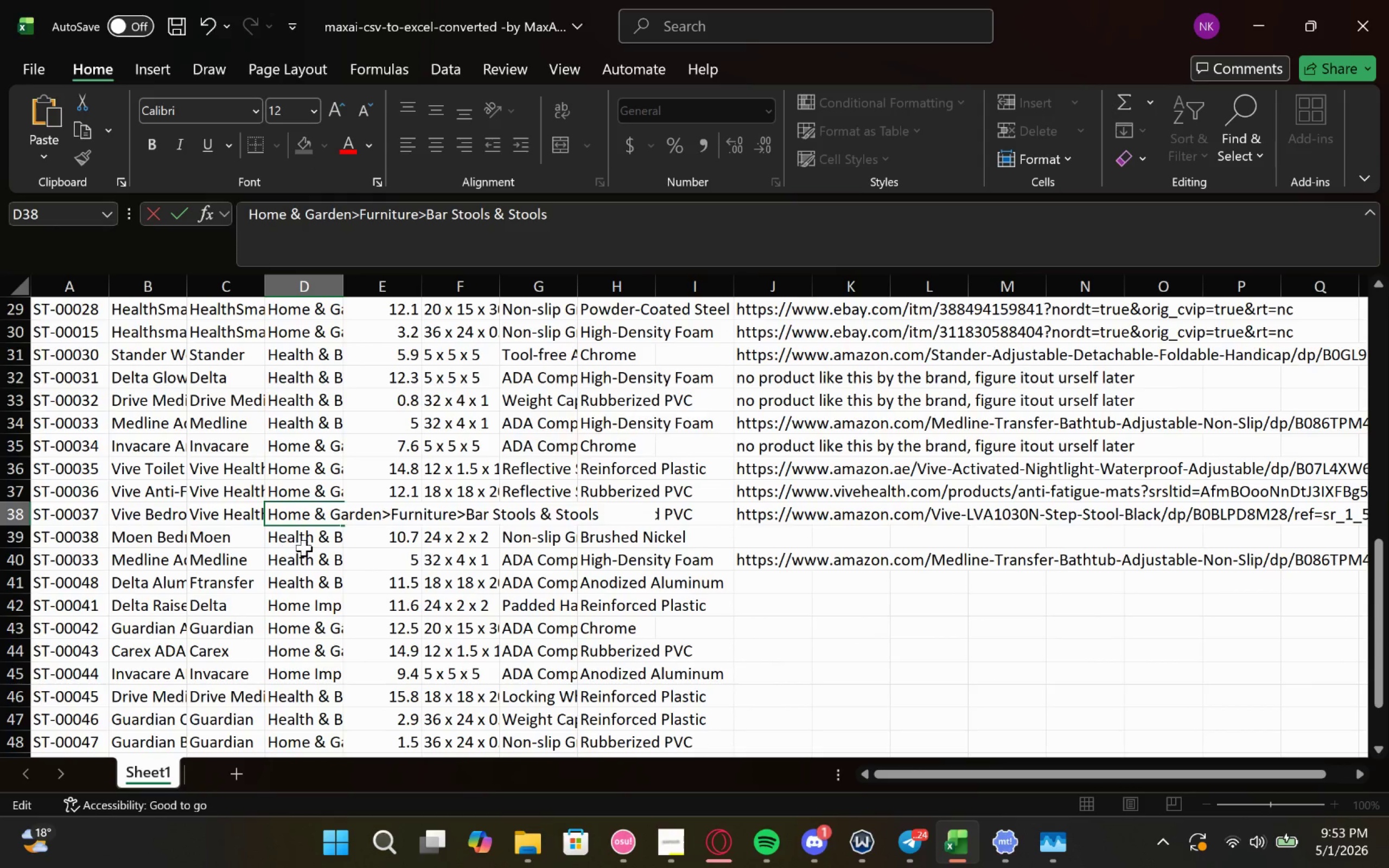 
double_click([305, 546])
 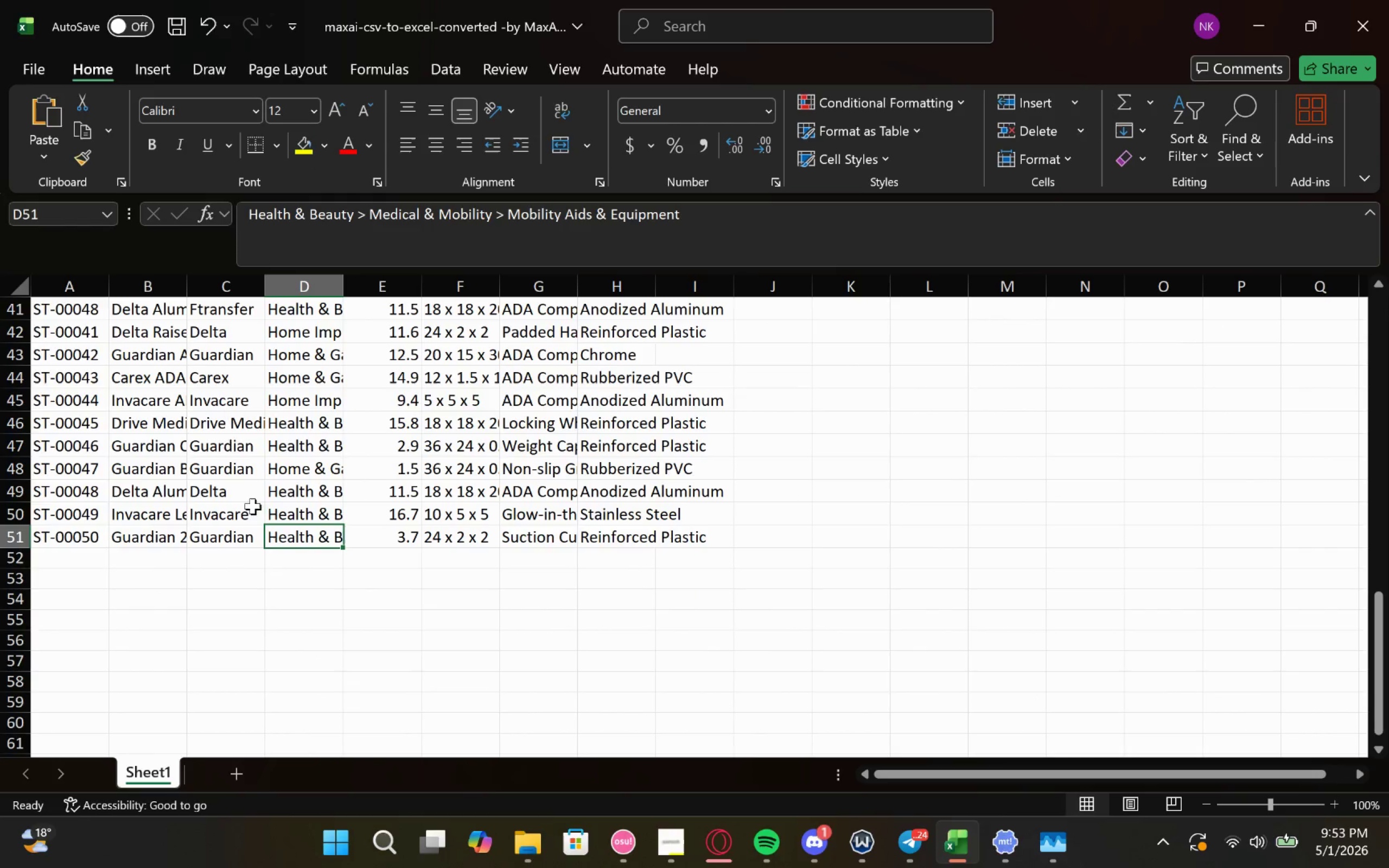 
scroll: coordinate [251, 396], scroll_direction: none, amount: 0.0
 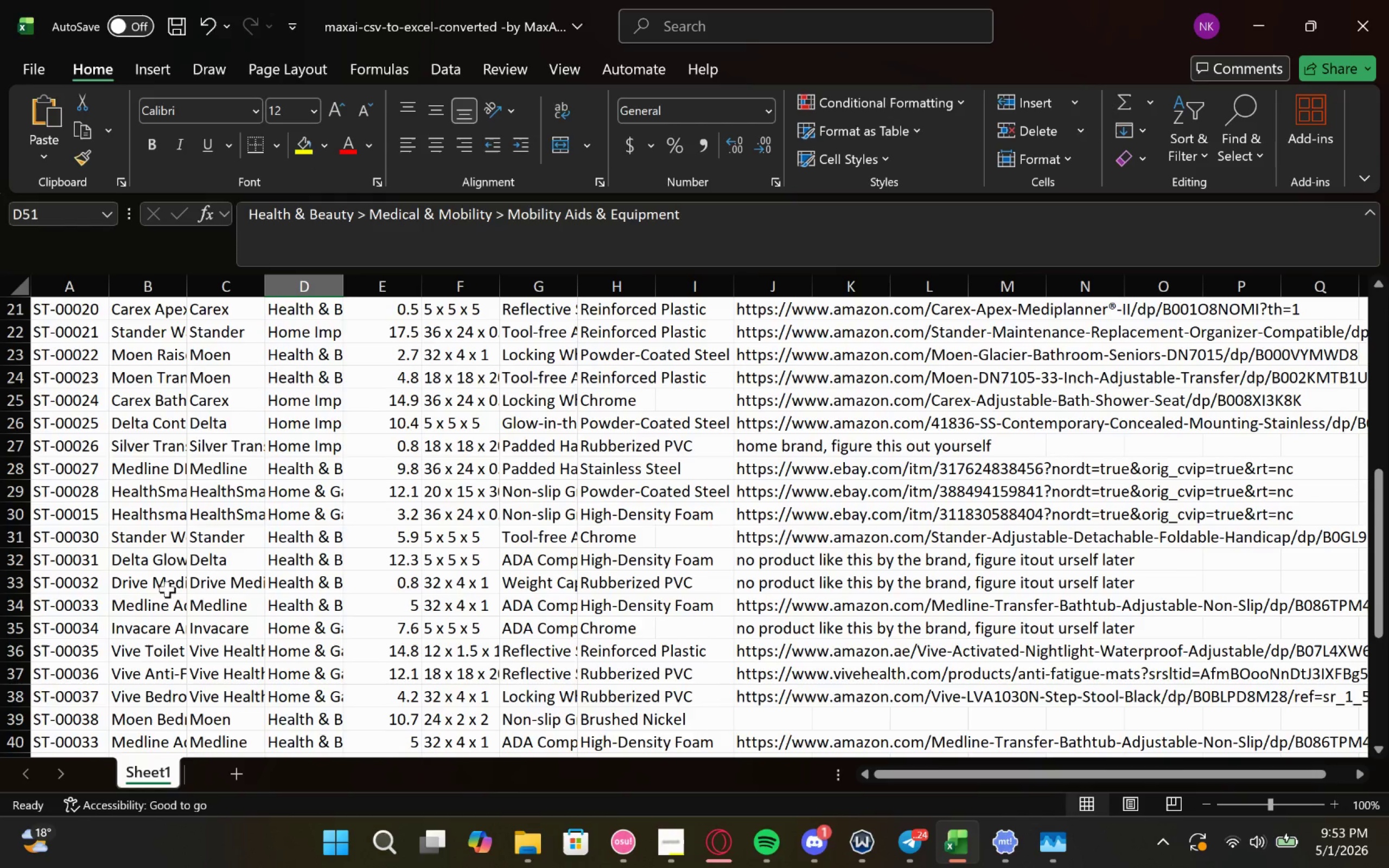 
left_click([169, 585])
 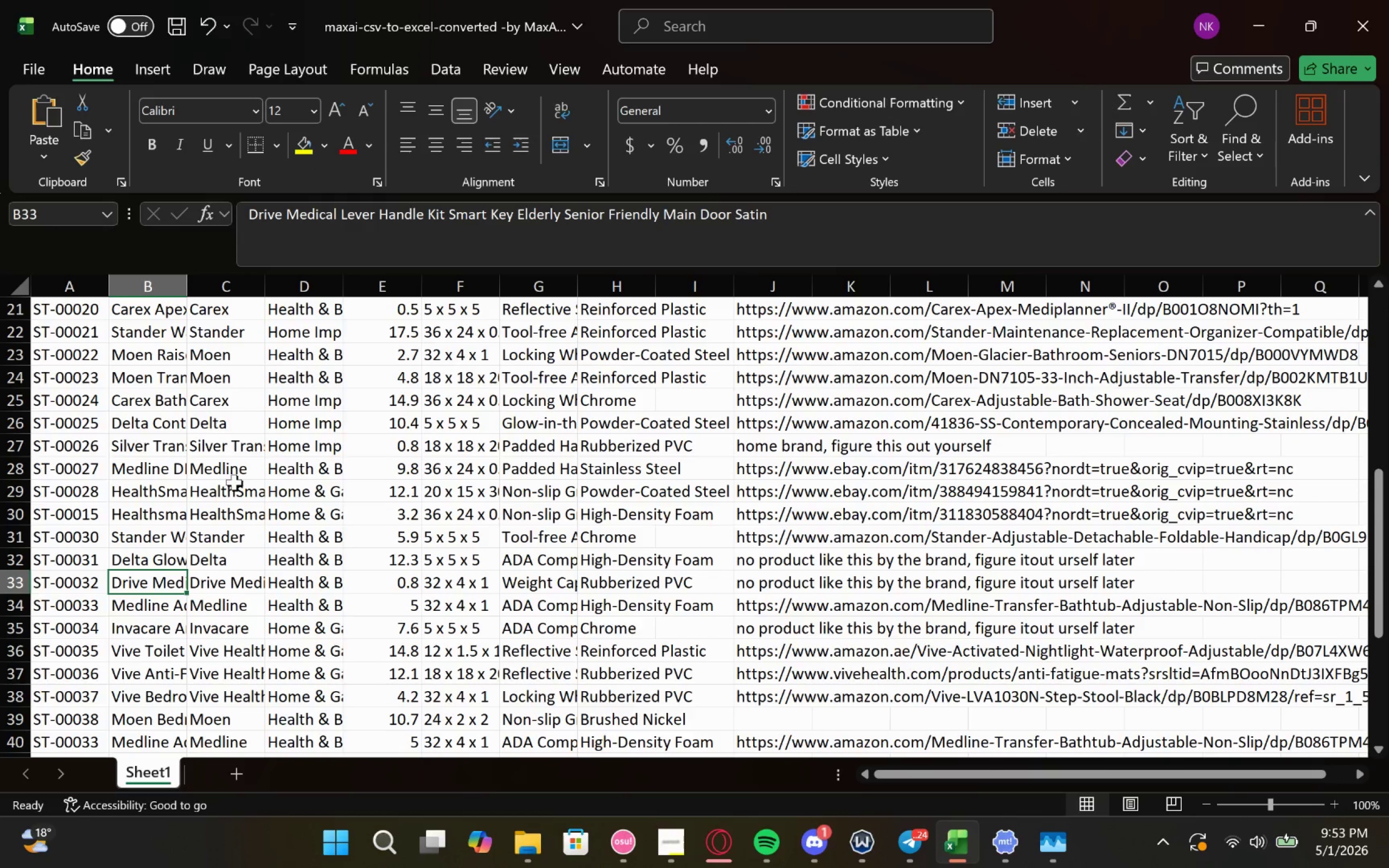 
scroll: coordinate [234, 482], scroll_direction: up, amount: 1.0
 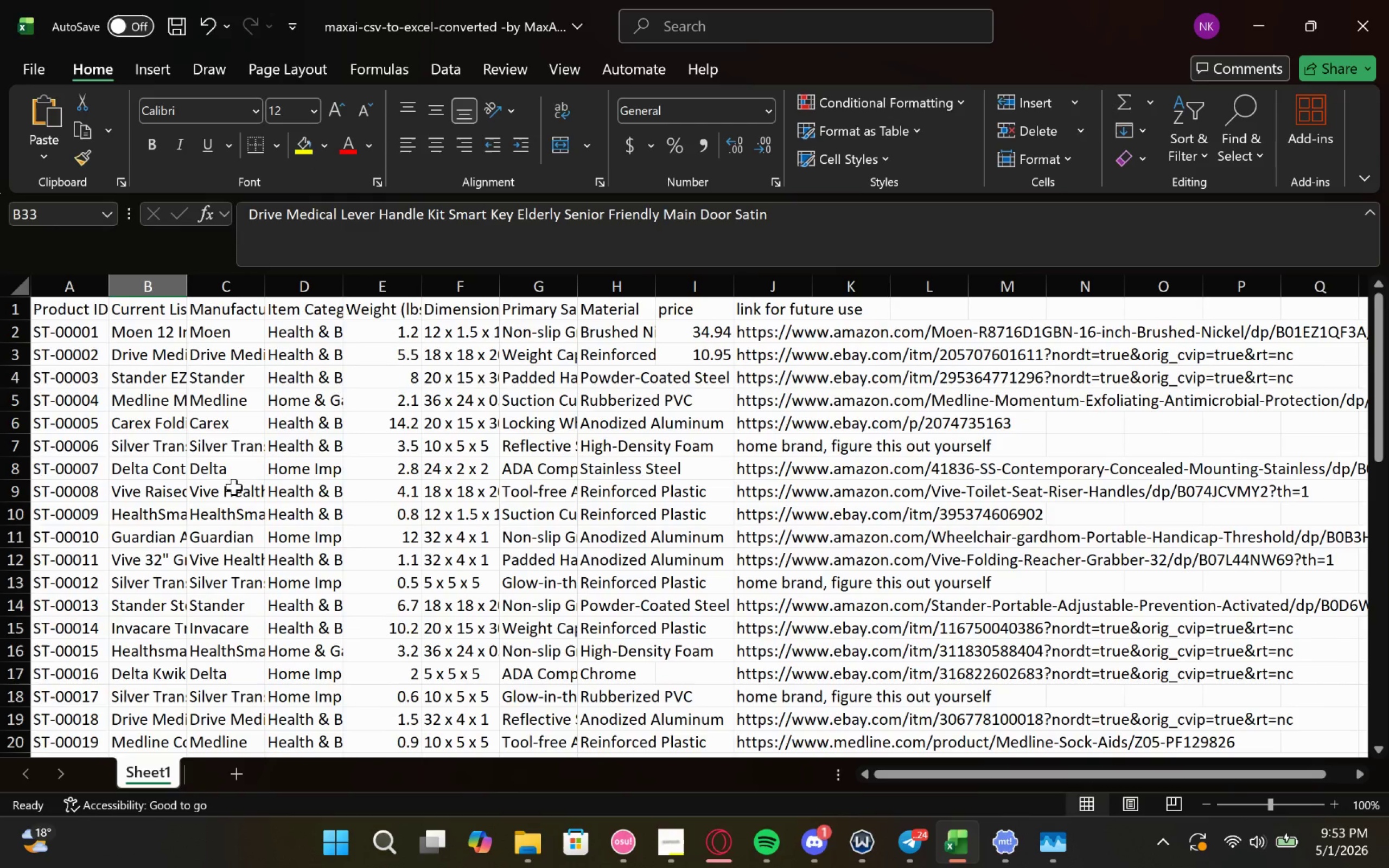 
scroll: coordinate [234, 503], scroll_direction: none, amount: 0.0
 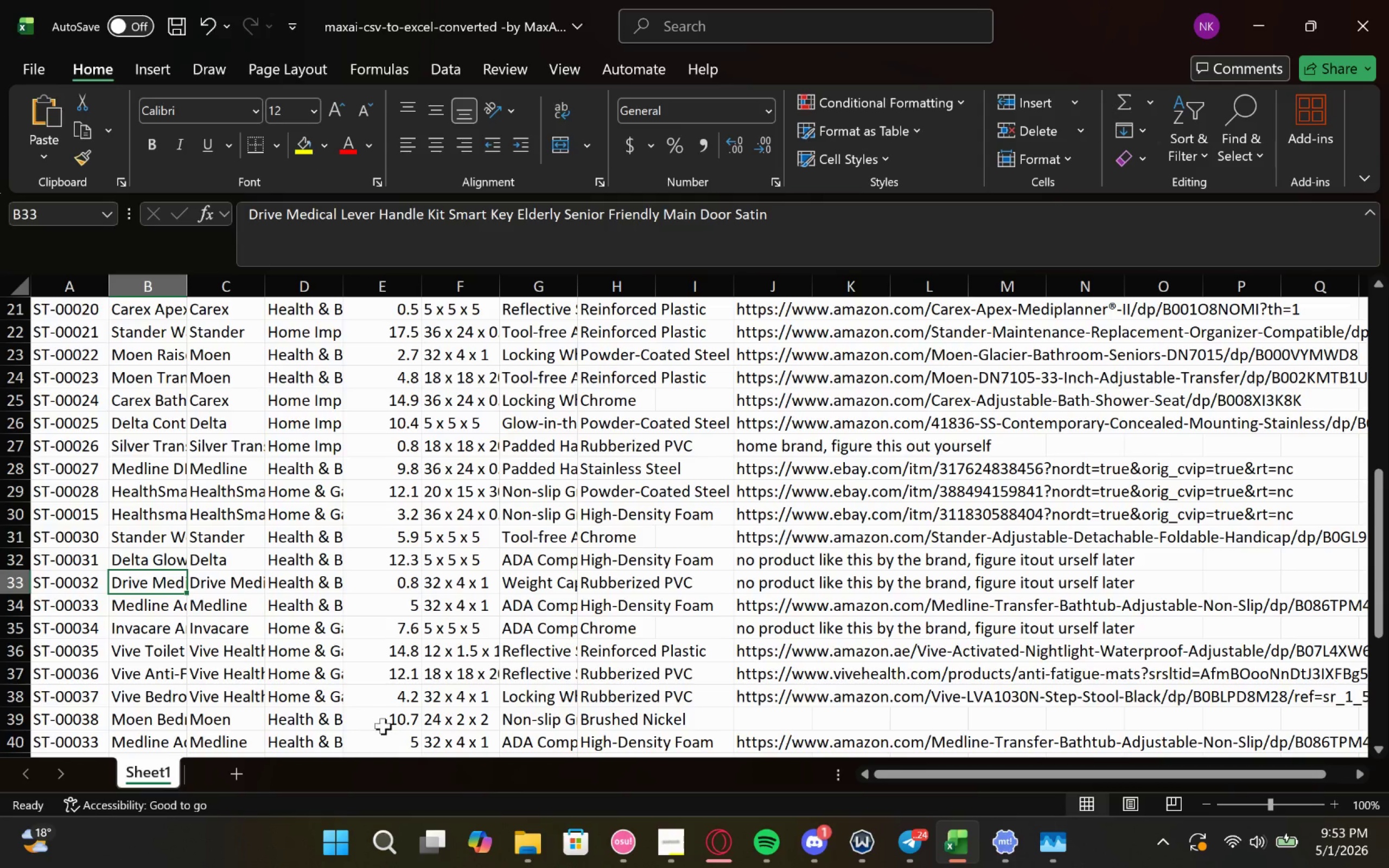 
wait(5.6)
 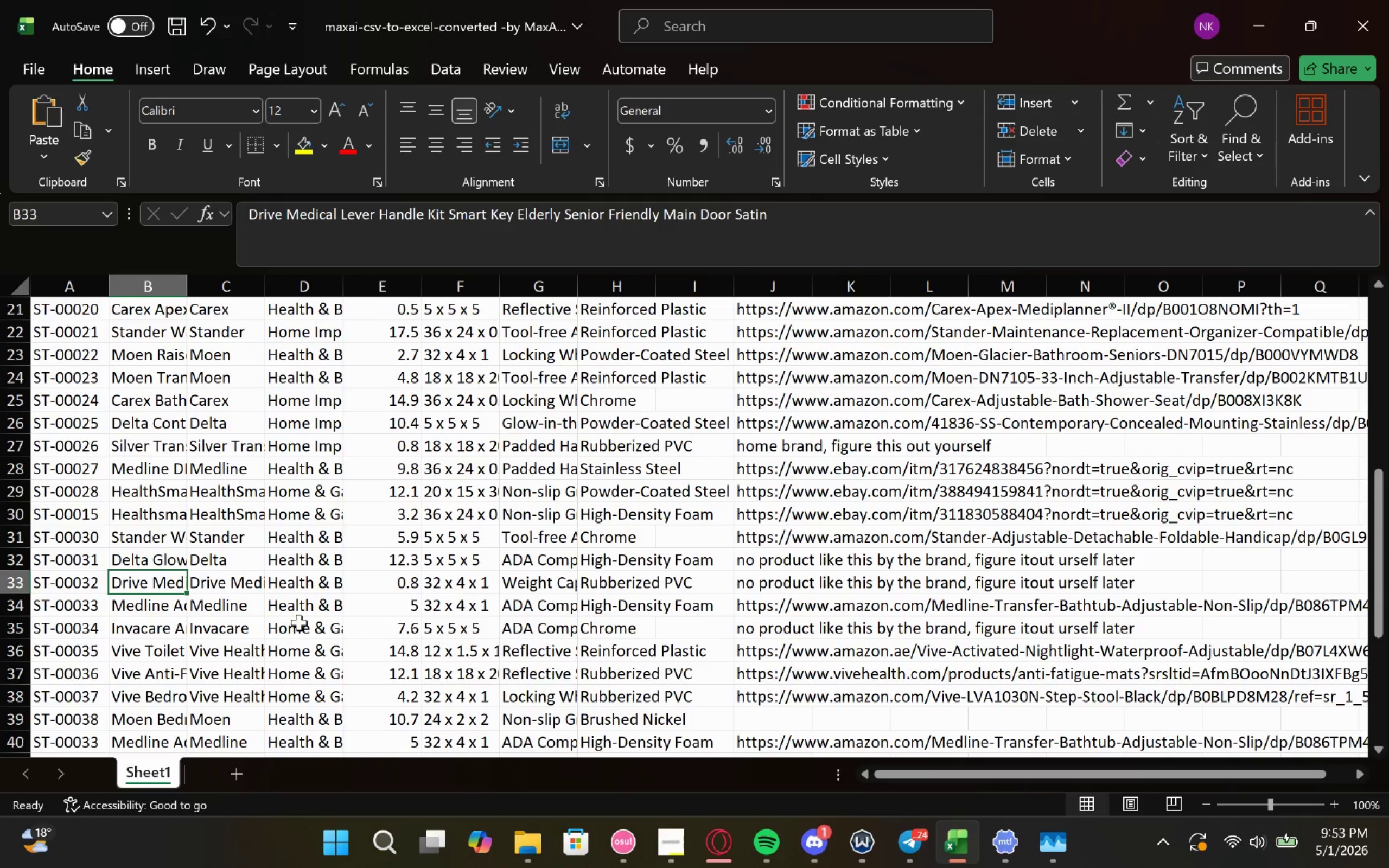 
left_click([146, 712])
 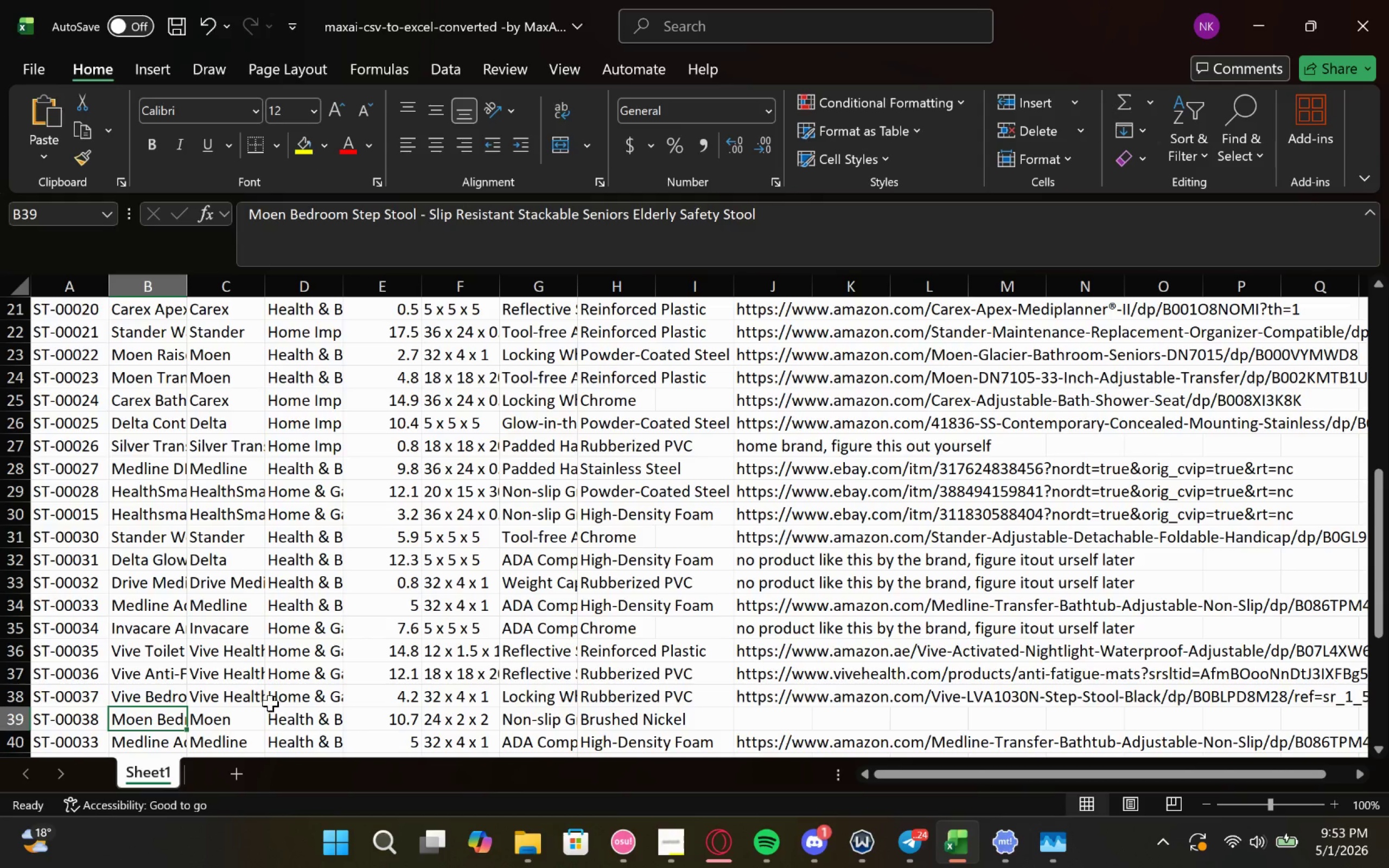 
left_click([284, 718])
 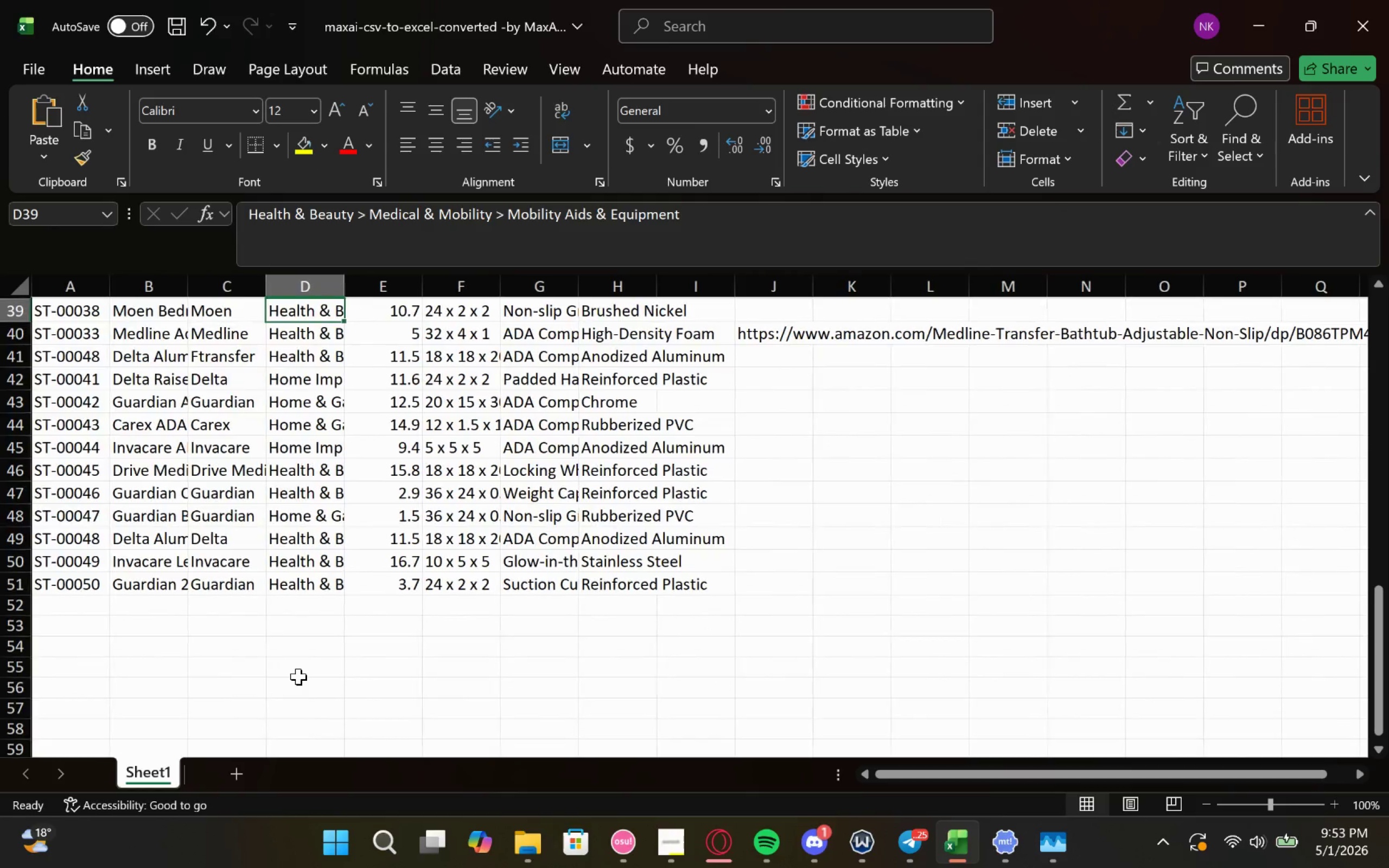 
wait(5.33)
 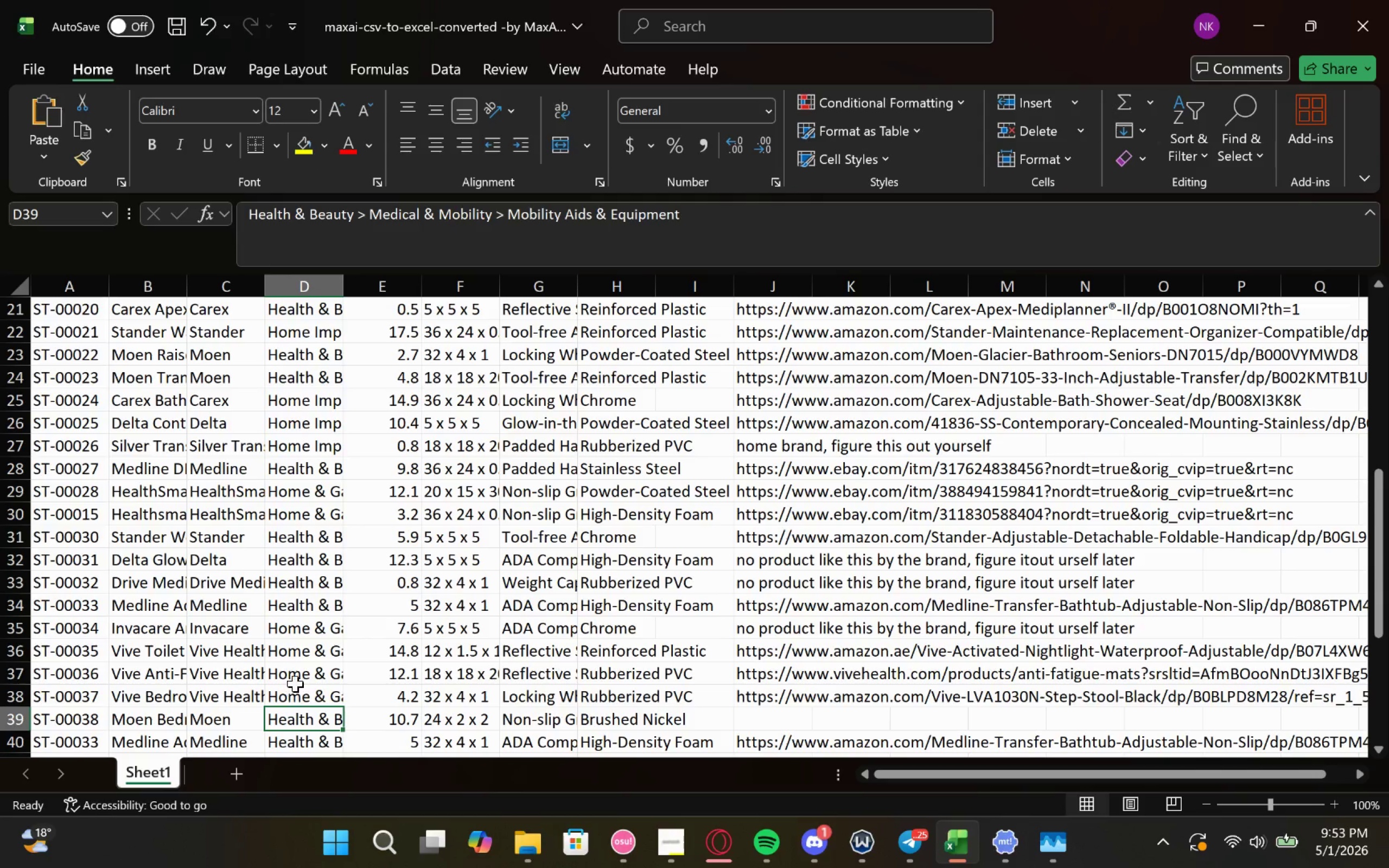 
left_click([1253, 17])
 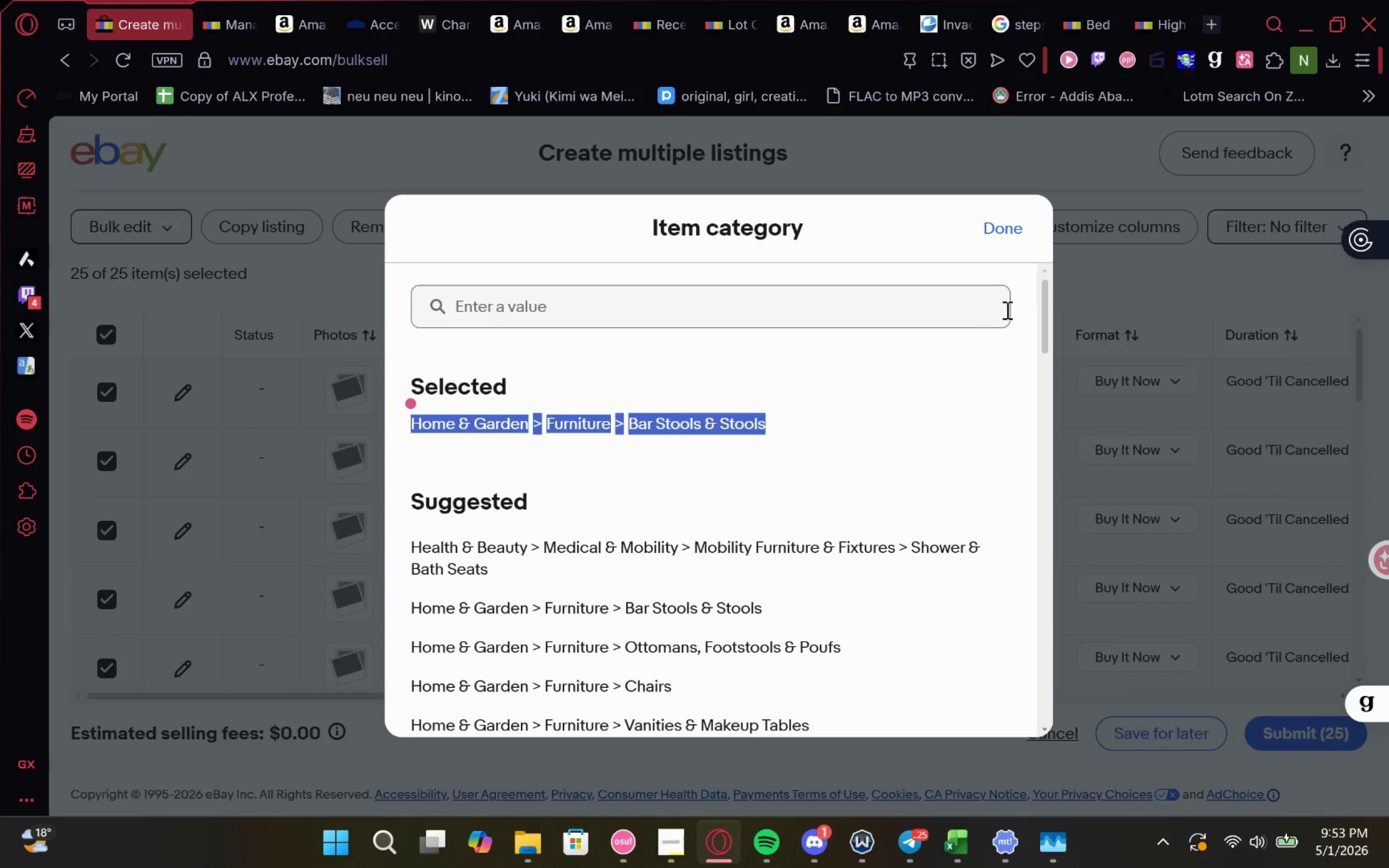 
left_click([1021, 248])
 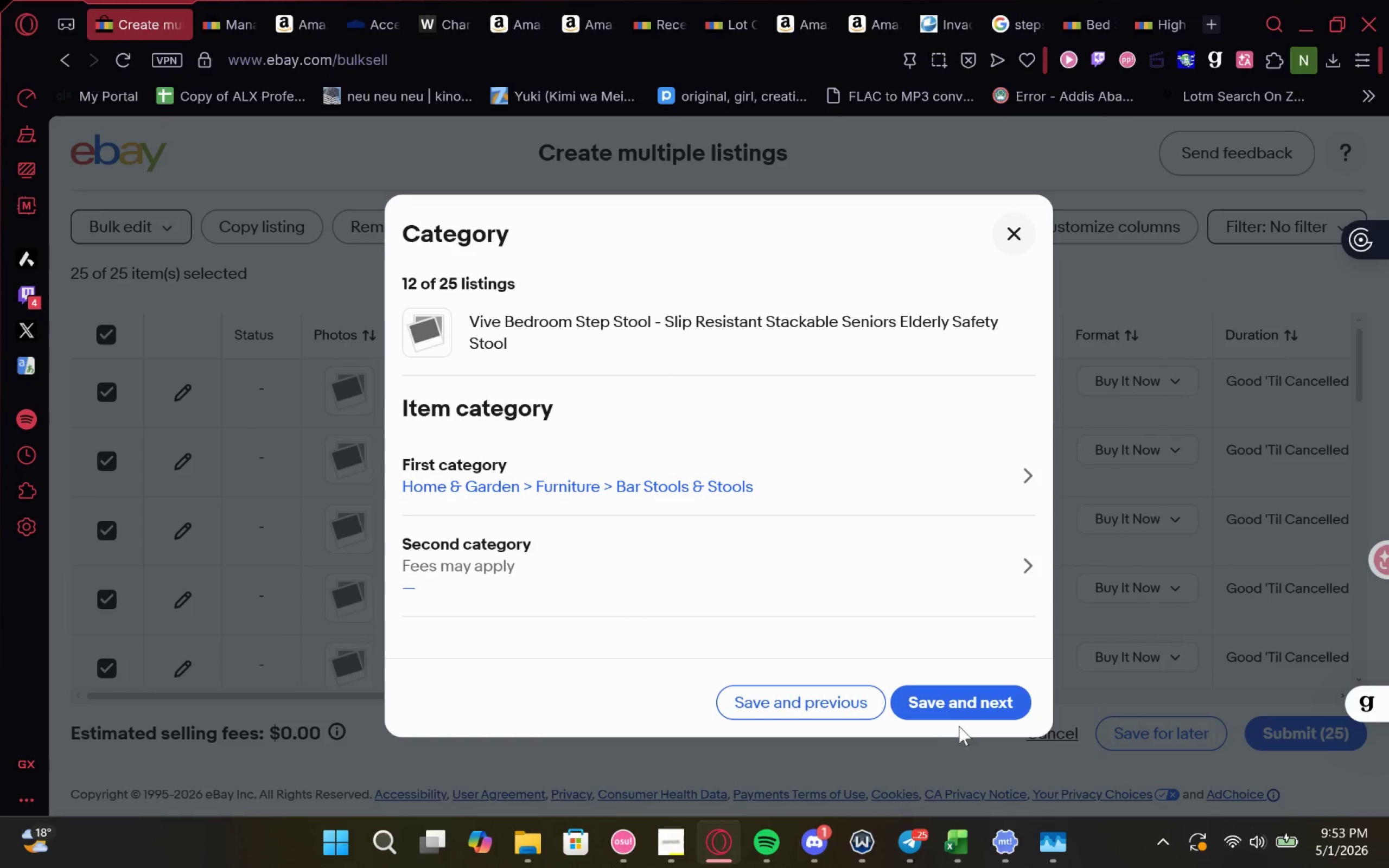 
left_click([974, 704])
 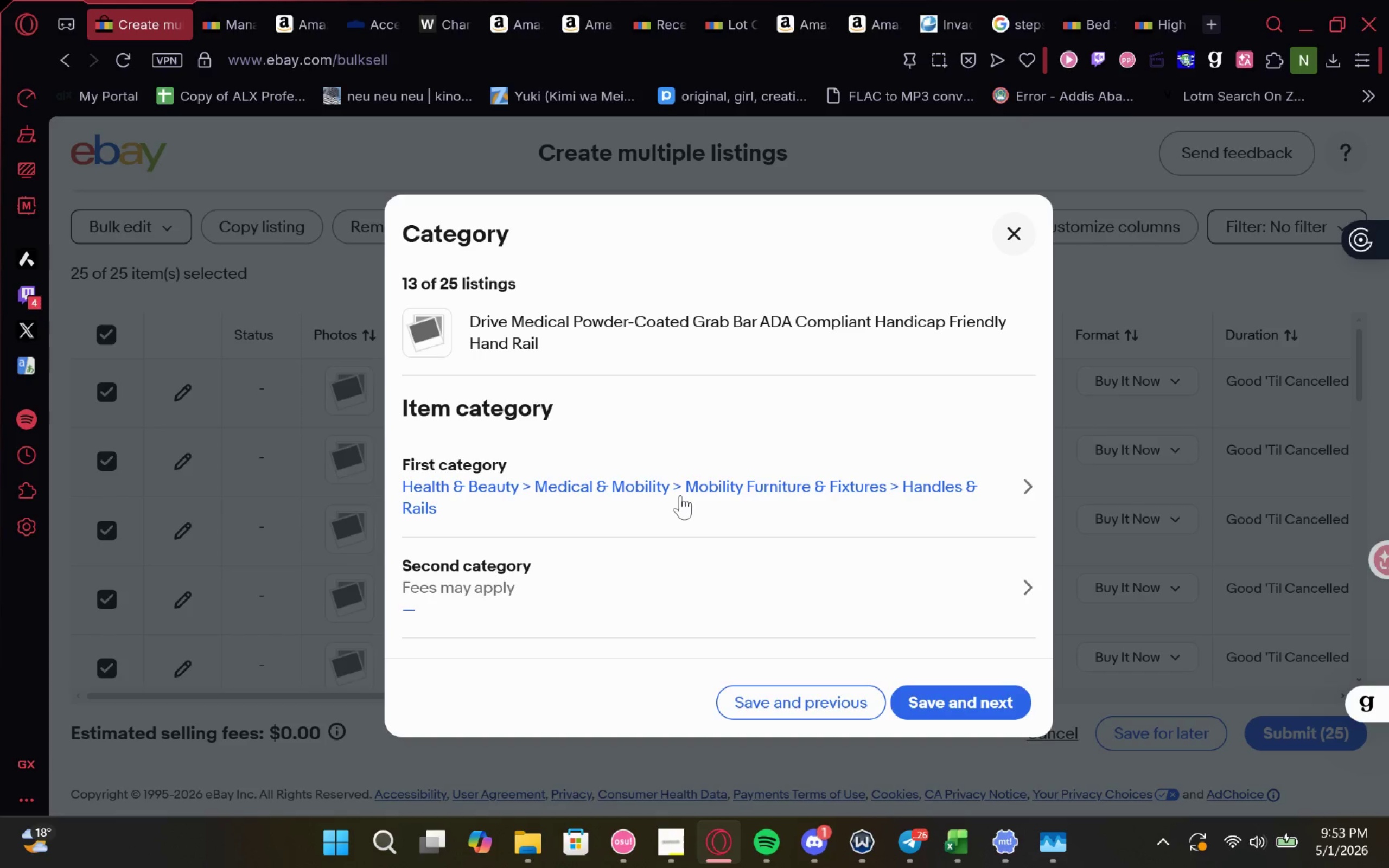 
wait(5.61)
 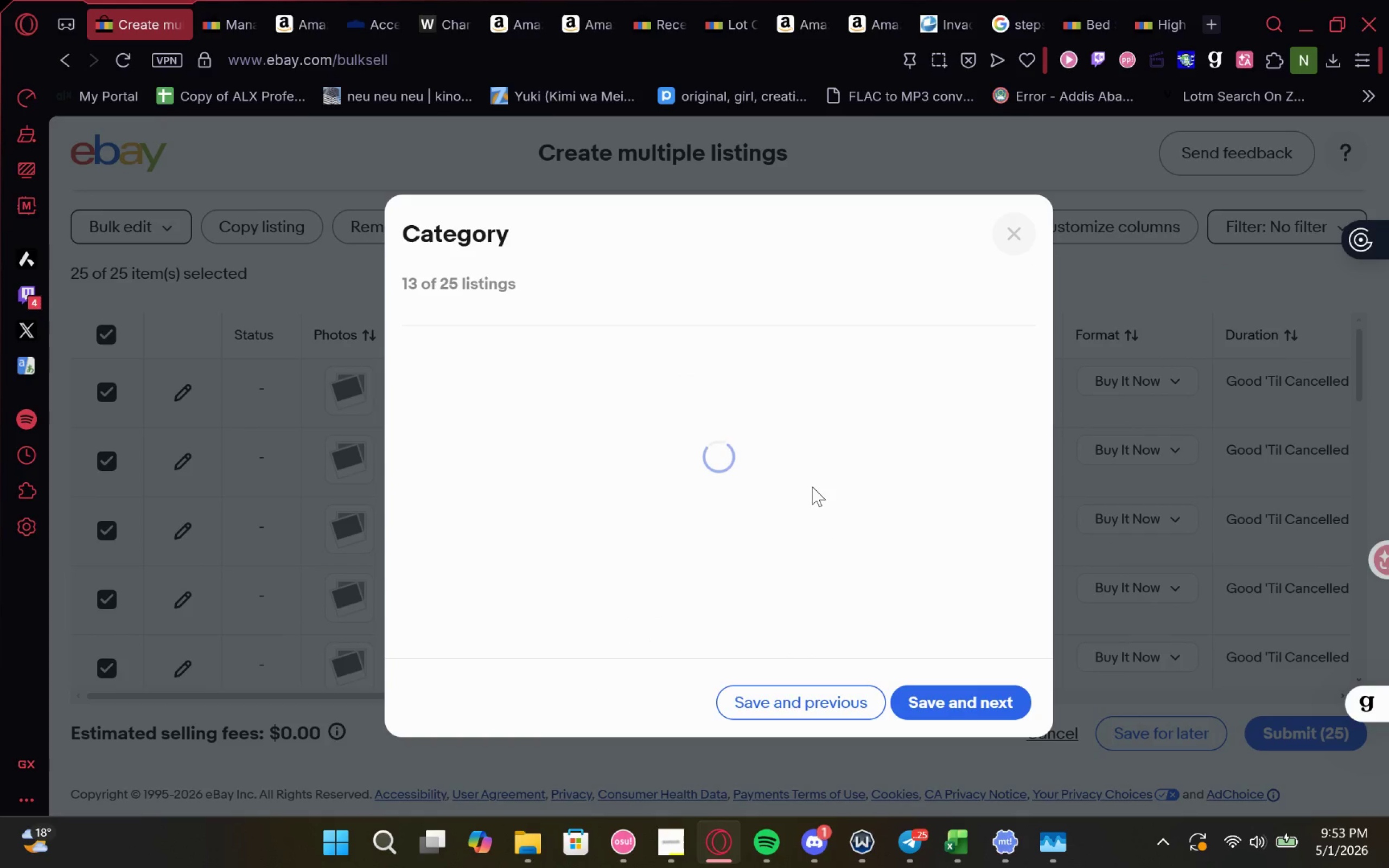 
left_click([677, 483])
 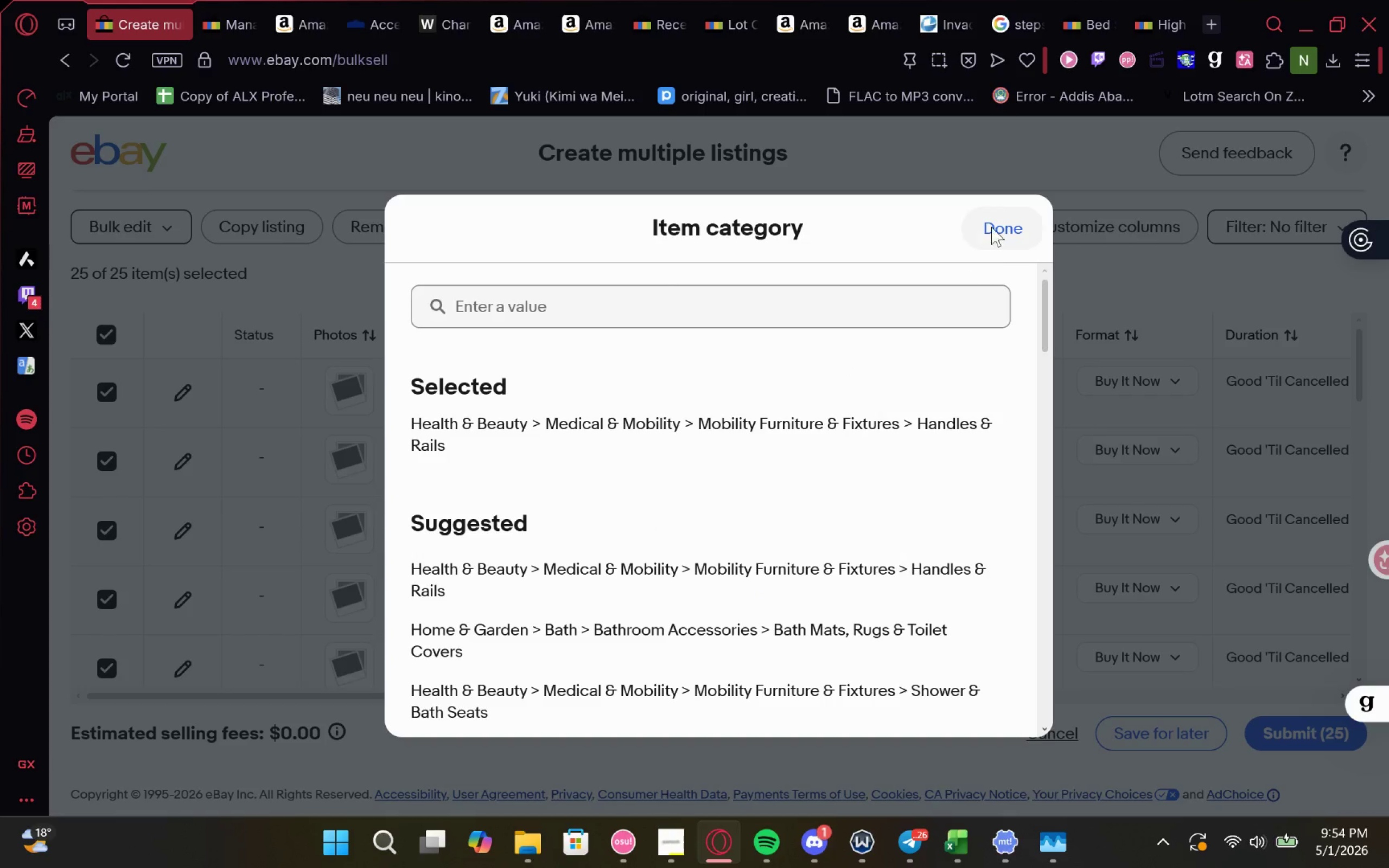 
wait(6.21)
 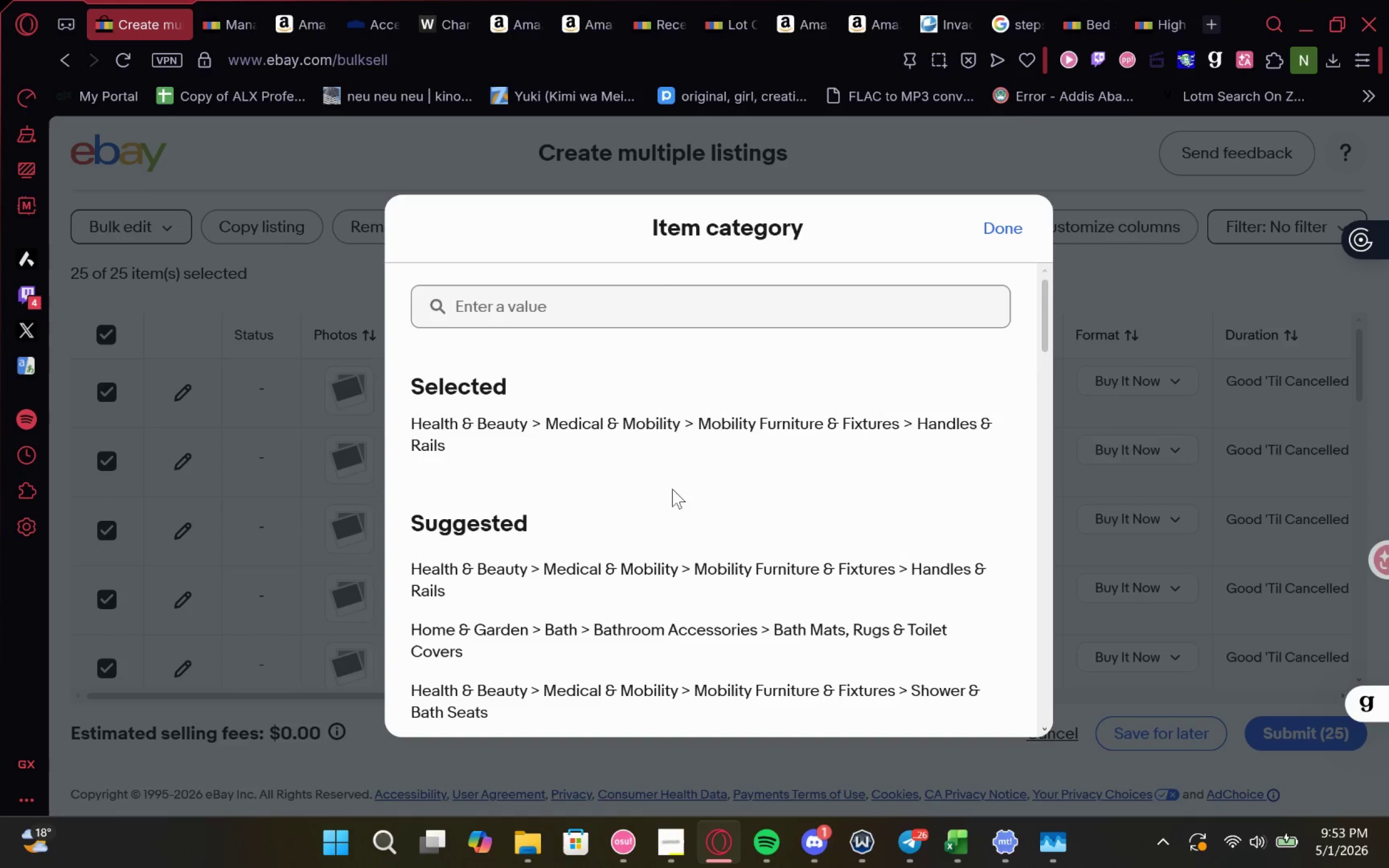 
left_click_drag(start_coordinate=[469, 457], to_coordinate=[376, 399])
 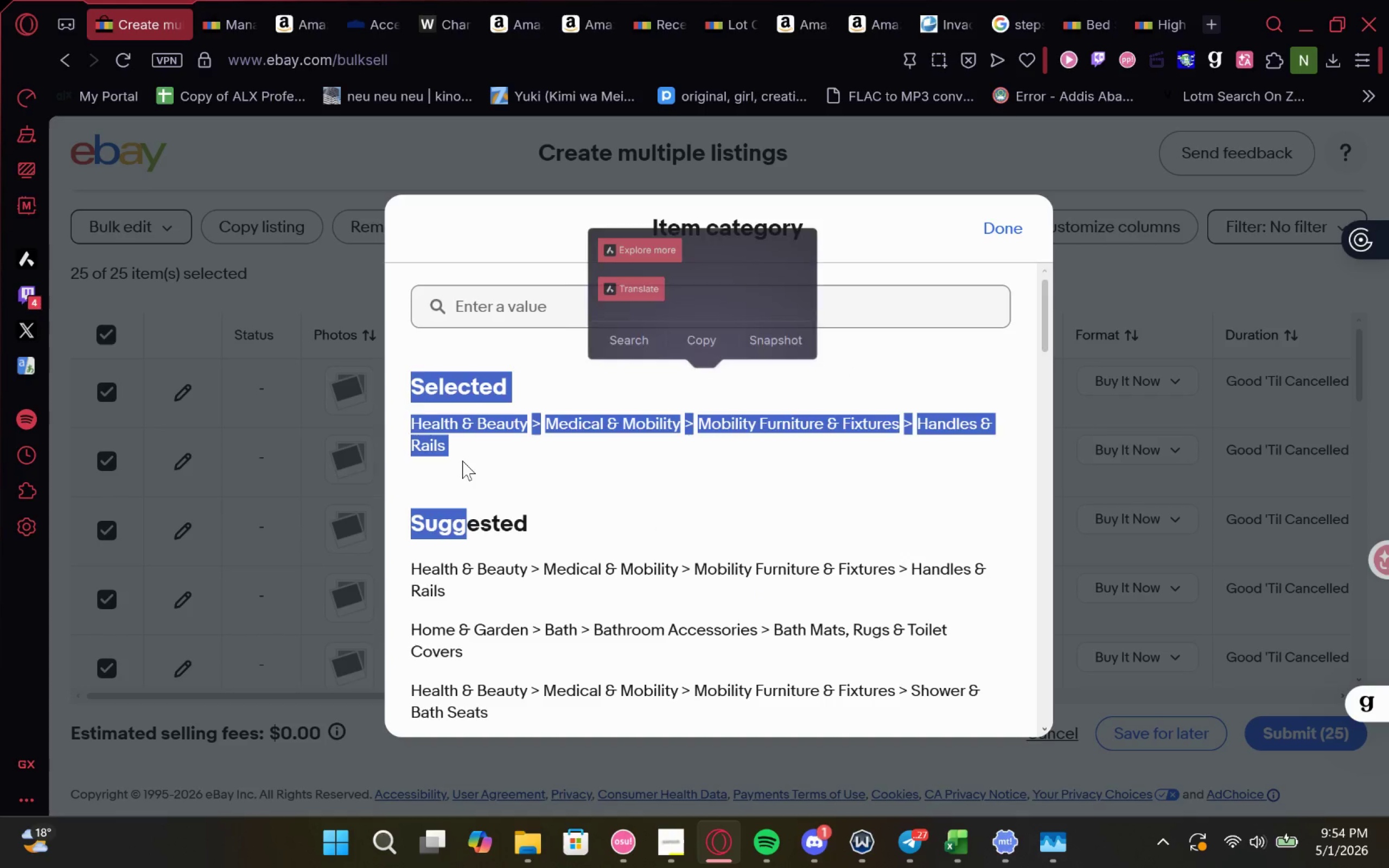 
left_click([463, 460])
 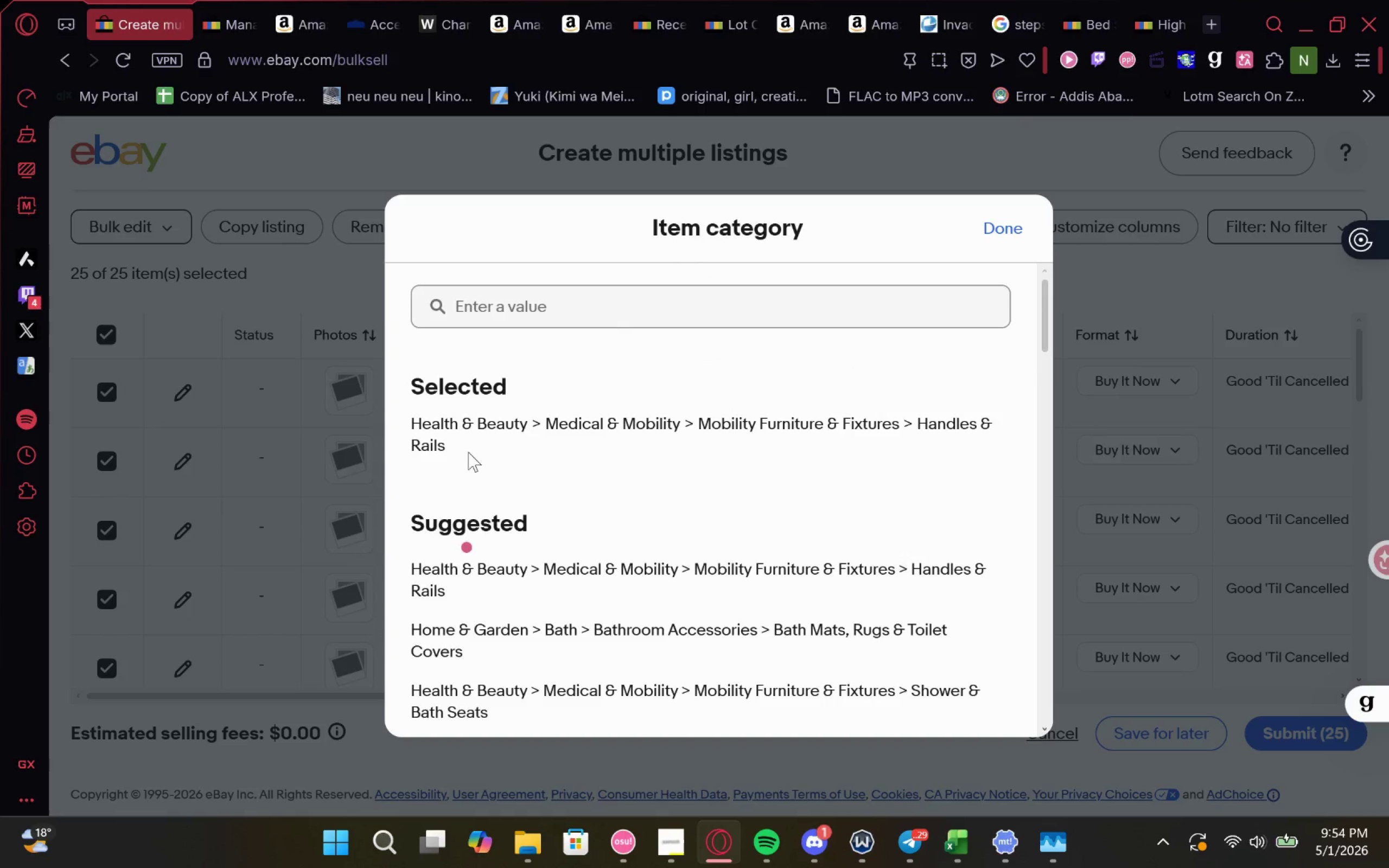 
left_click_drag(start_coordinate=[465, 449], to_coordinate=[383, 429])
 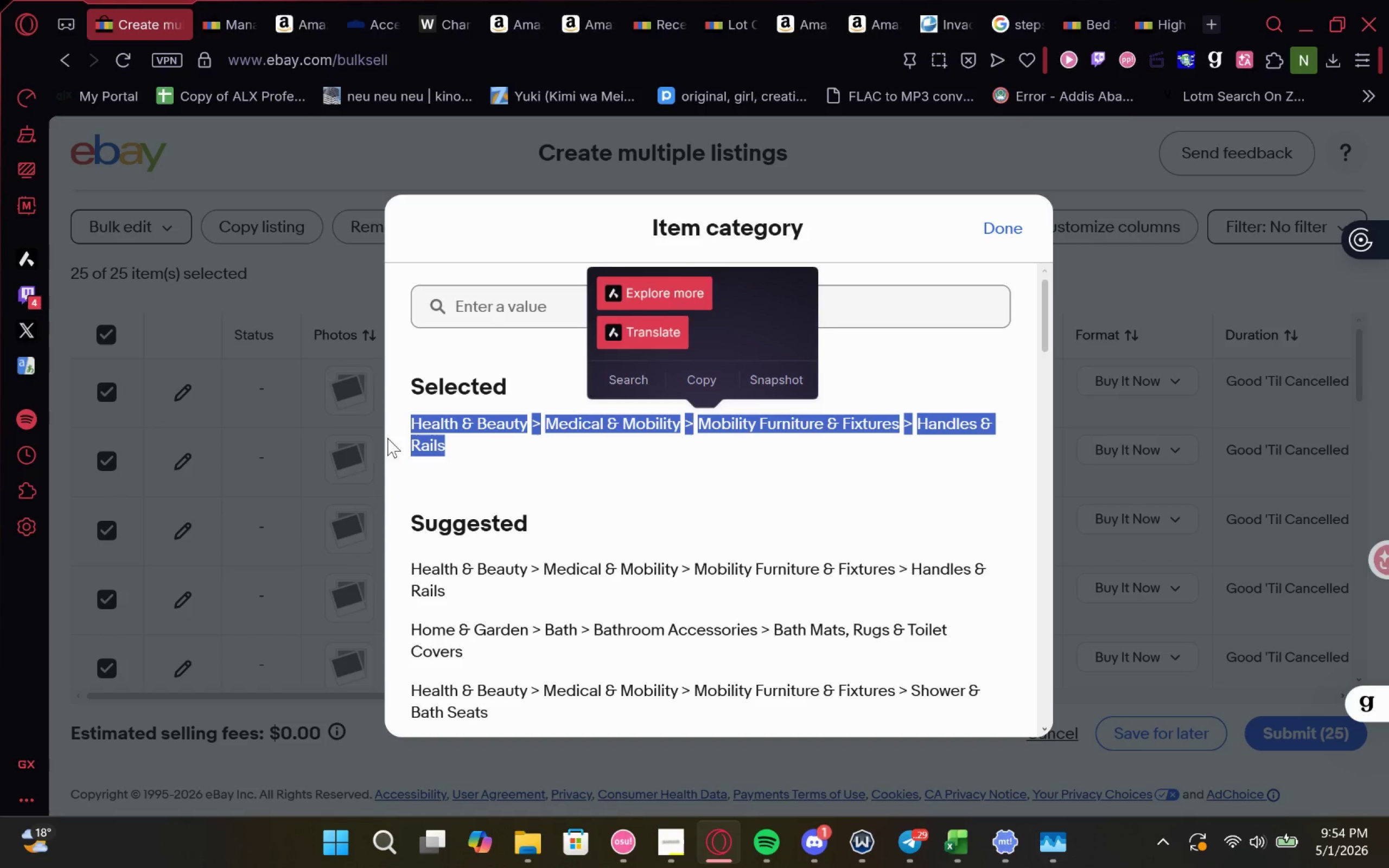 
key(Control+C)
 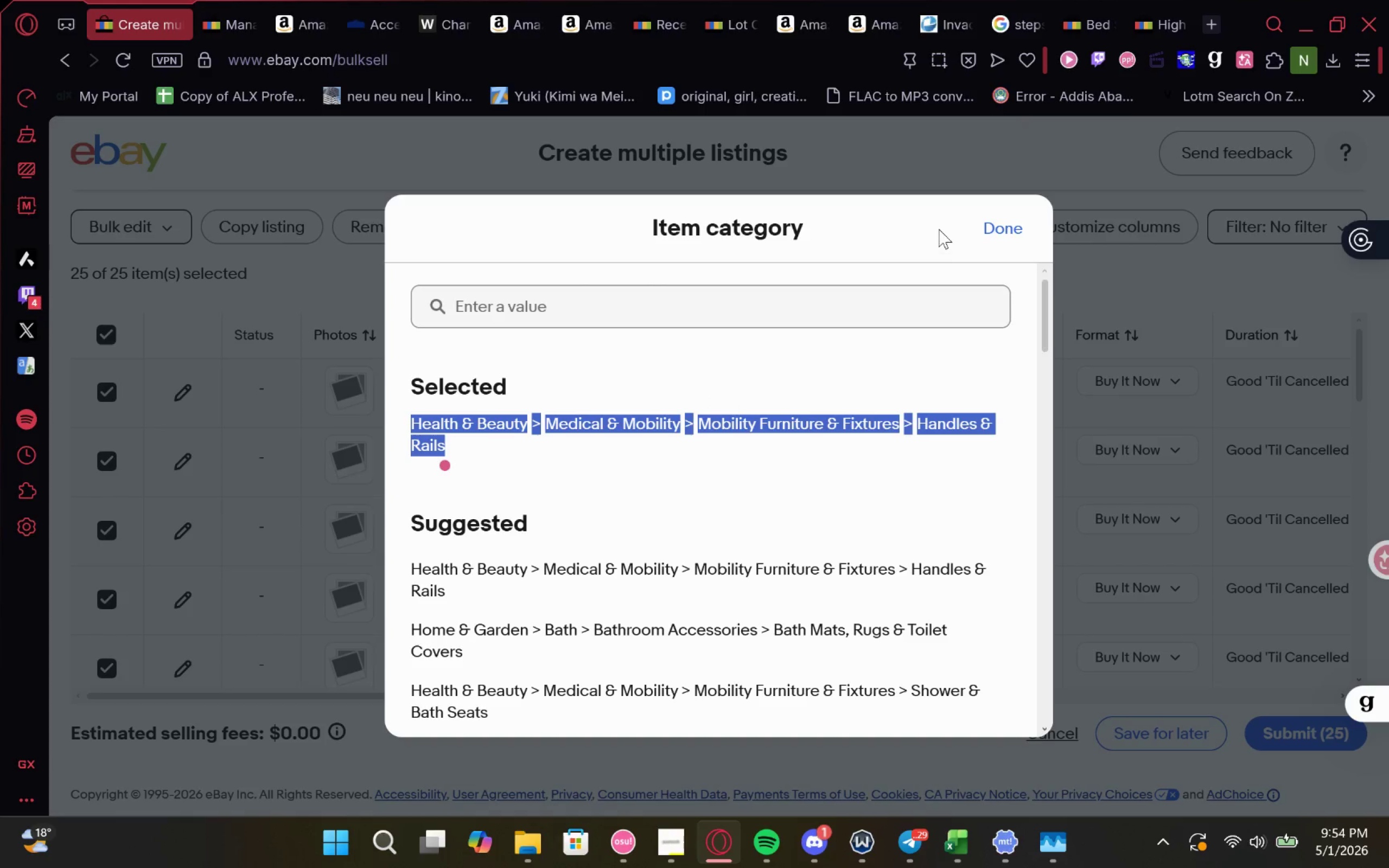 
key(Control+C)
 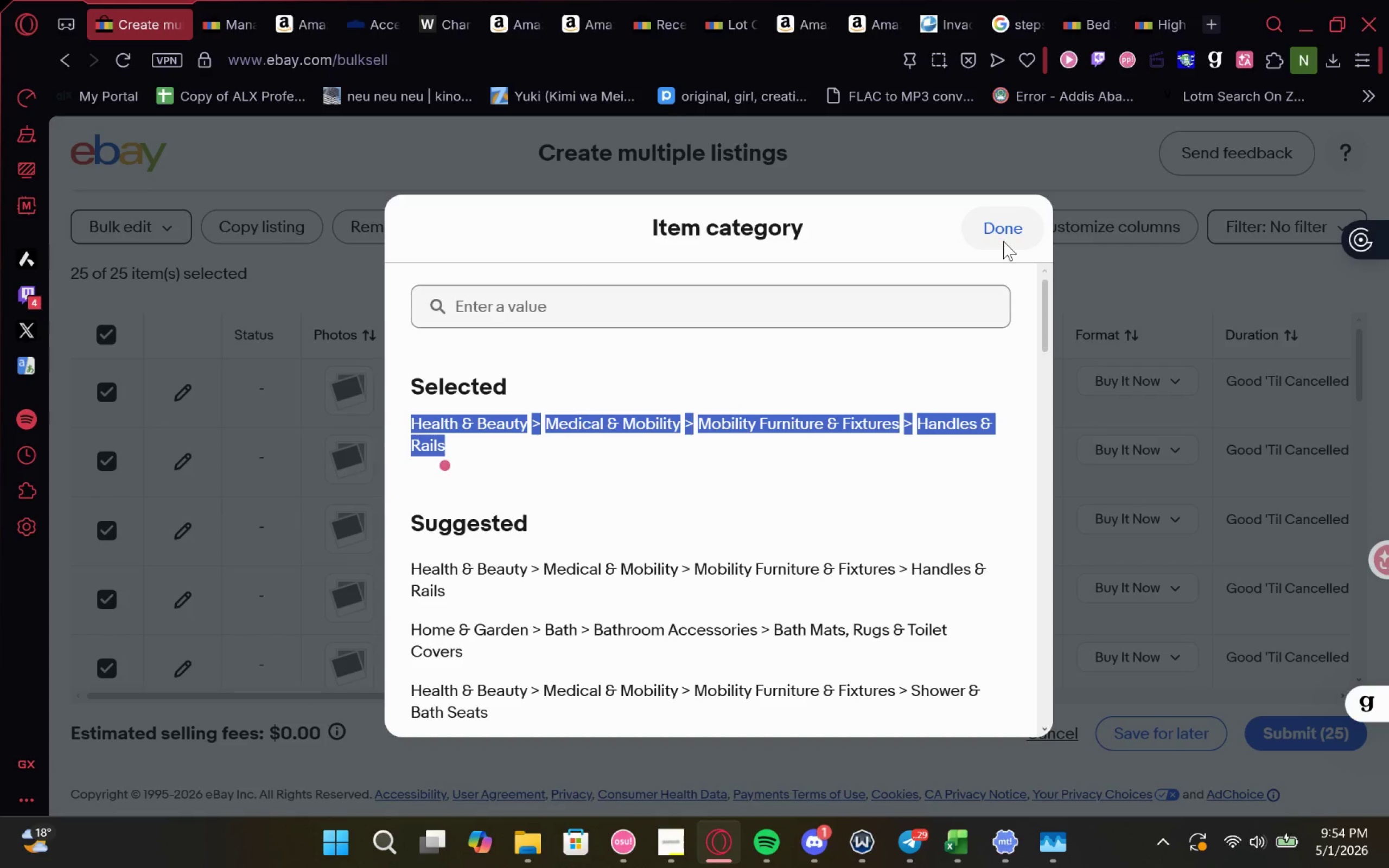 
left_click([1003, 241])
 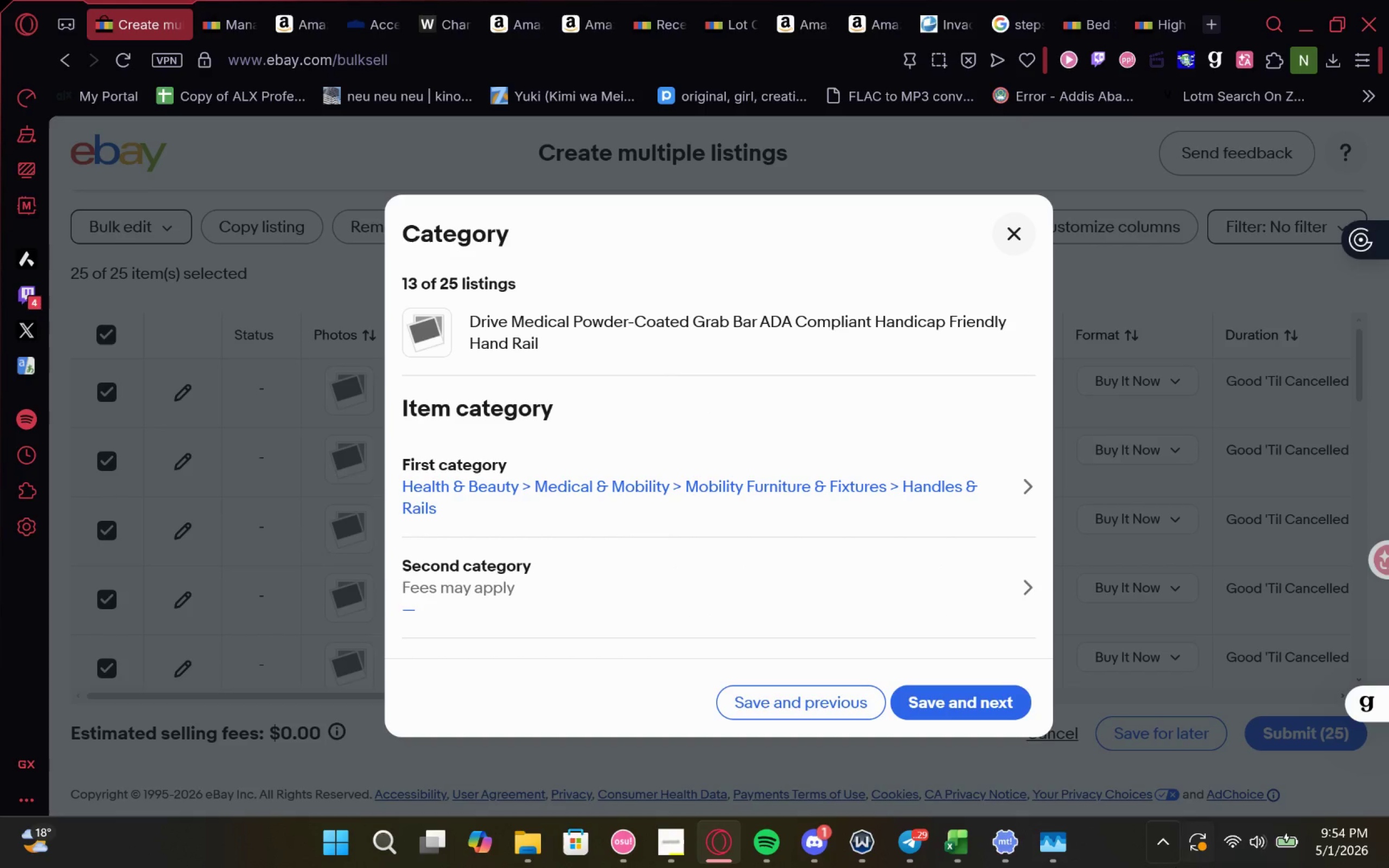 
left_click([971, 728])
 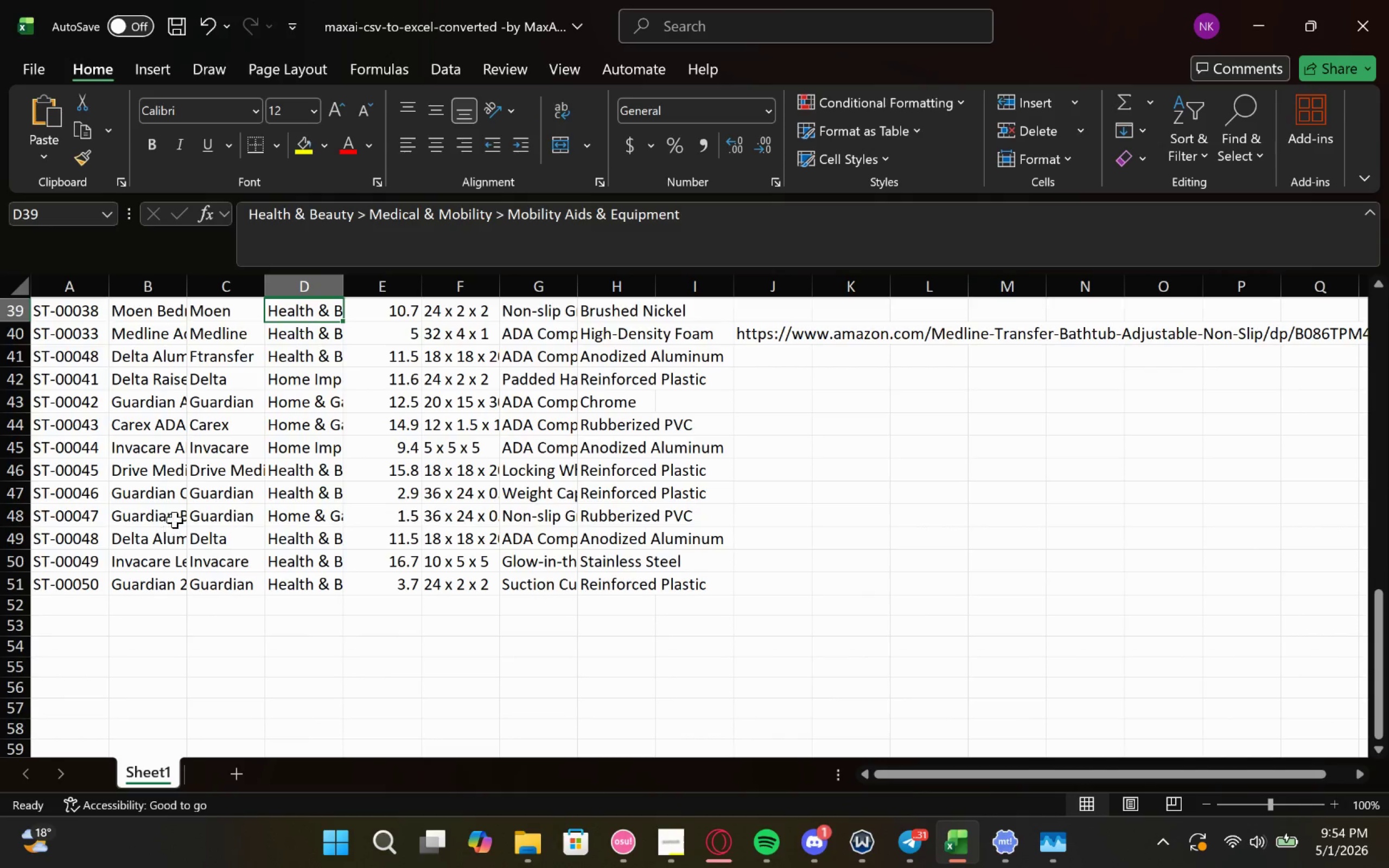 
left_click([172, 471])
 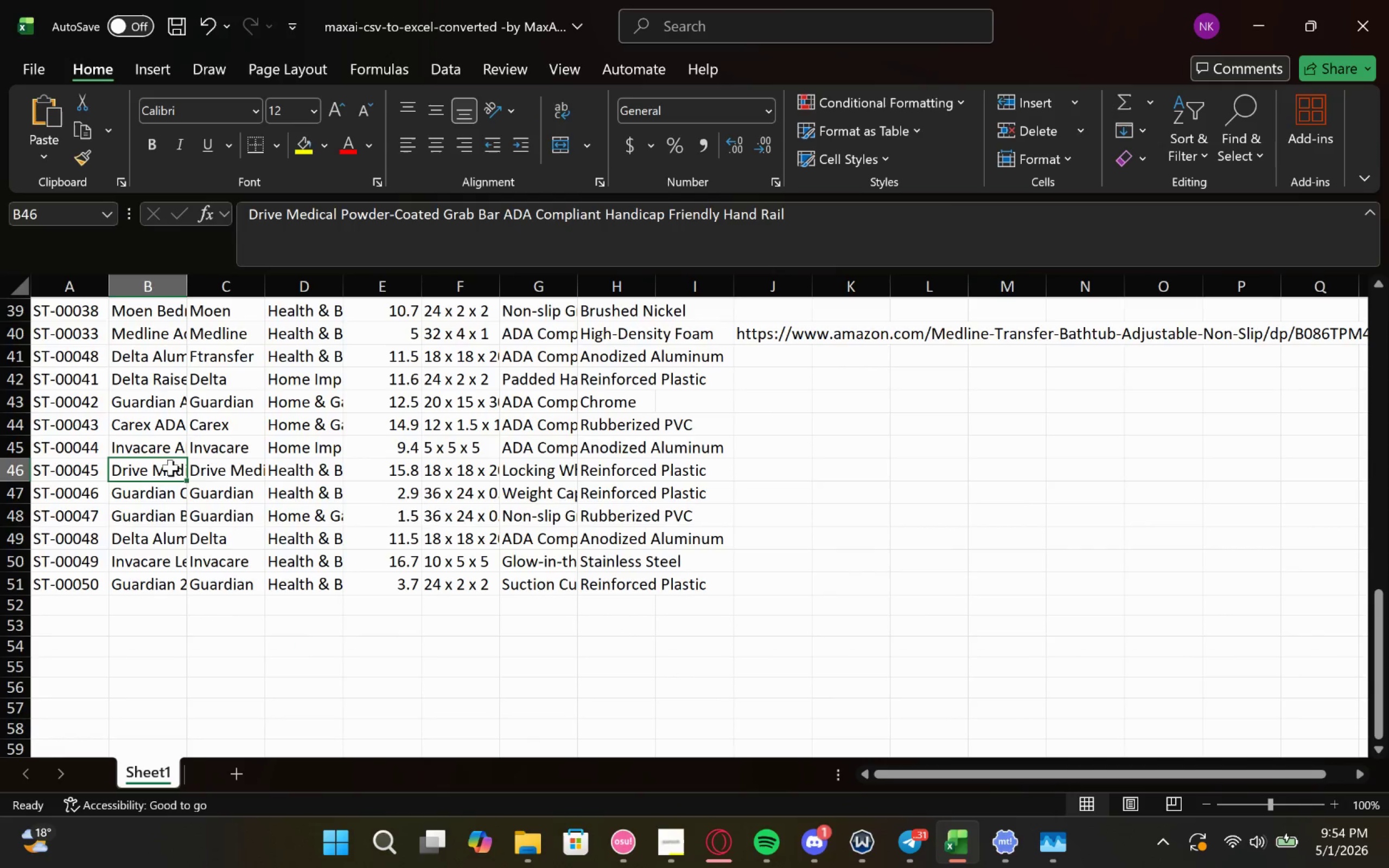 
double_click([170, 468])
 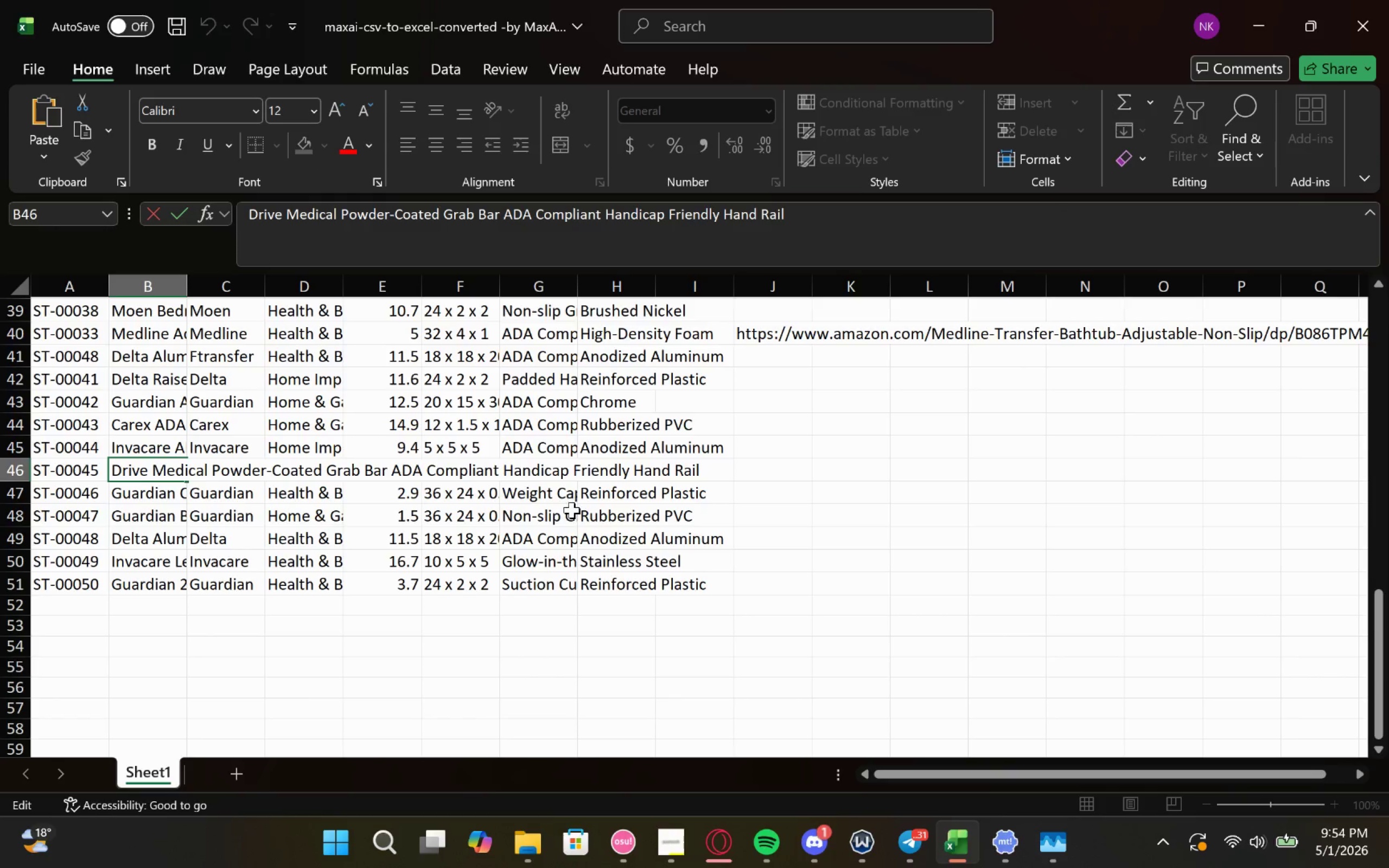 
left_click([566, 517])
 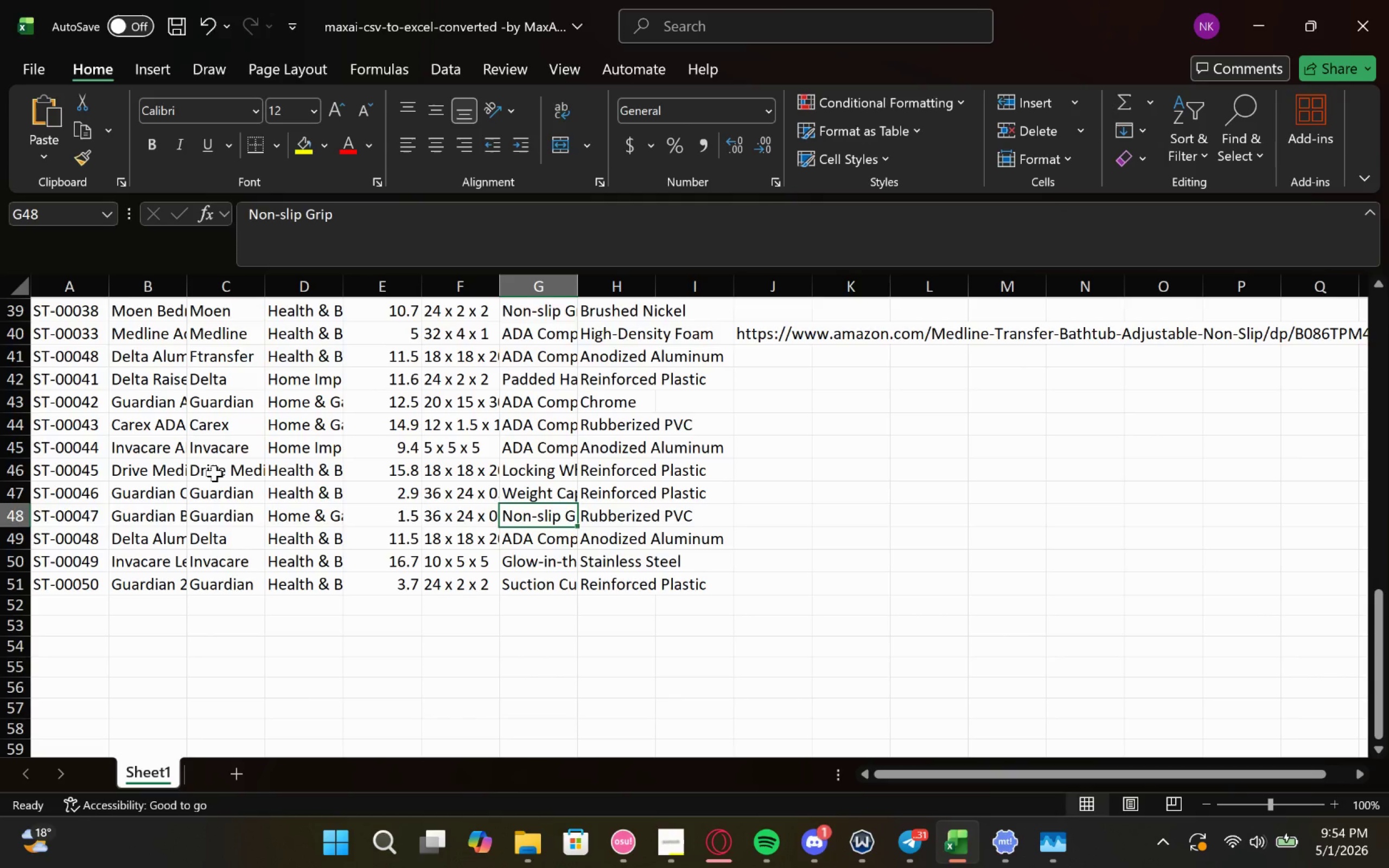 
double_click([220, 469])
 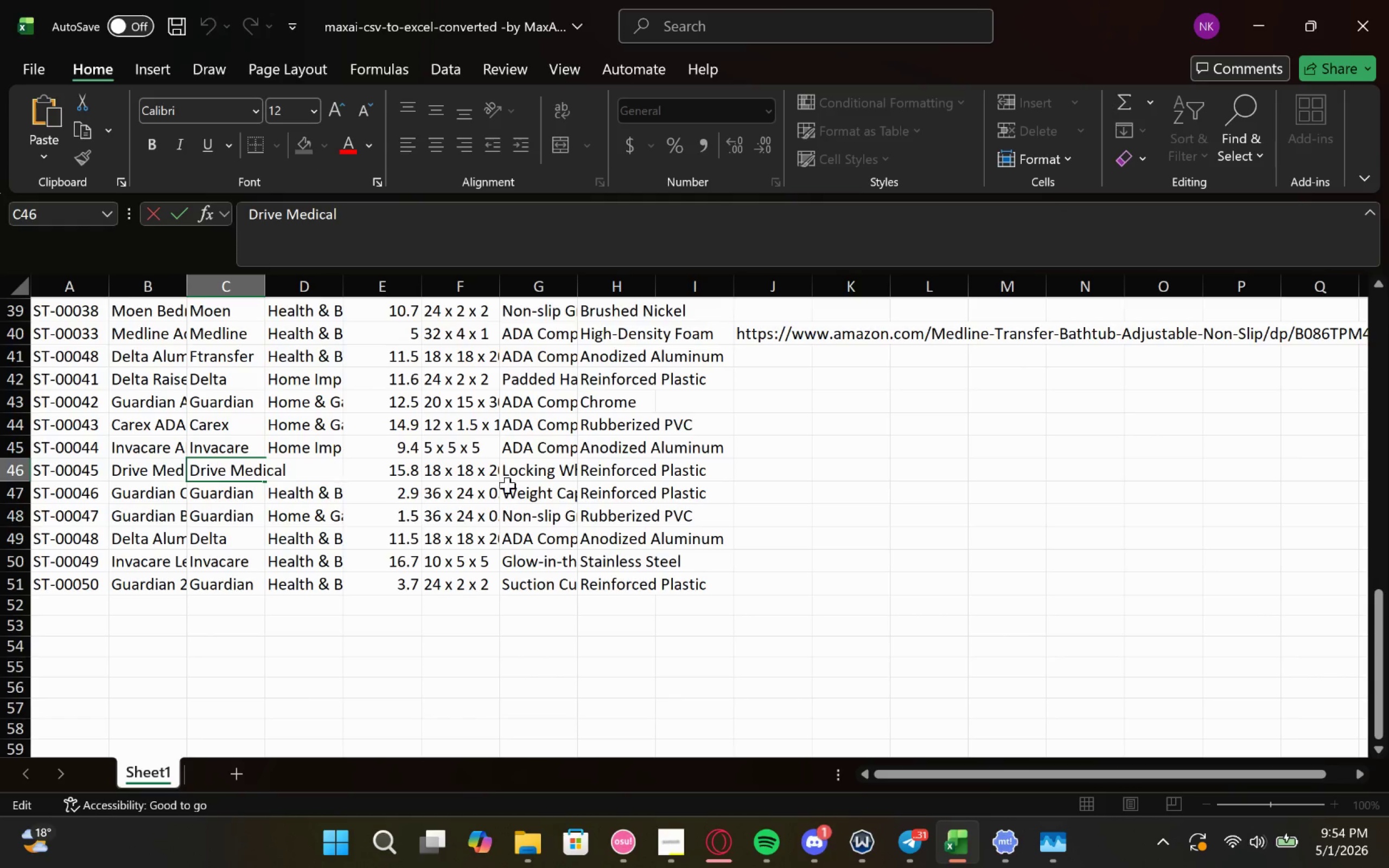 
left_click([439, 562])
 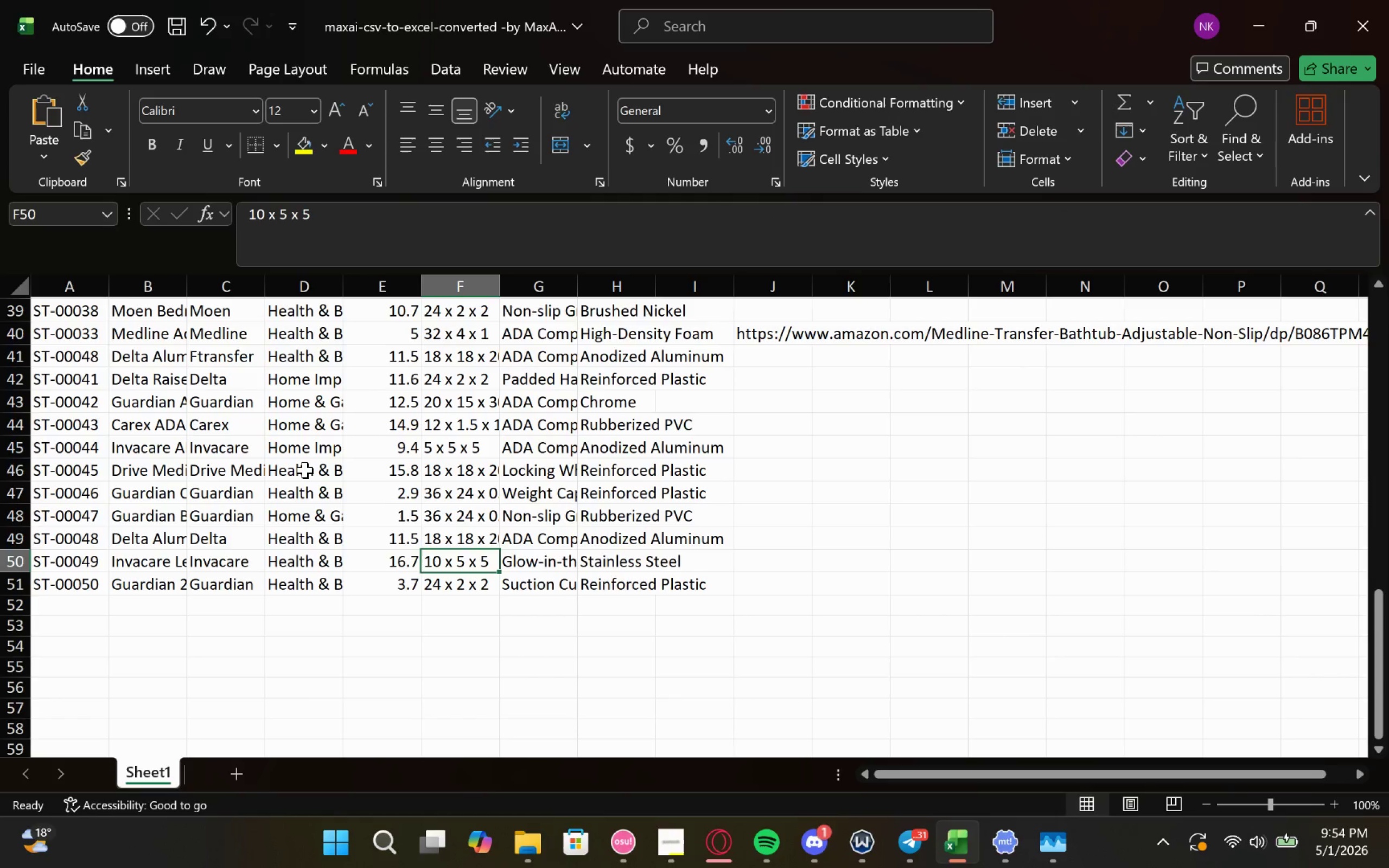 
double_click([305, 470])
 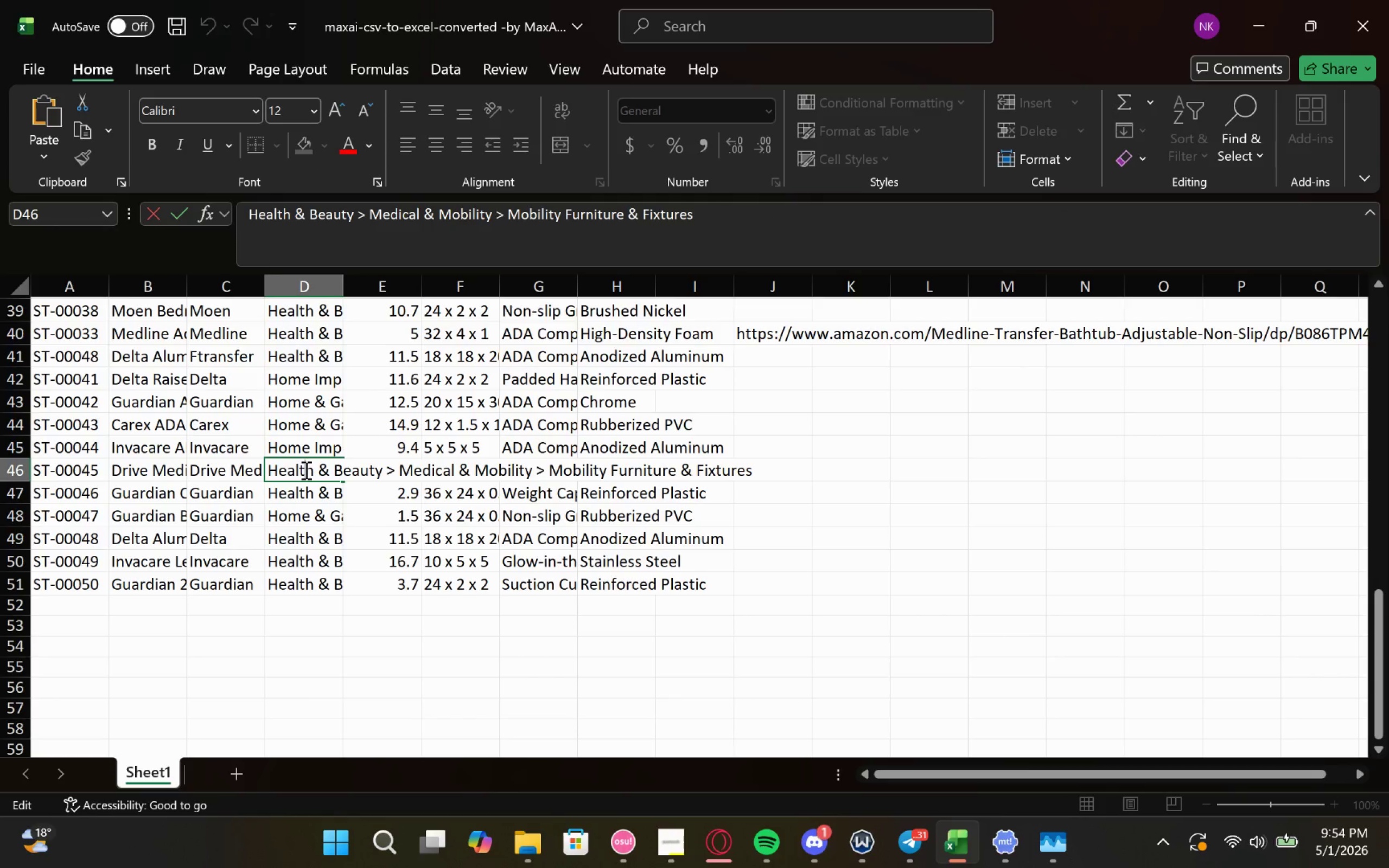 
key(Control+A)
 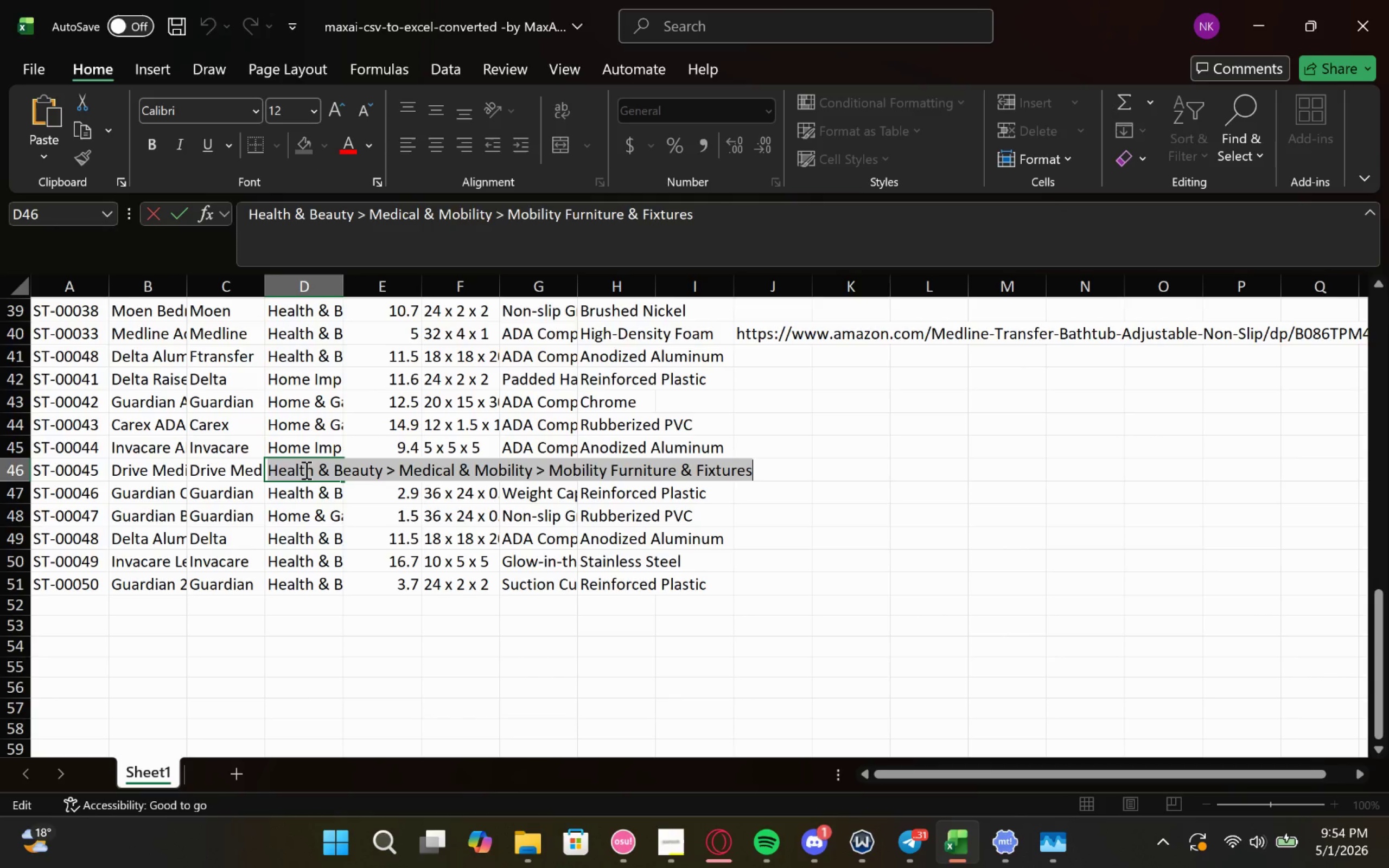 
key(Control+V)
 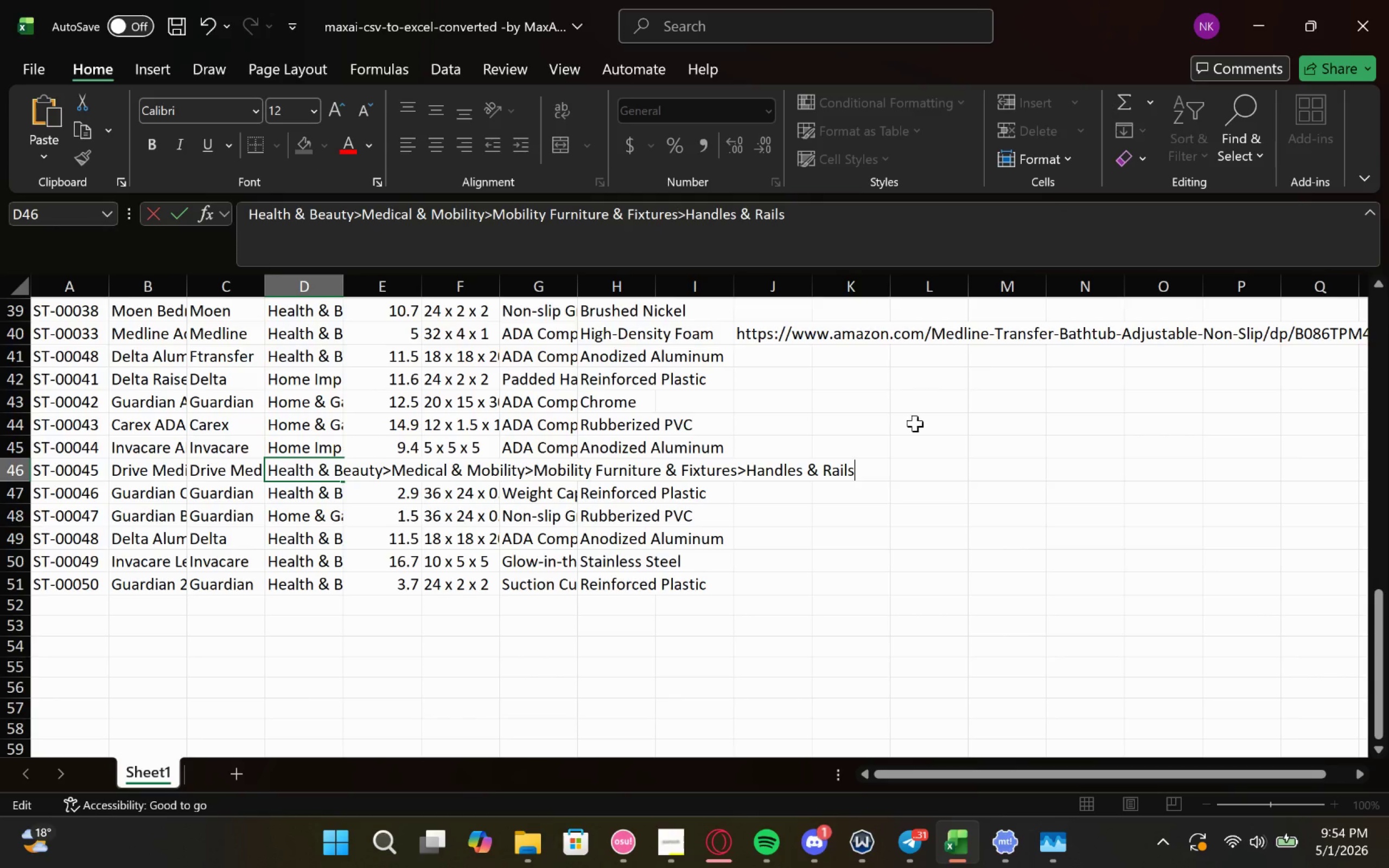 
left_click([921, 466])
 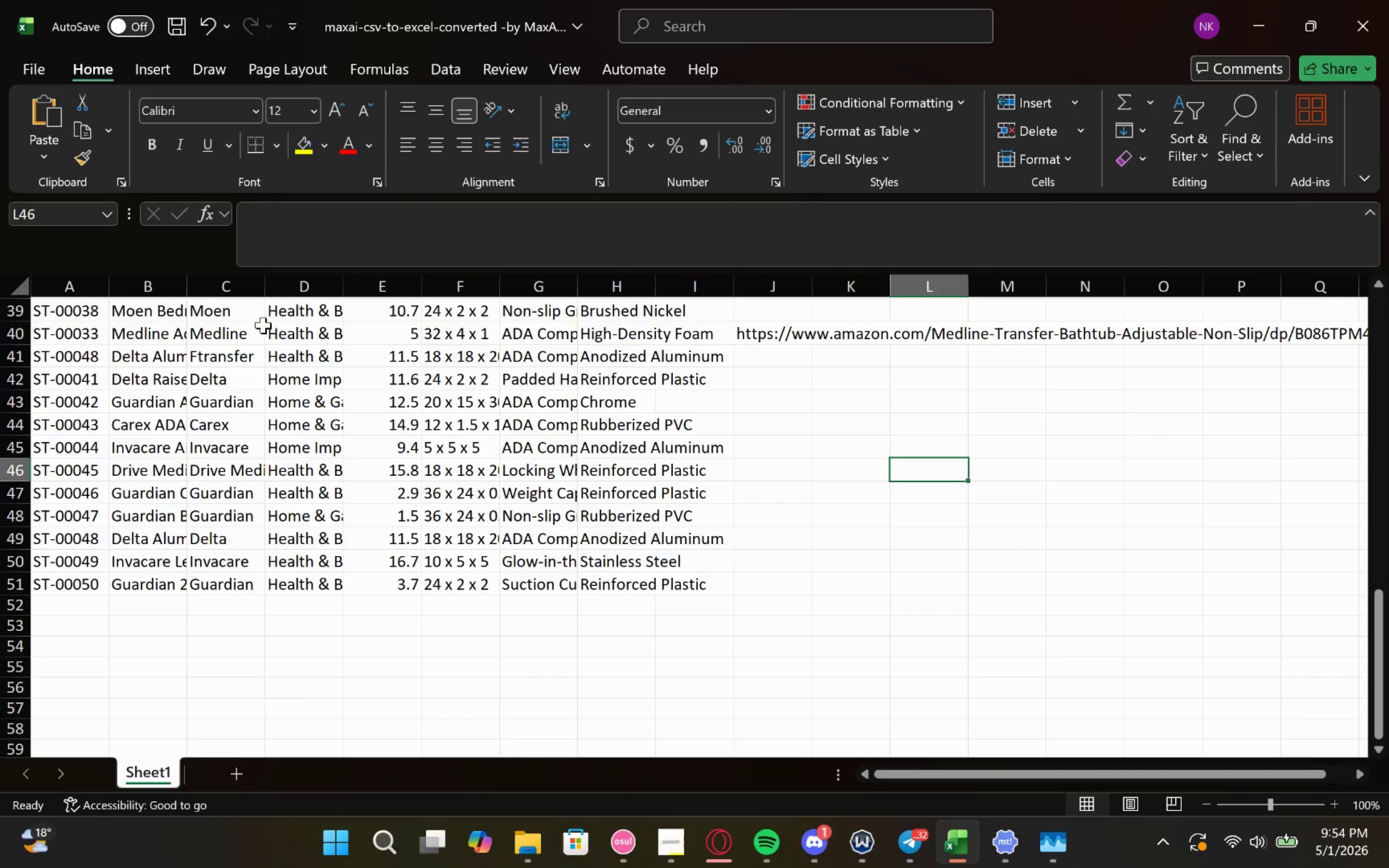 
left_click([297, 315])
 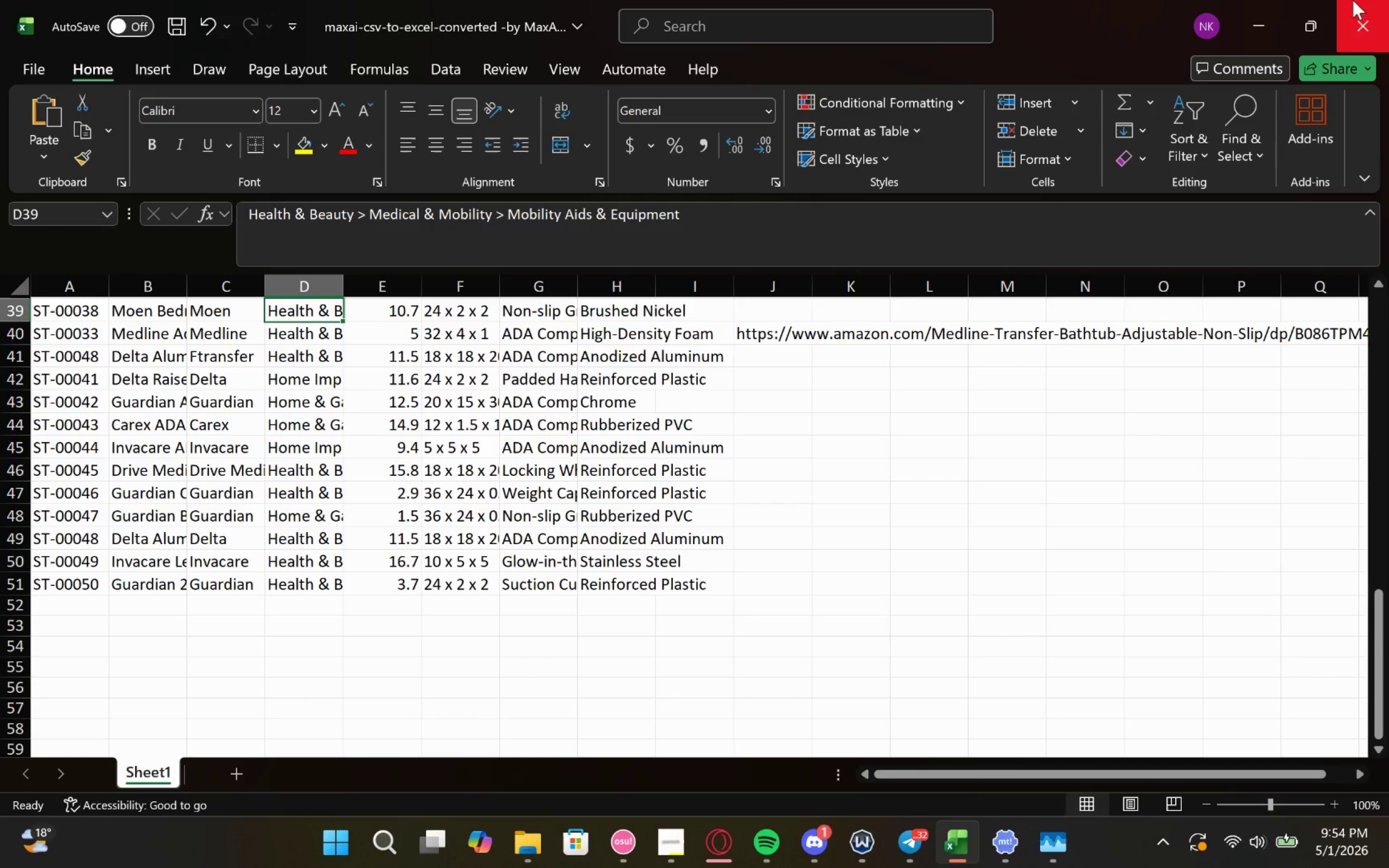 
left_click([1267, 10])
 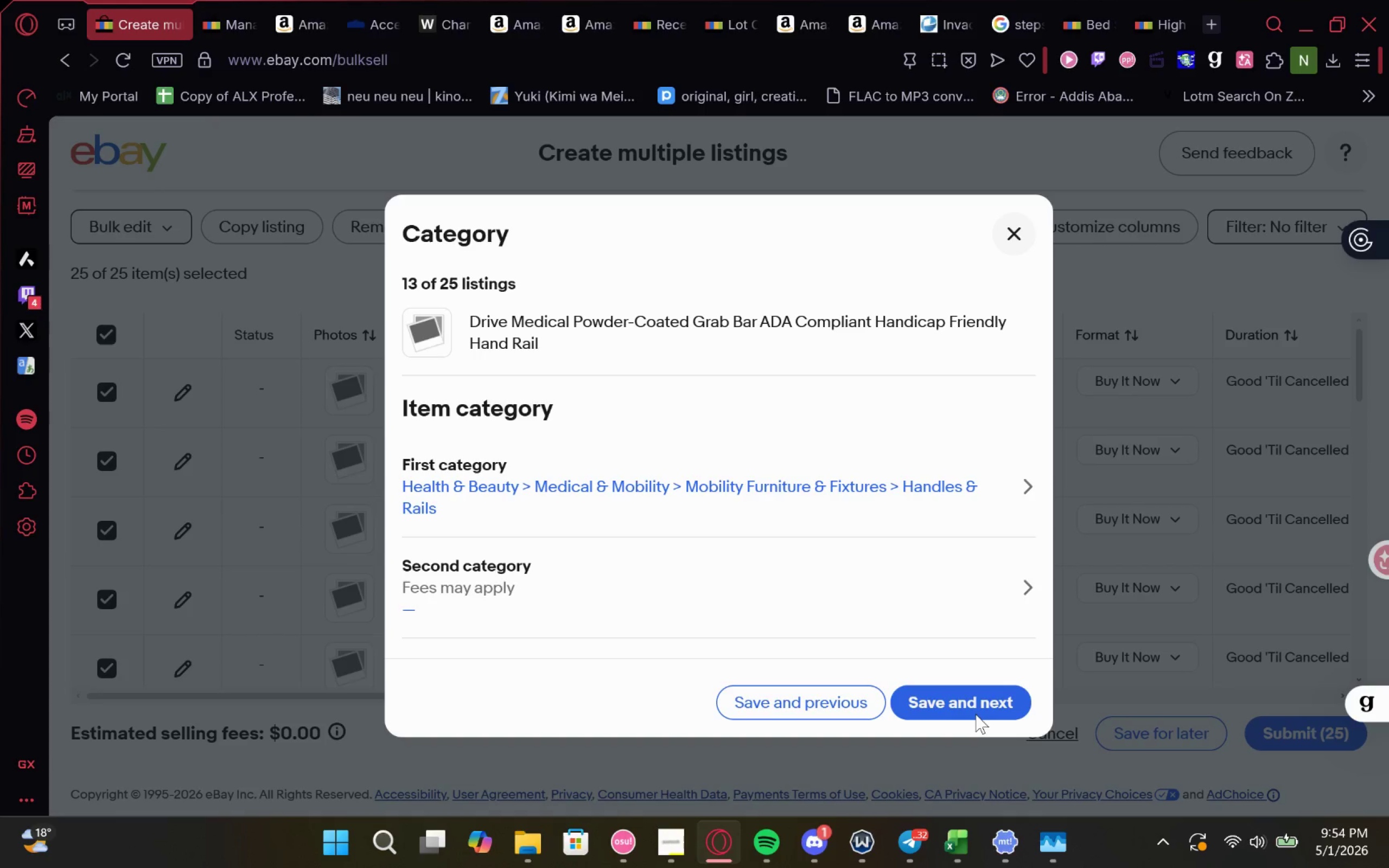 
left_click([976, 714])
 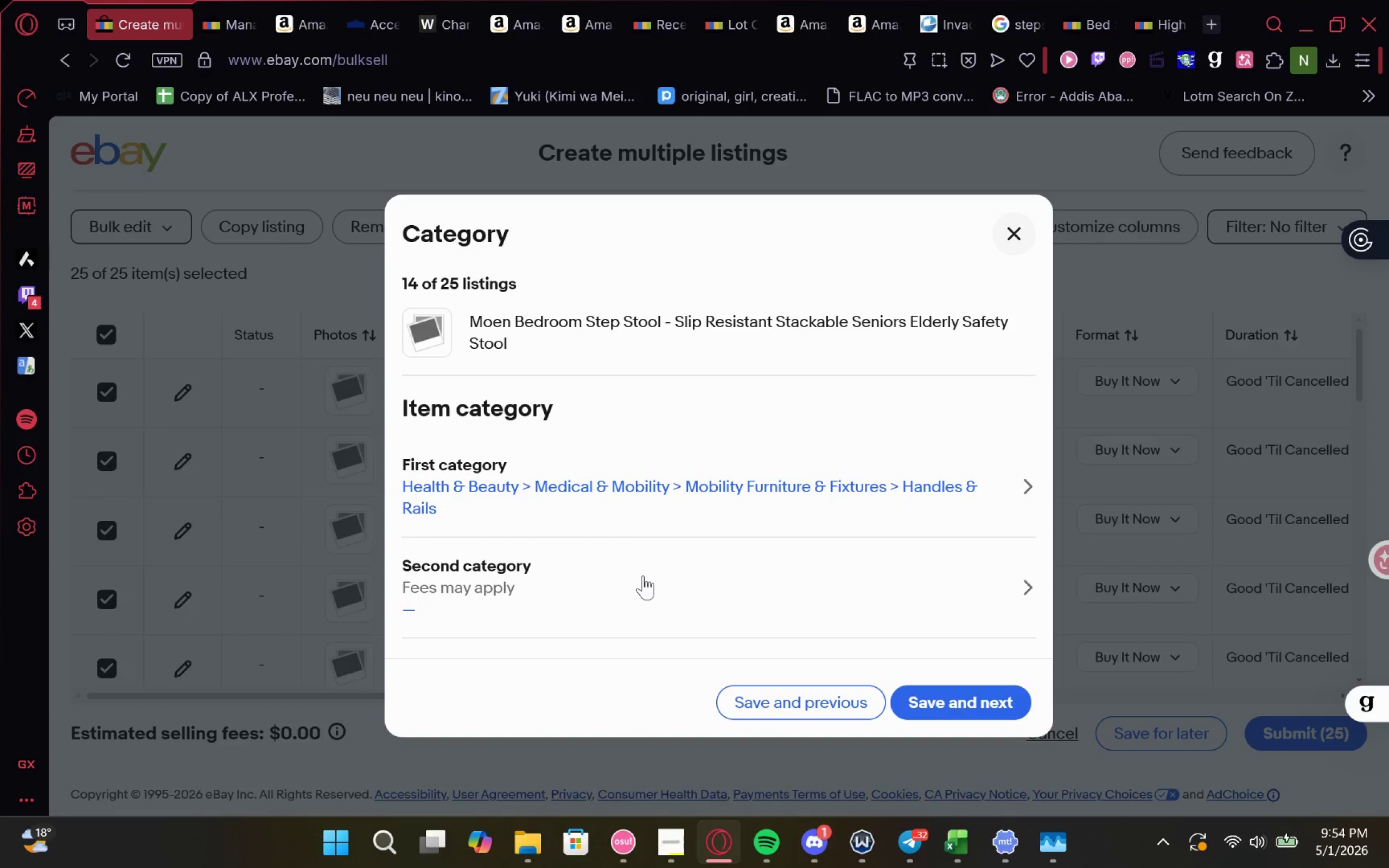 
left_click([646, 519])
 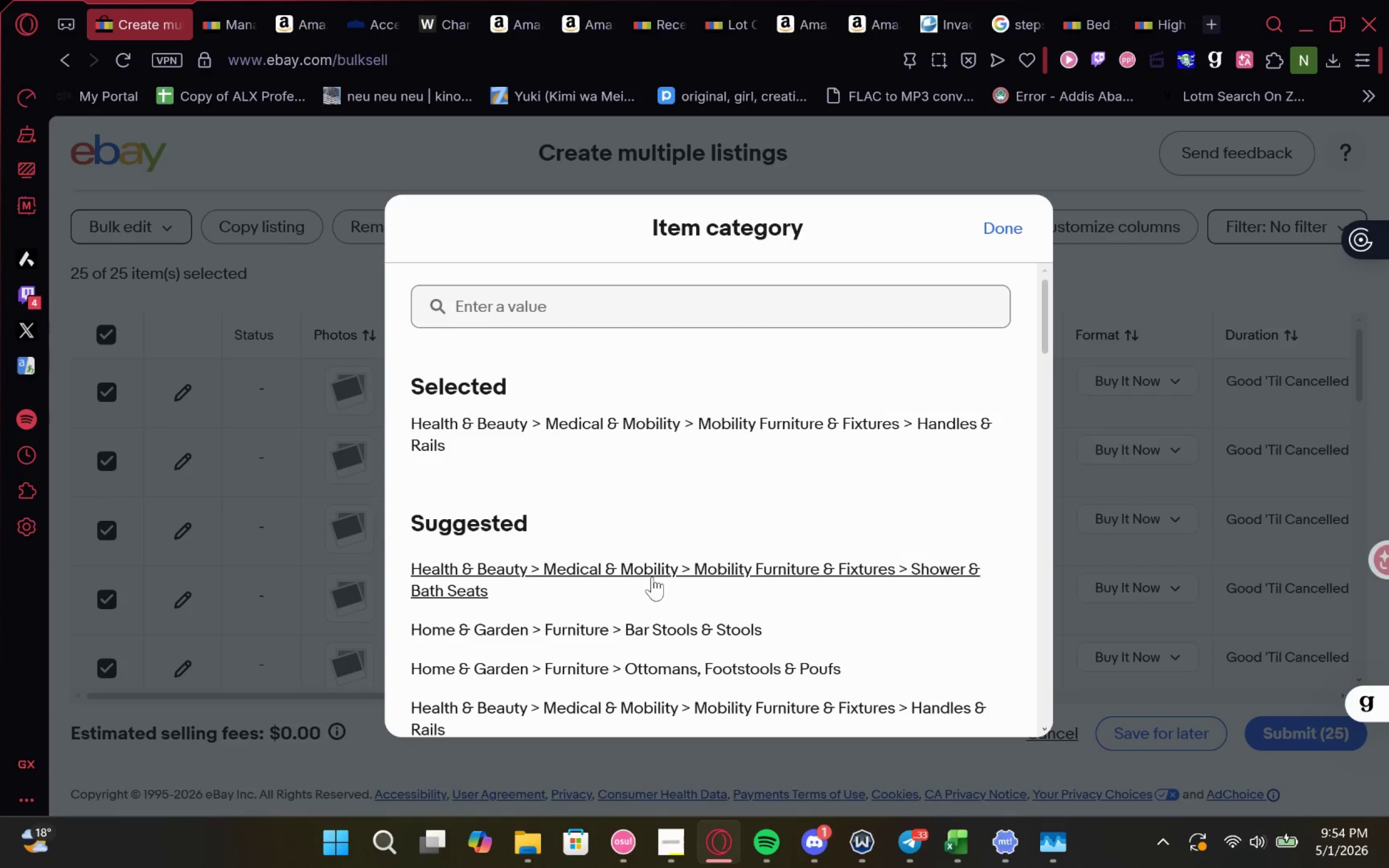 
left_click([654, 575])
 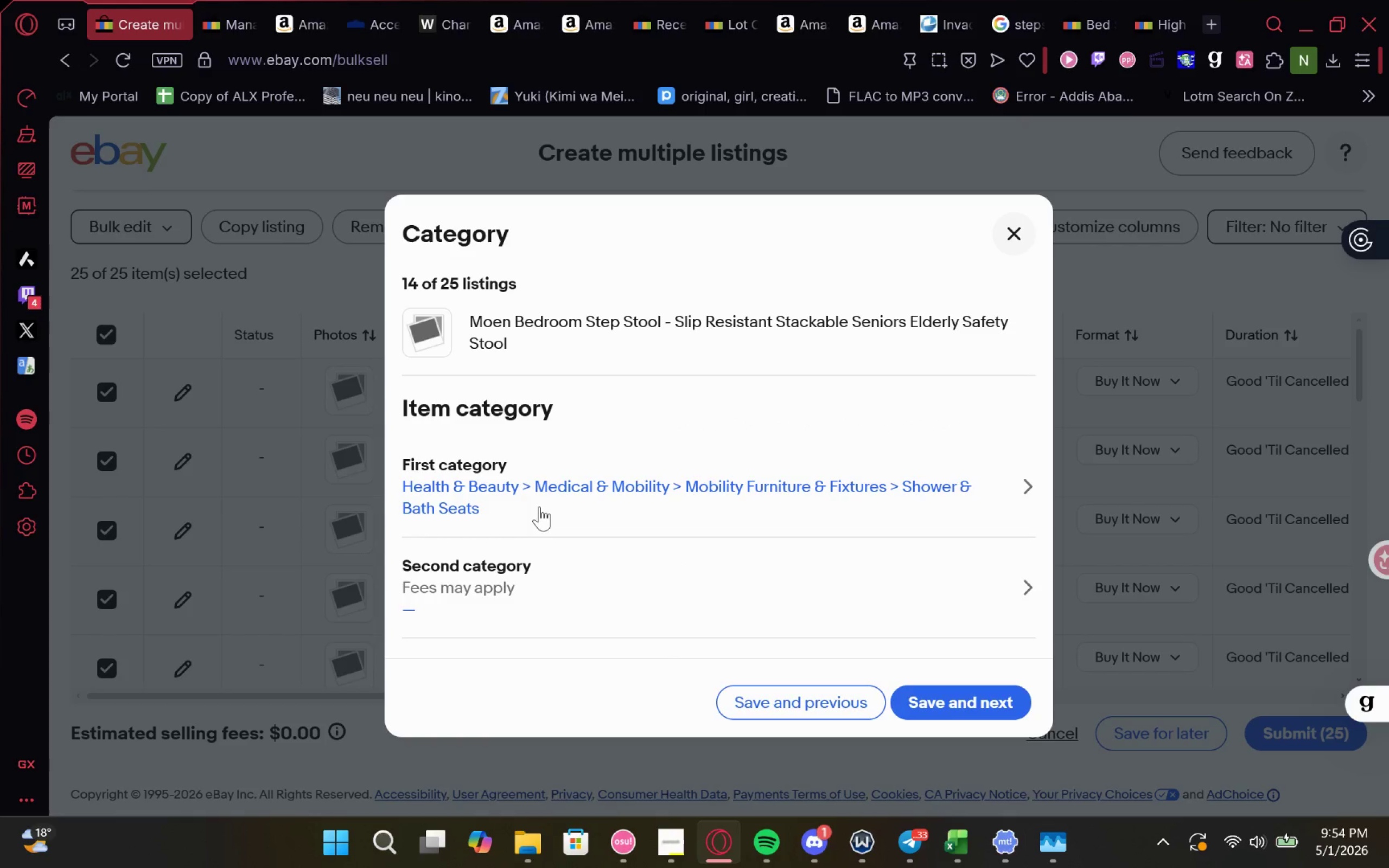 
left_click_drag(start_coordinate=[534, 505], to_coordinate=[417, 482])
 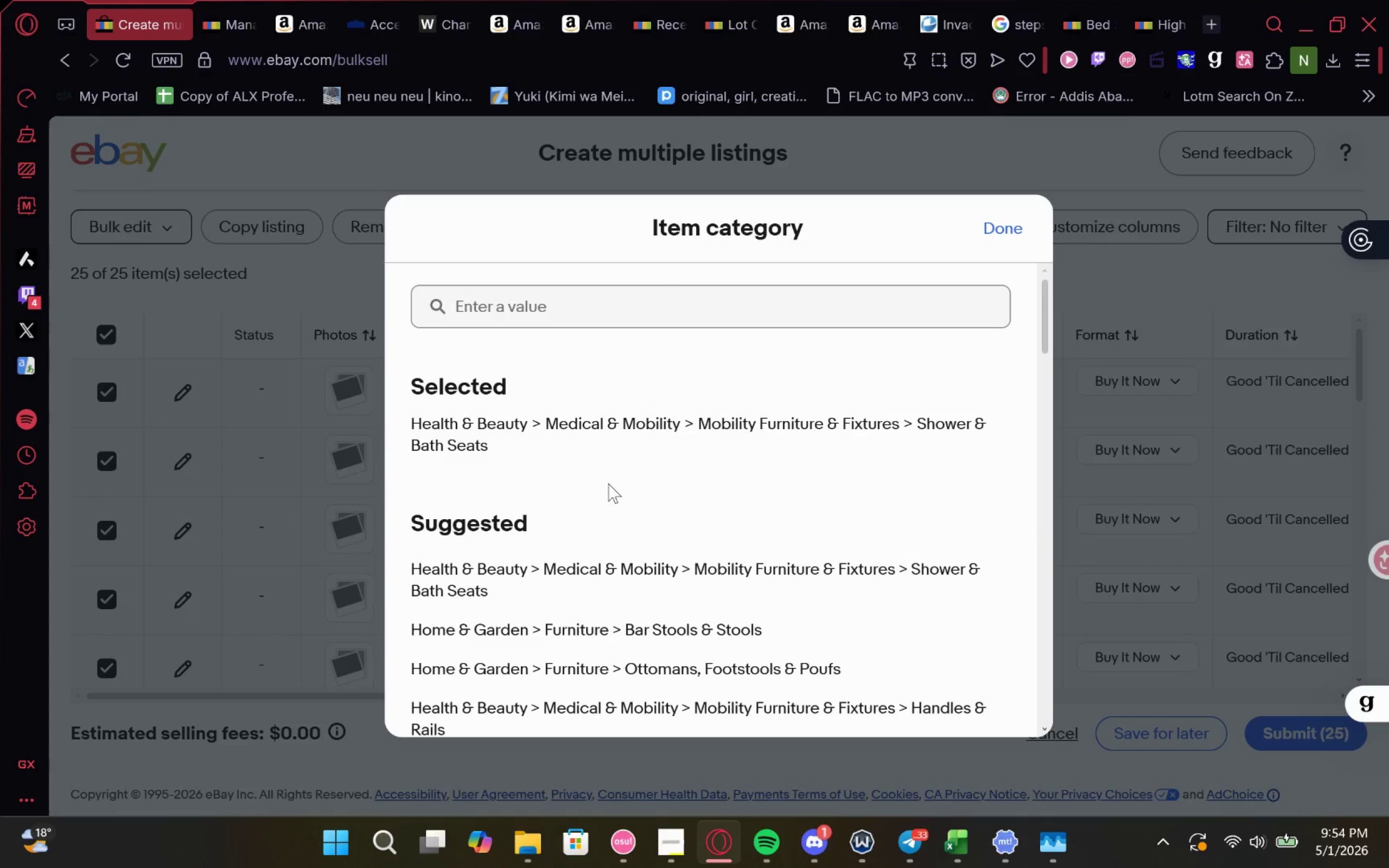 
left_click([485, 443])
 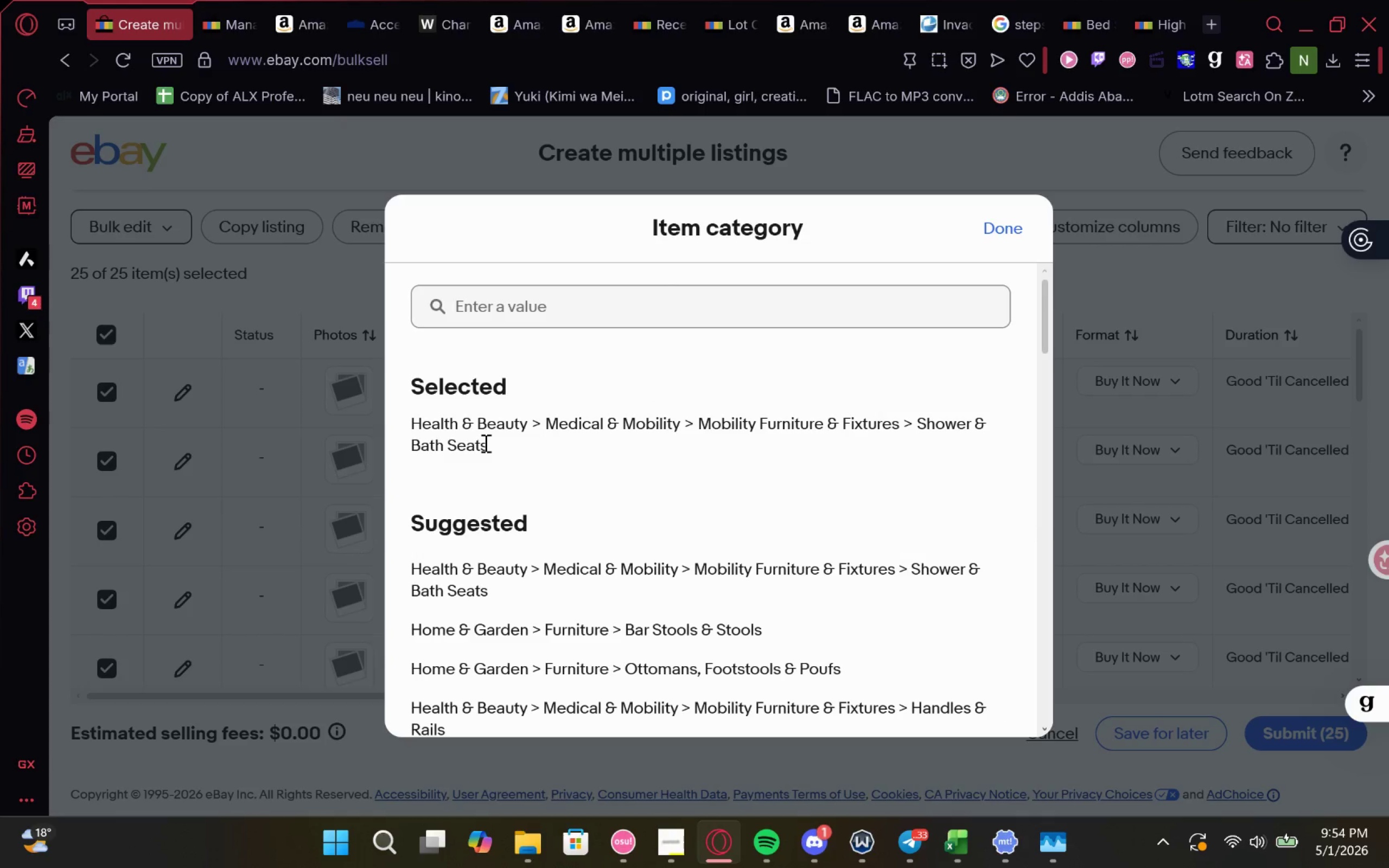 
left_click_drag(start_coordinate=[485, 443], to_coordinate=[430, 420])
 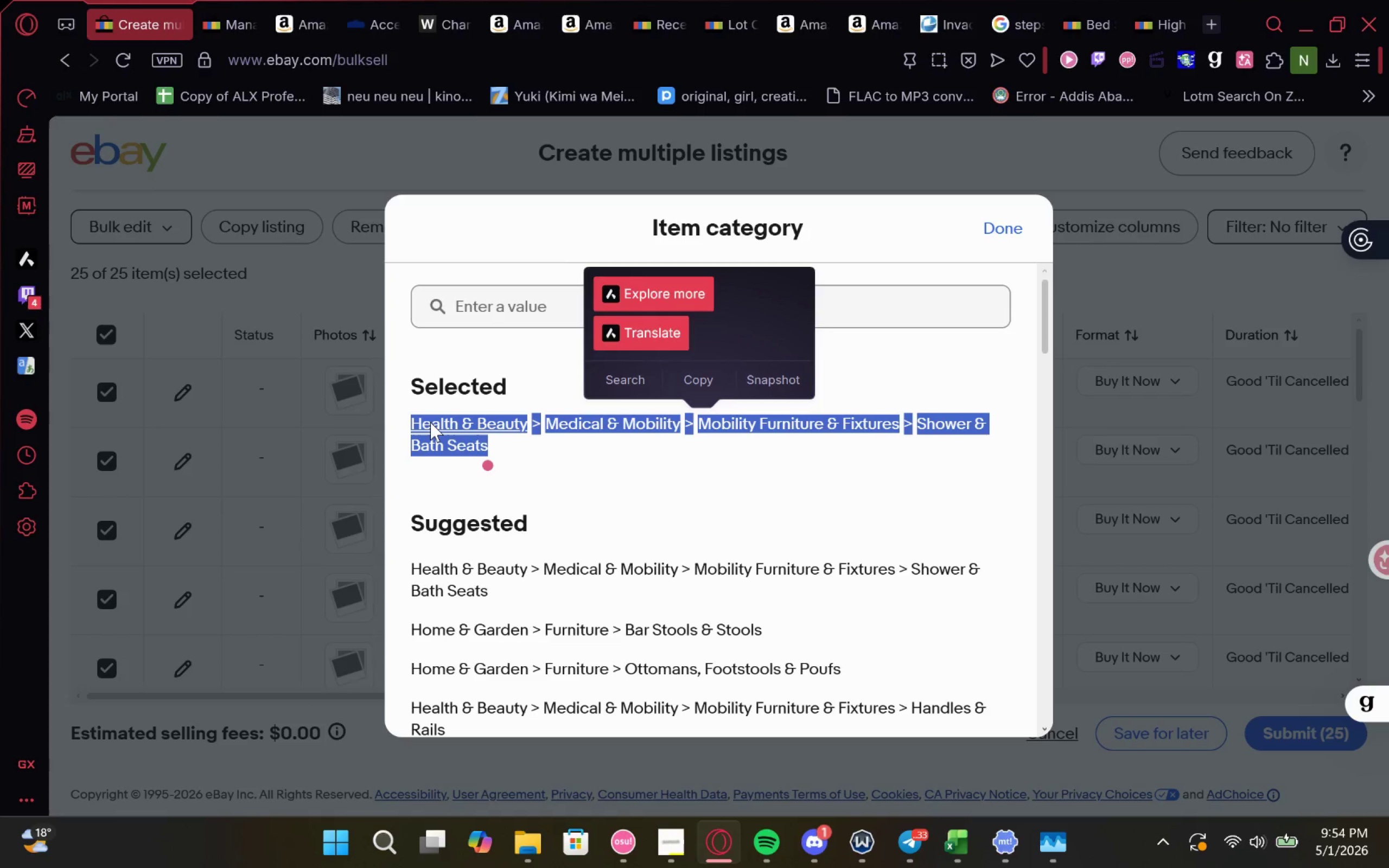 
key(Control+C)
 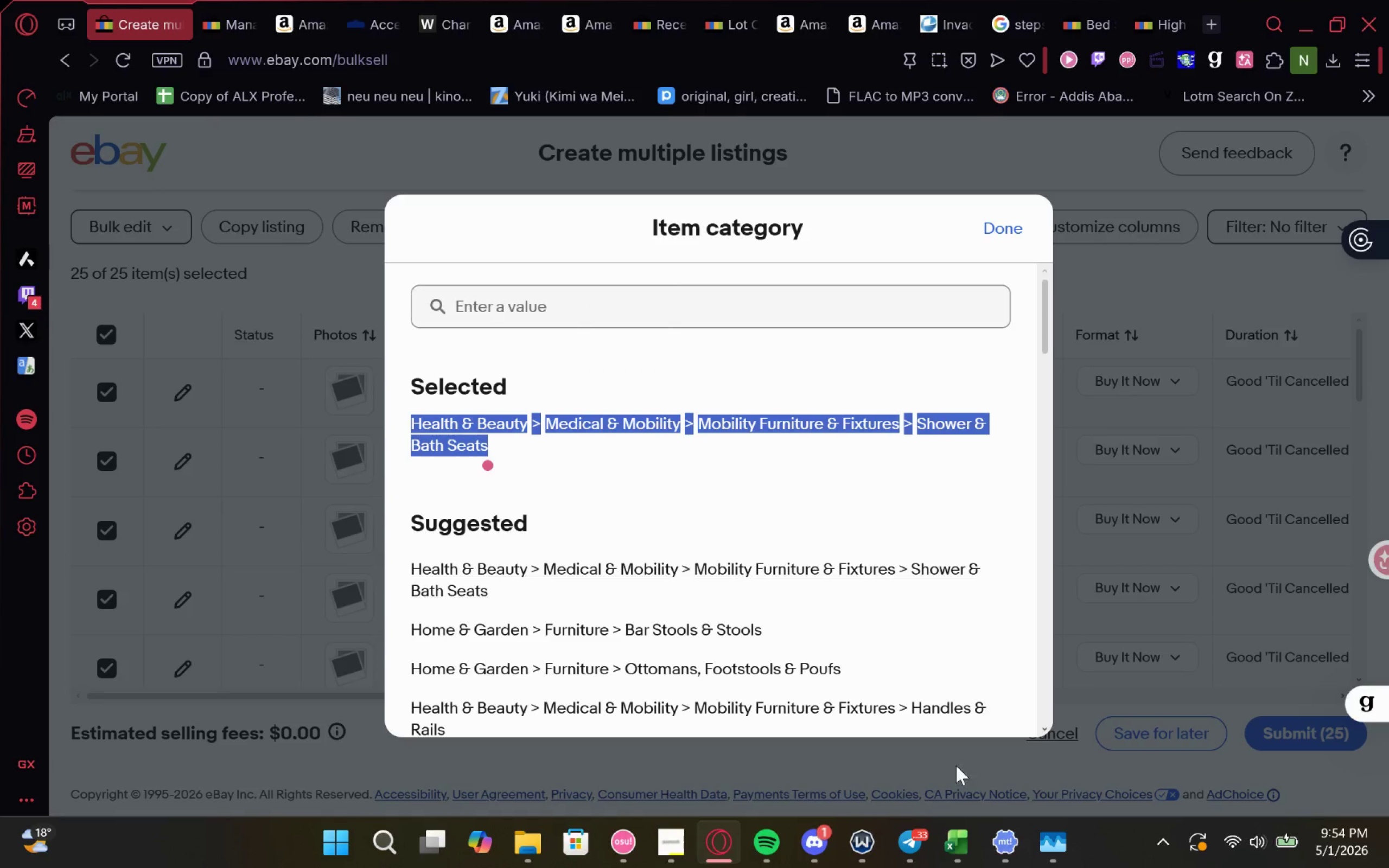 
key(Control+C)
 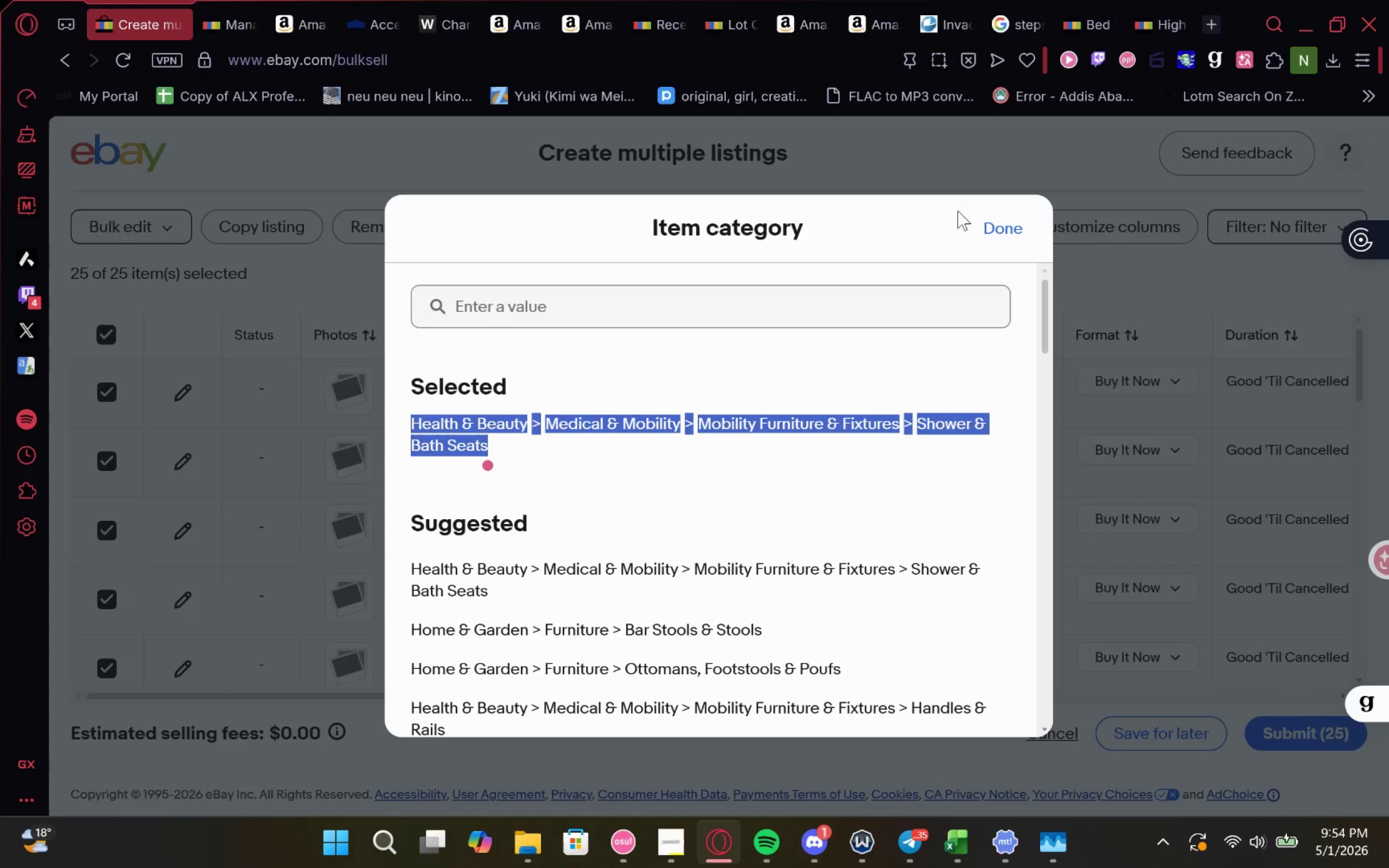 
left_click([995, 216])
 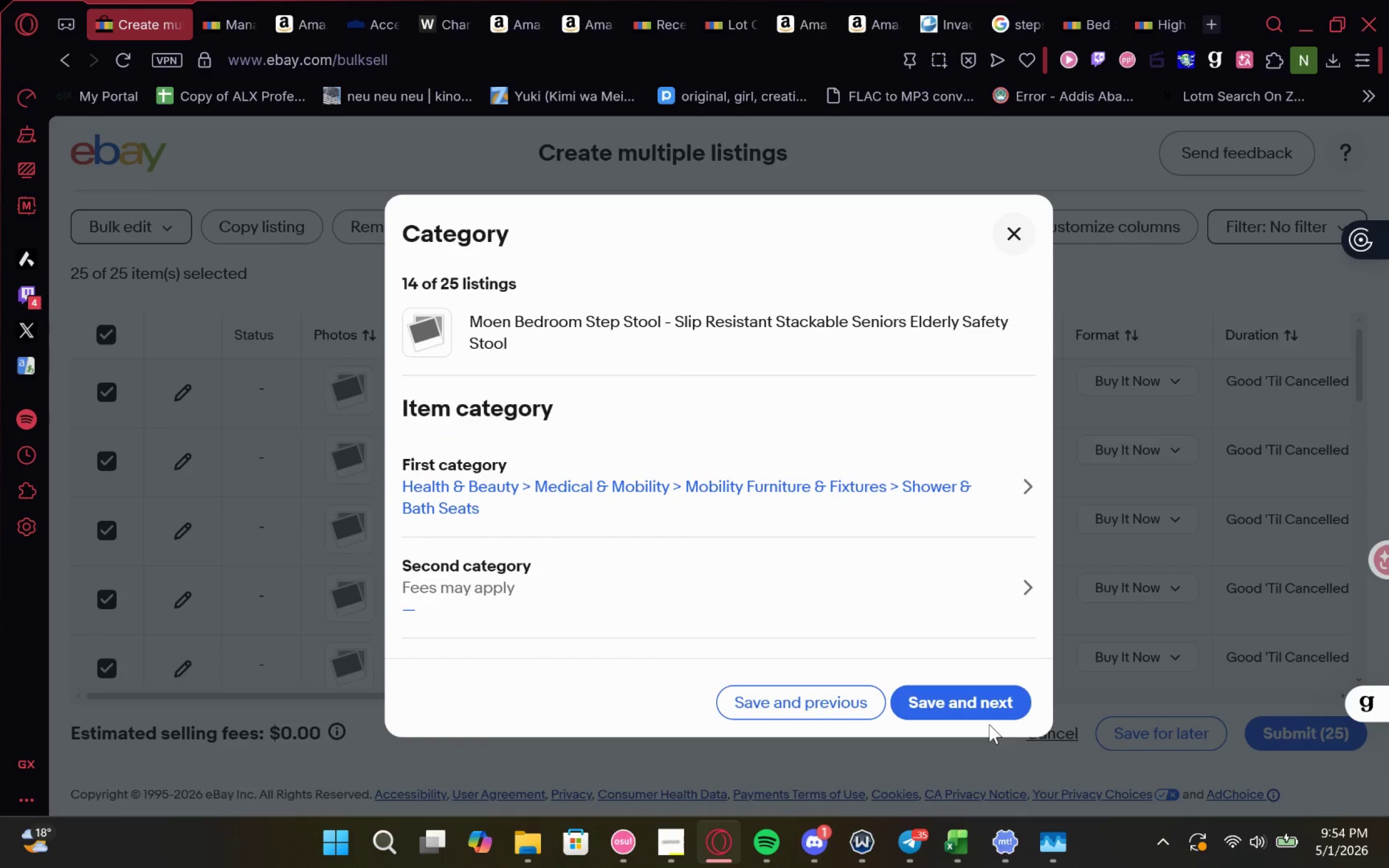 
wait(7.16)
 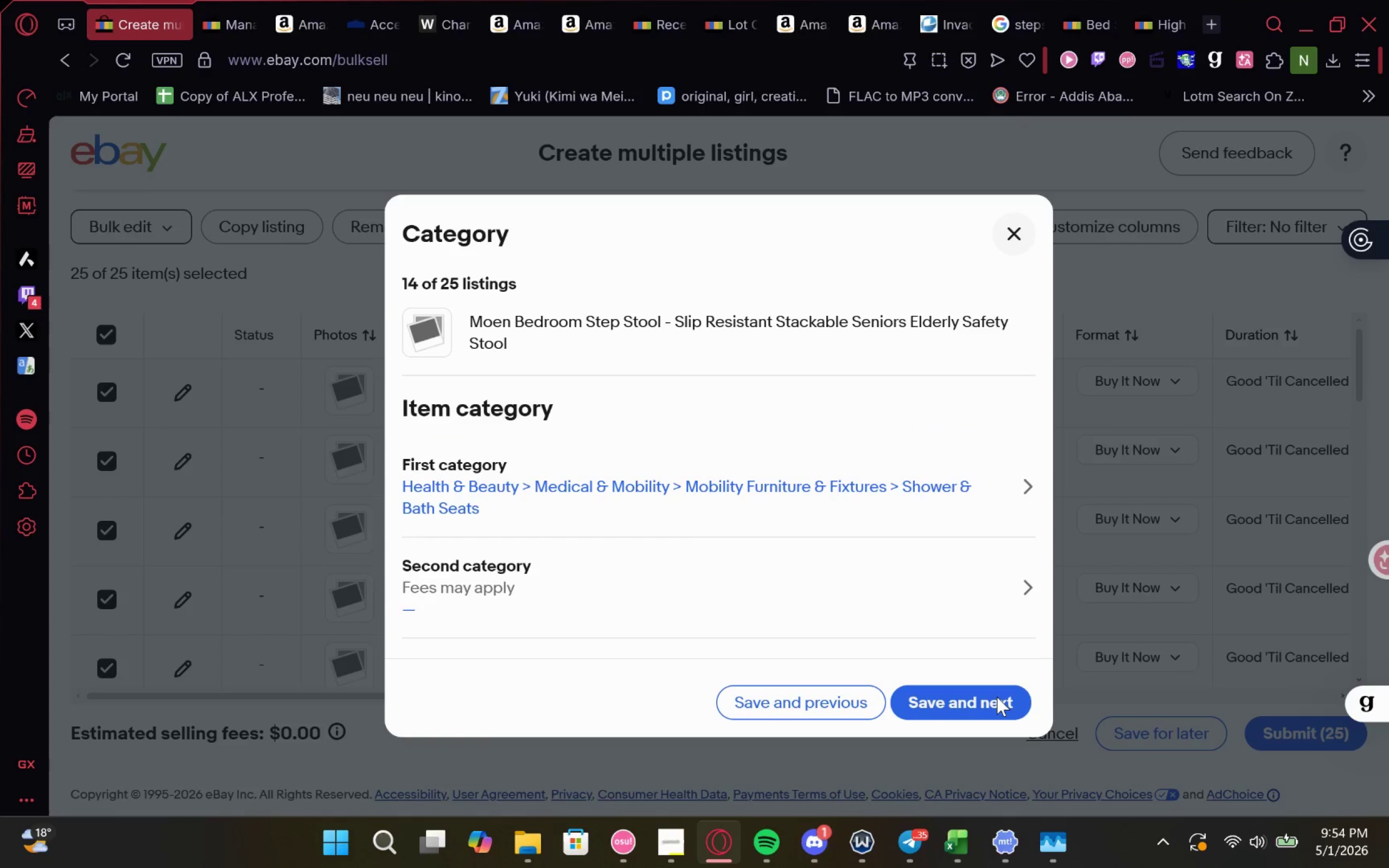 
left_click([1000, 697])
 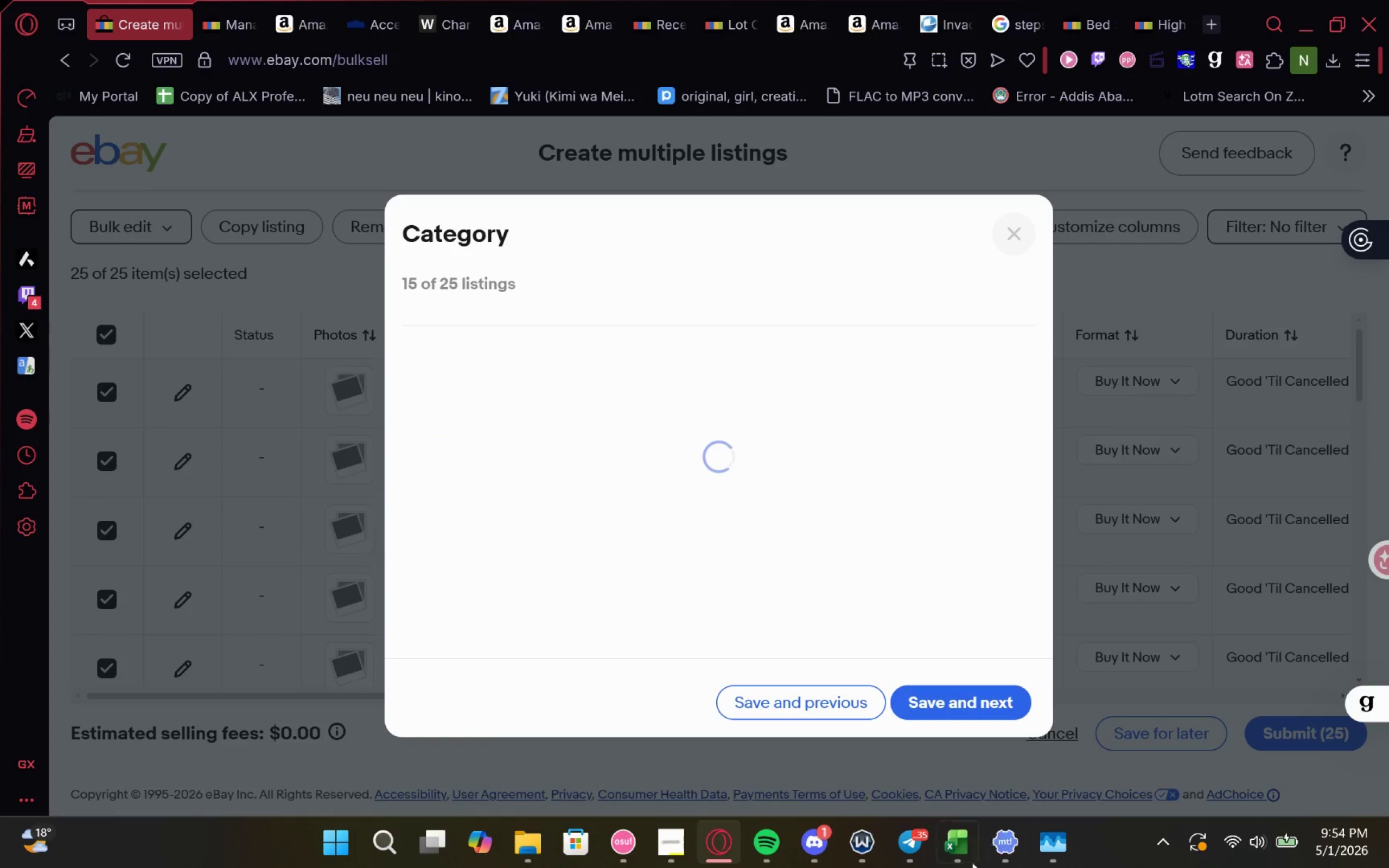 
left_click([972, 863])
 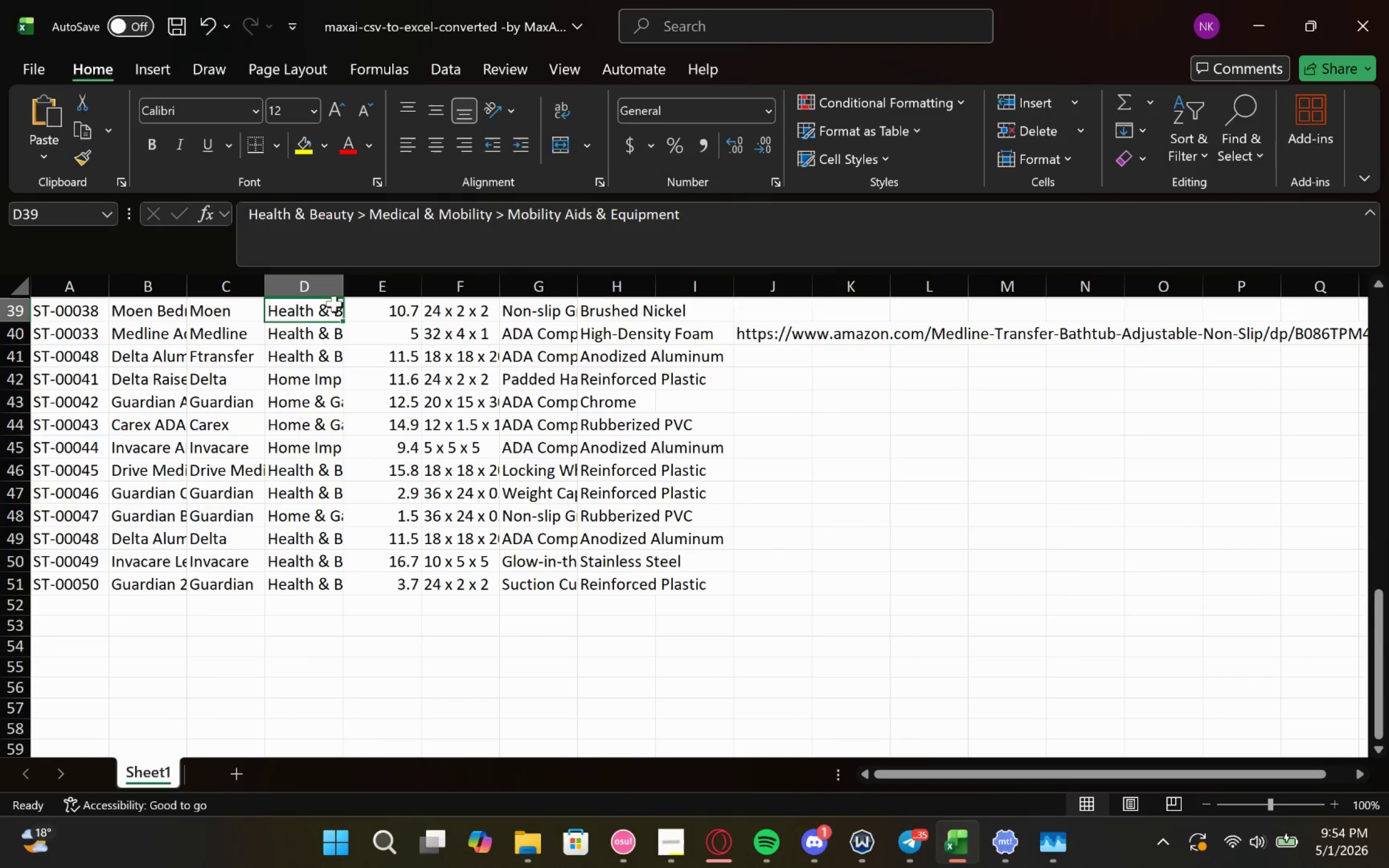 
key(Control+V)
 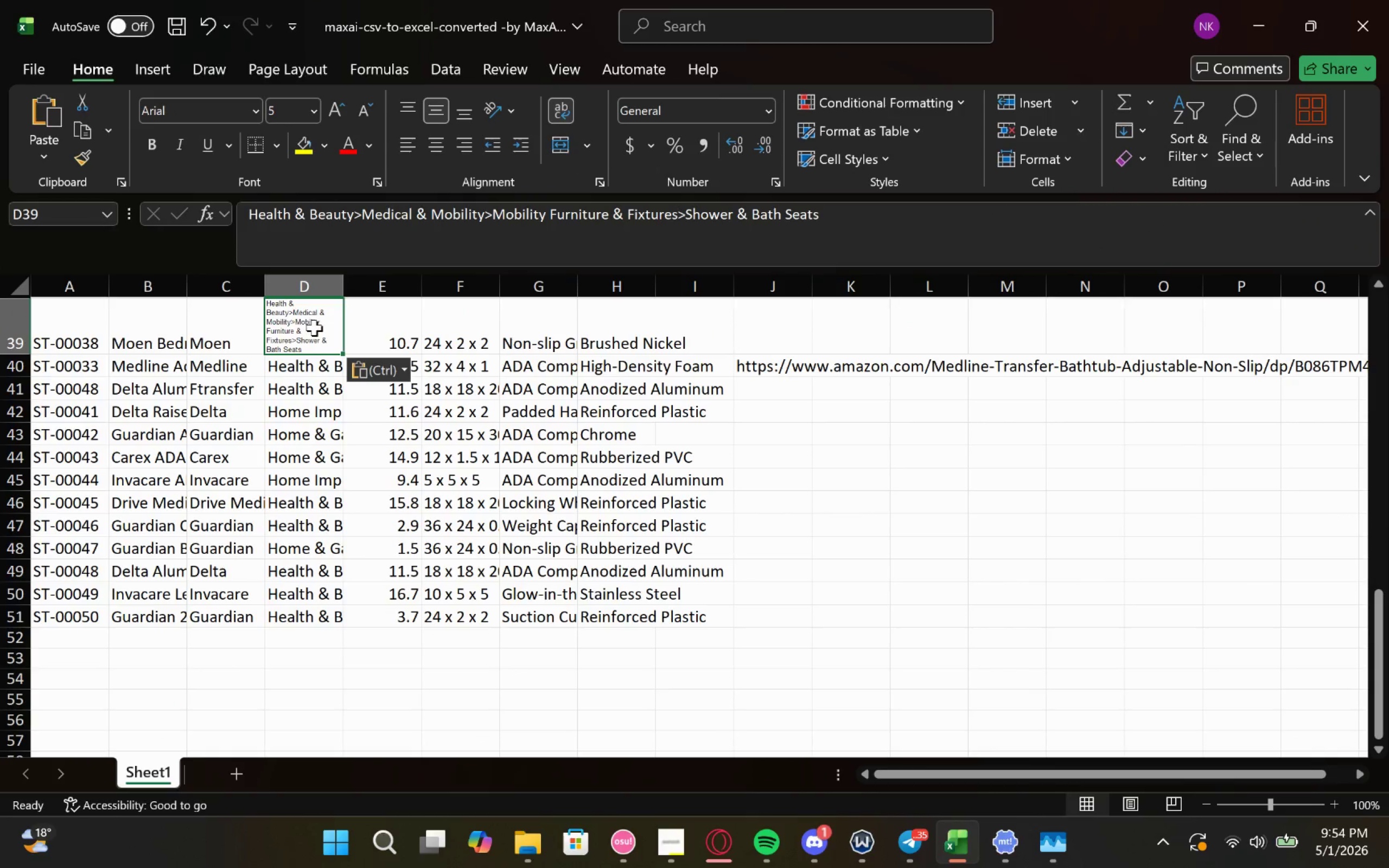 
hold_key(key=ControlLeft, duration=0.78)
 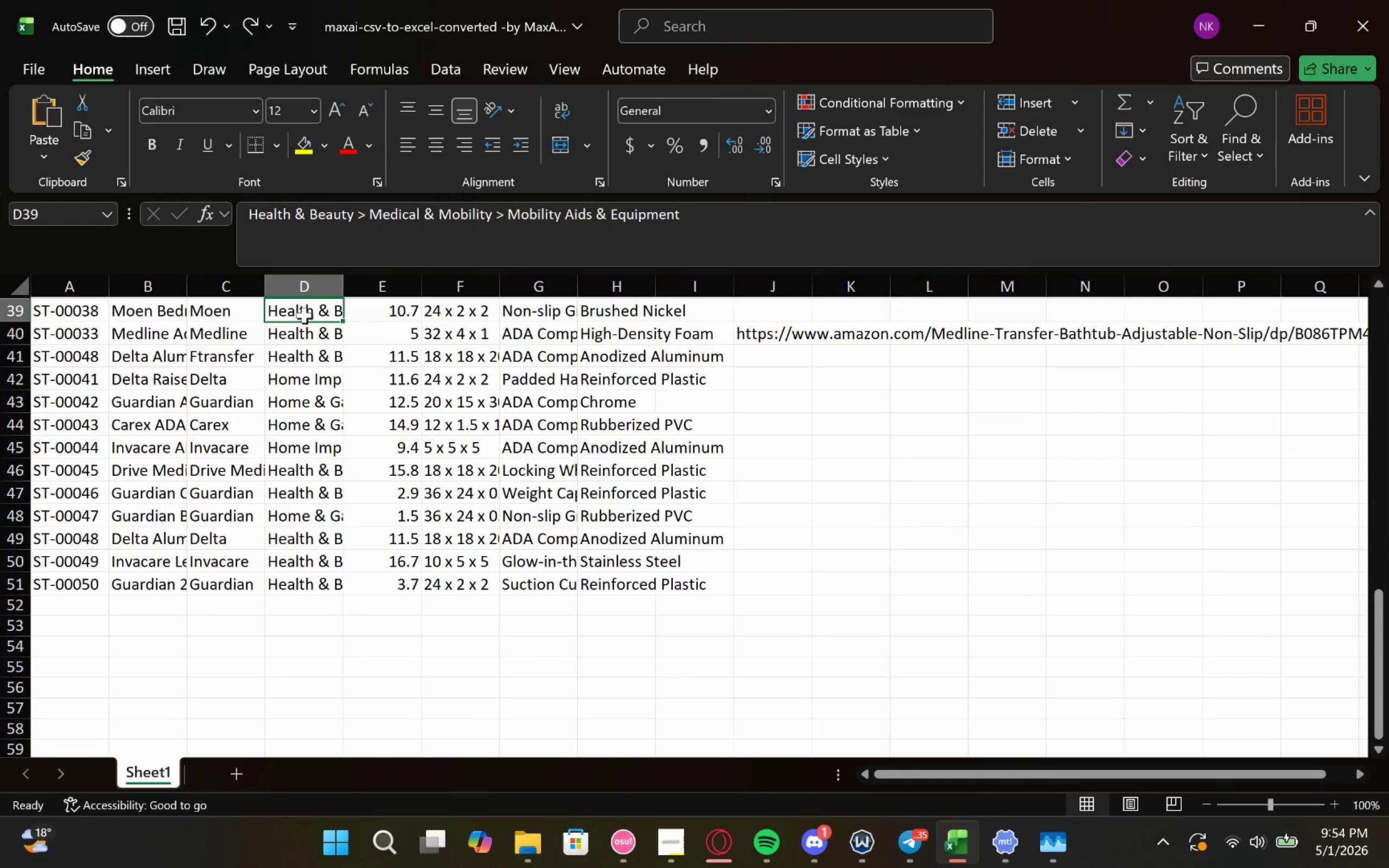 
double_click([304, 315])
 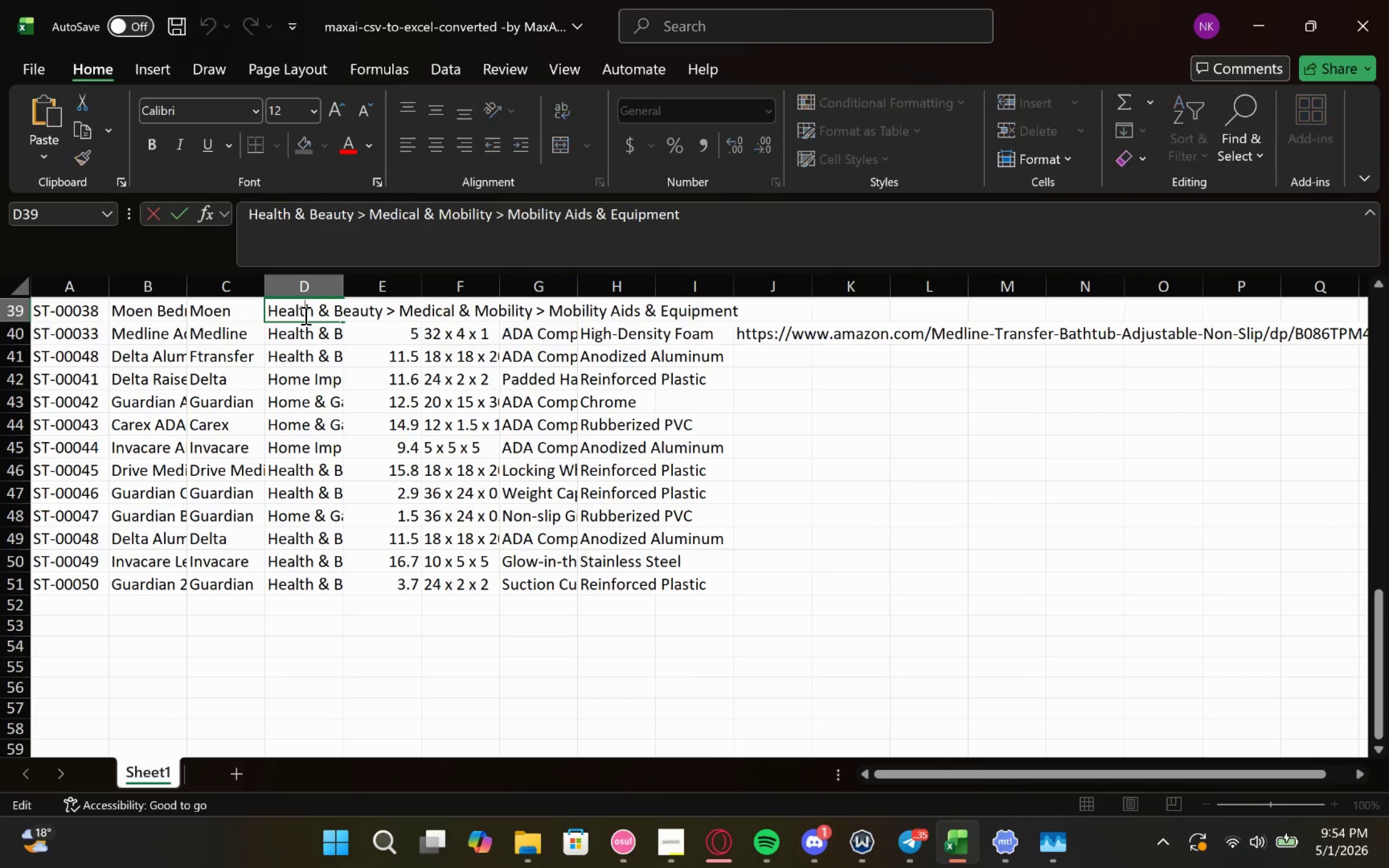 
key(Control+A)
 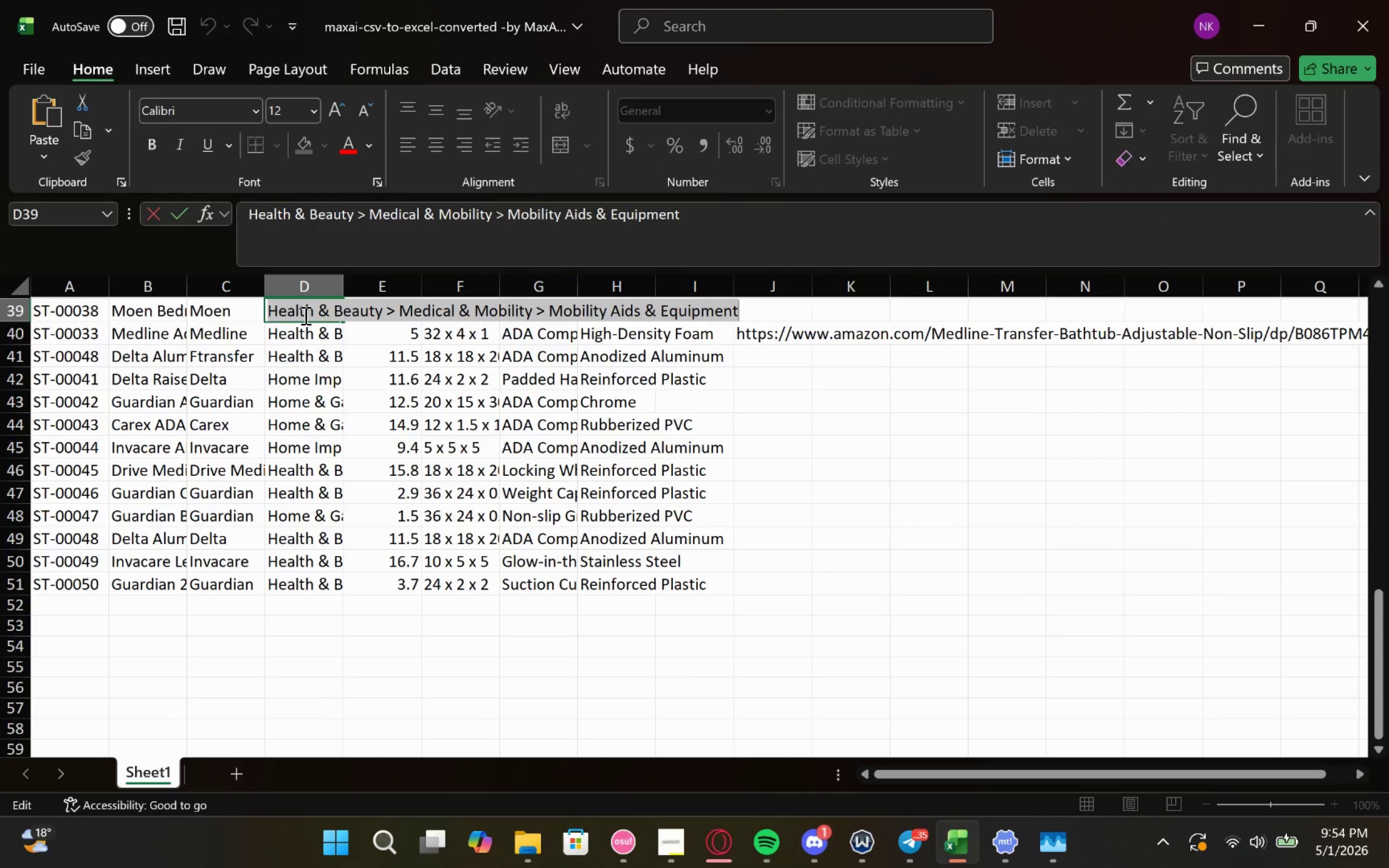 
key(Control+V)
 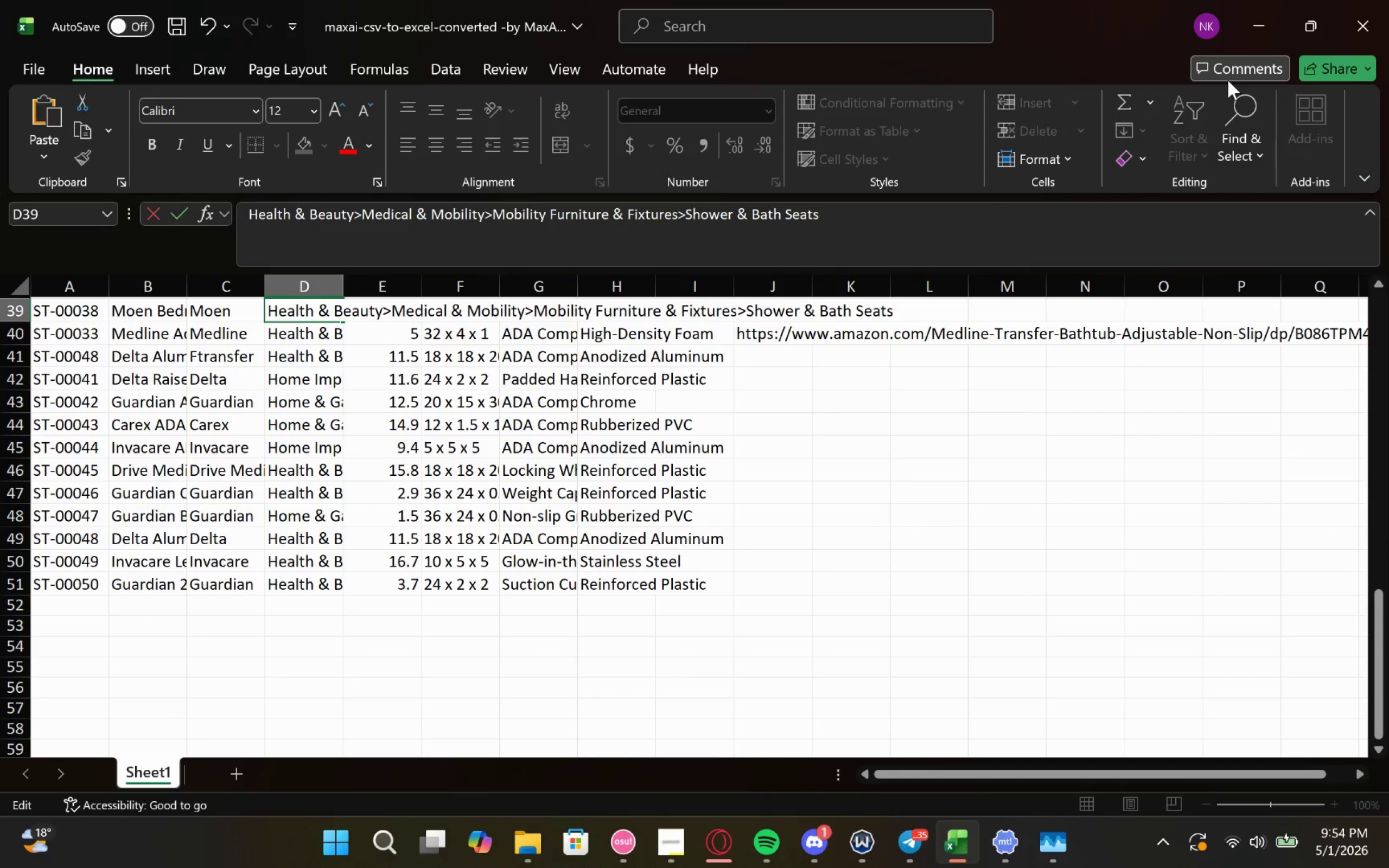 
left_click([1248, 22])
 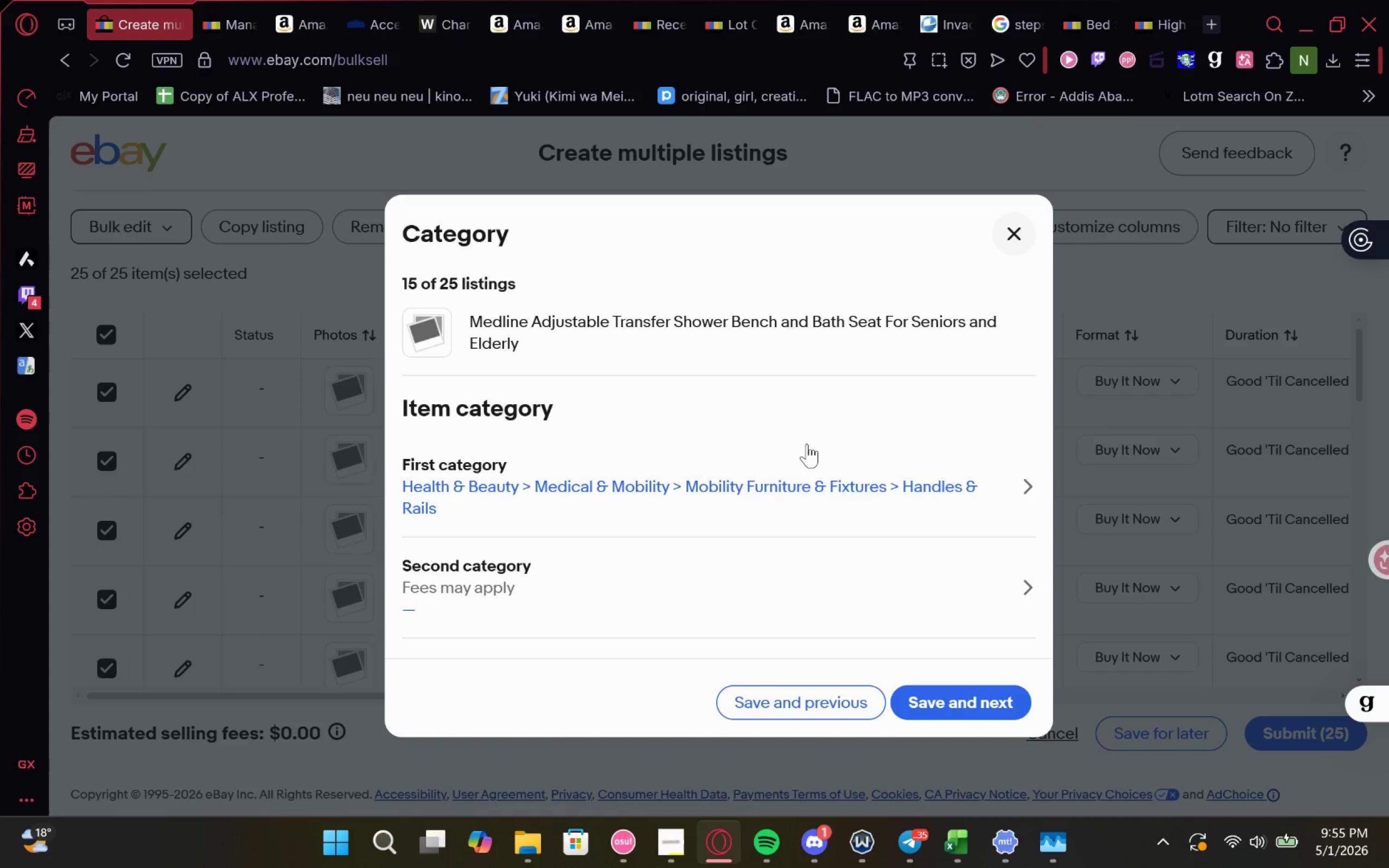 
left_click([808, 443])
 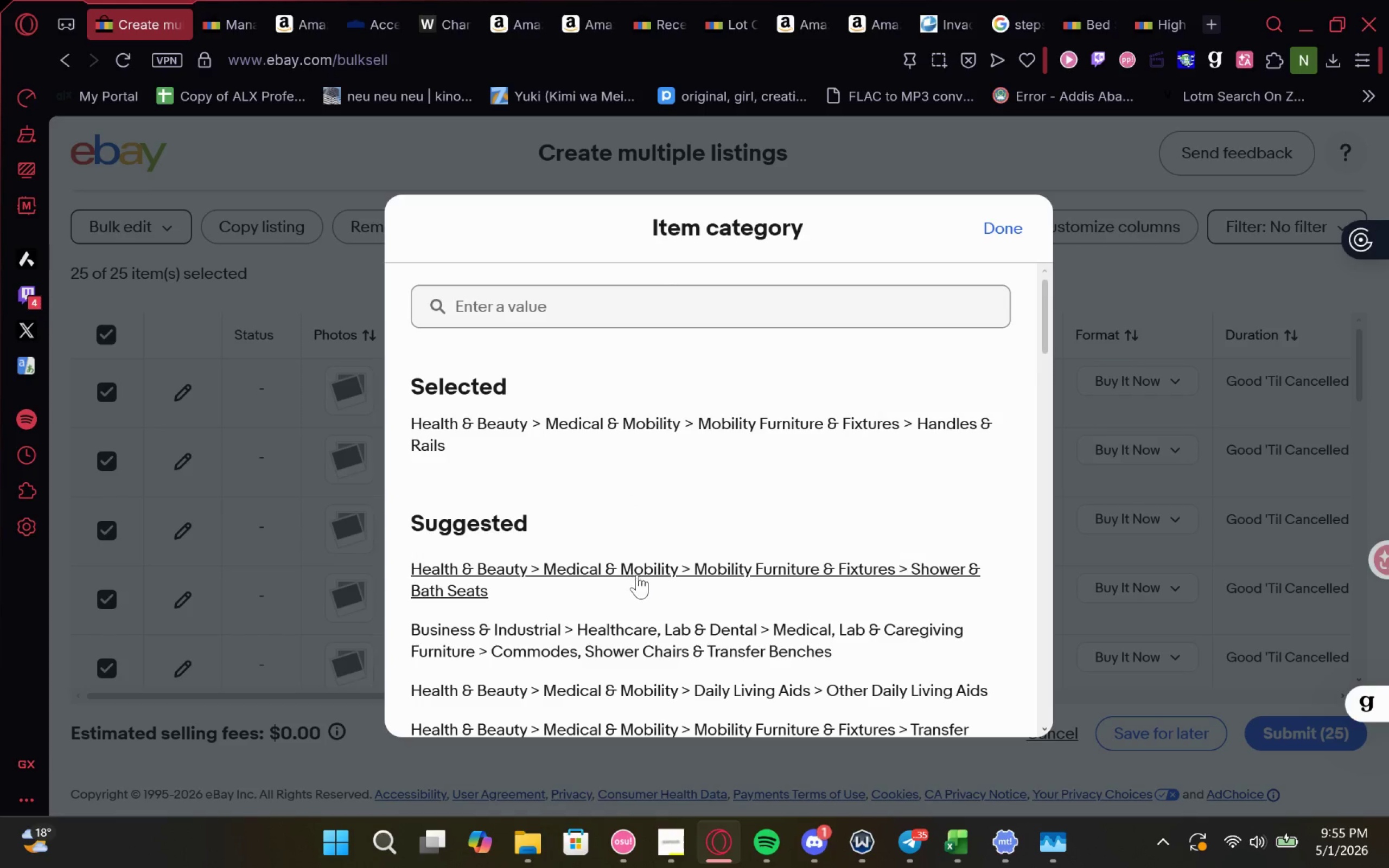 
left_click([637, 575])
 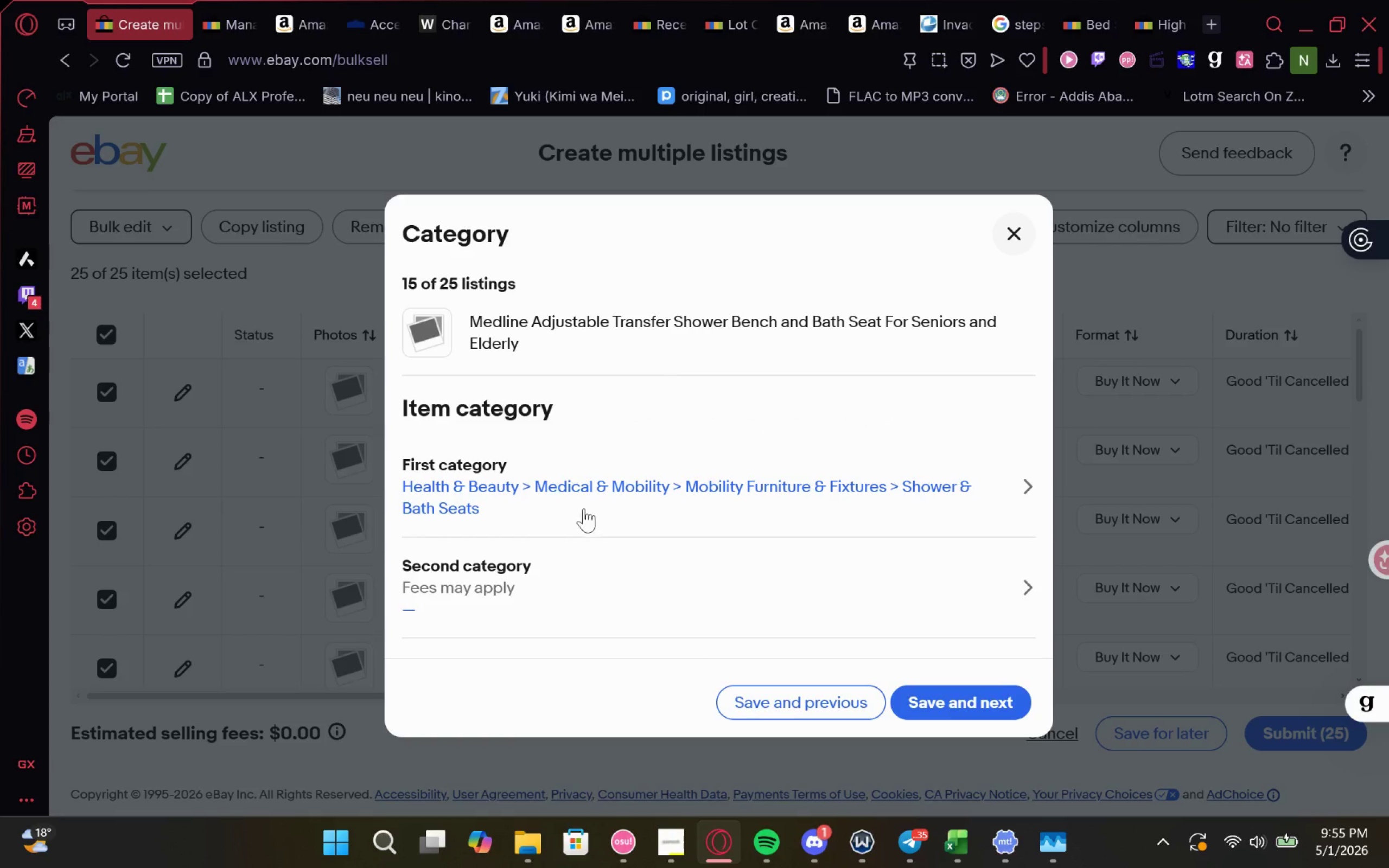 
left_click_drag(start_coordinate=[552, 492], to_coordinate=[466, 486])
 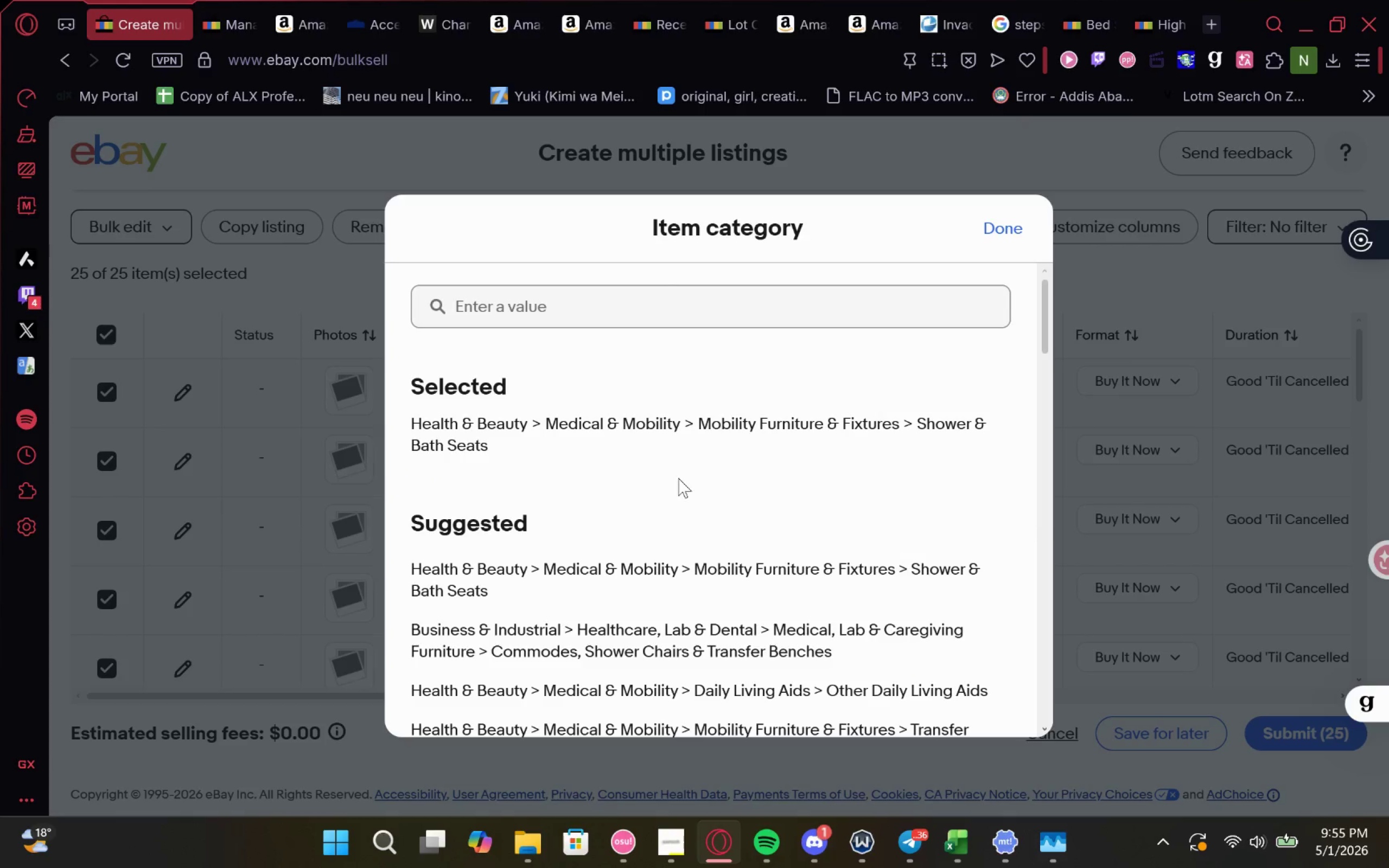 
left_click_drag(start_coordinate=[662, 476], to_coordinate=[359, 408])
 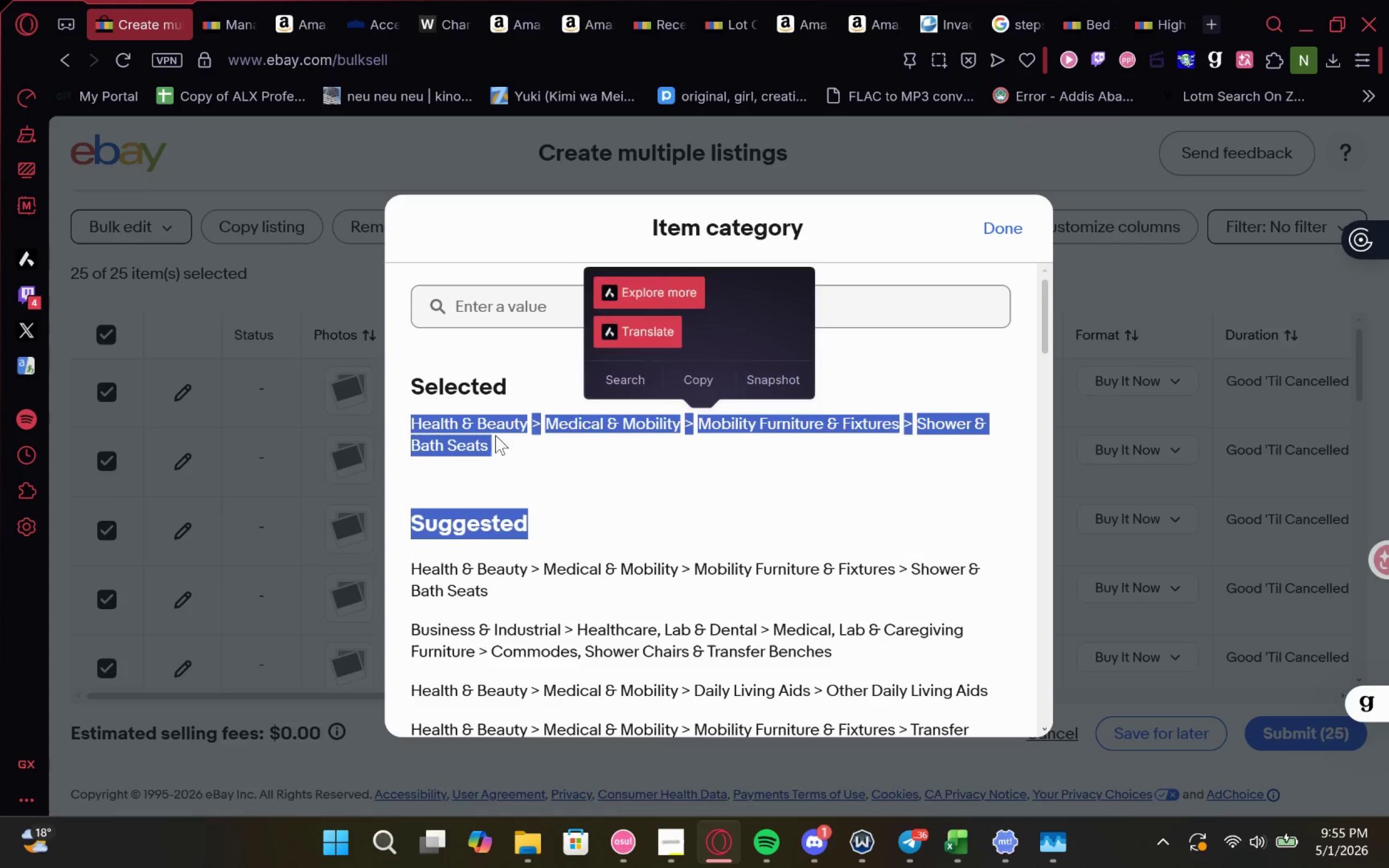 
left_click([498, 436])
 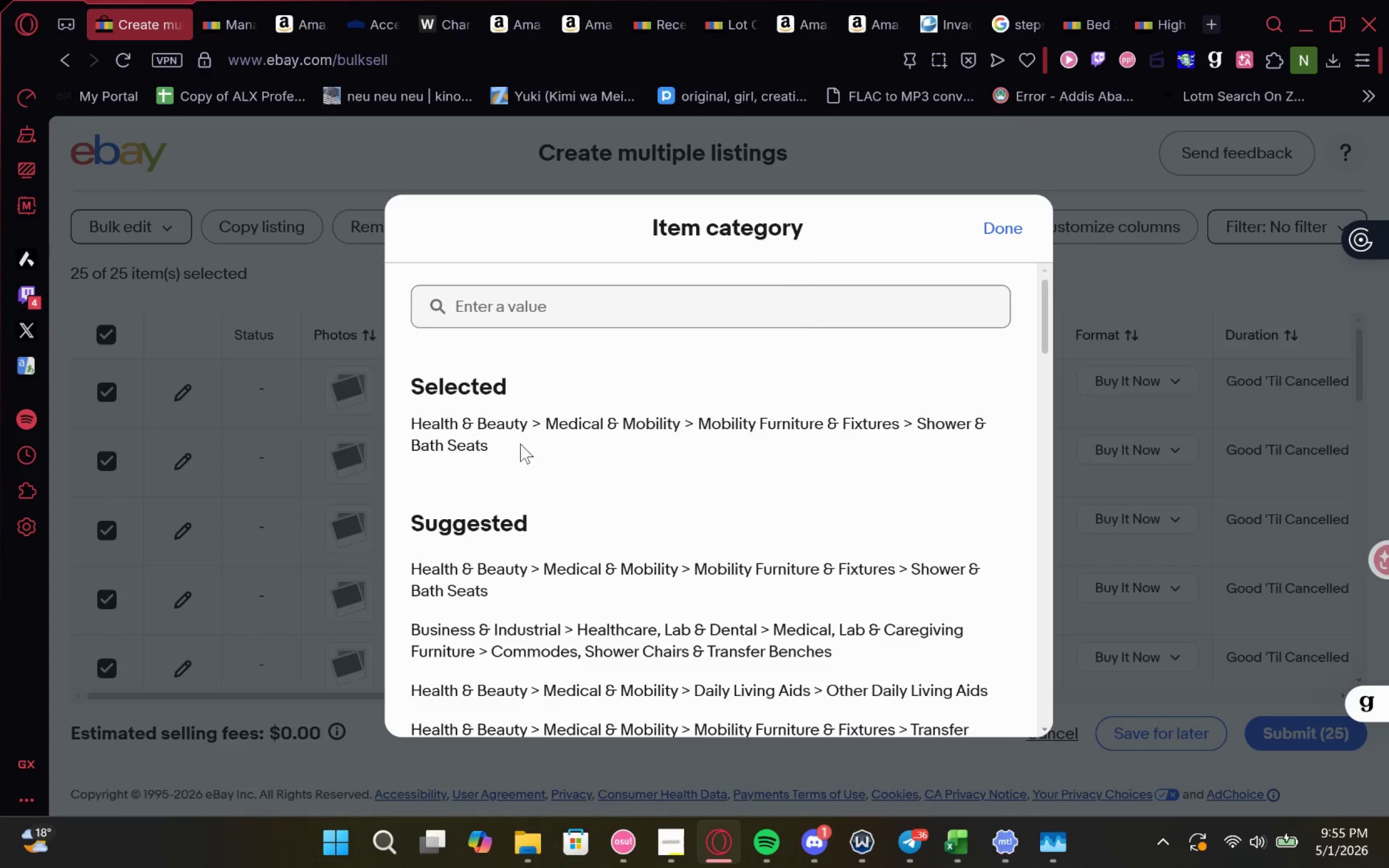 
left_click_drag(start_coordinate=[520, 444], to_coordinate=[410, 422])
 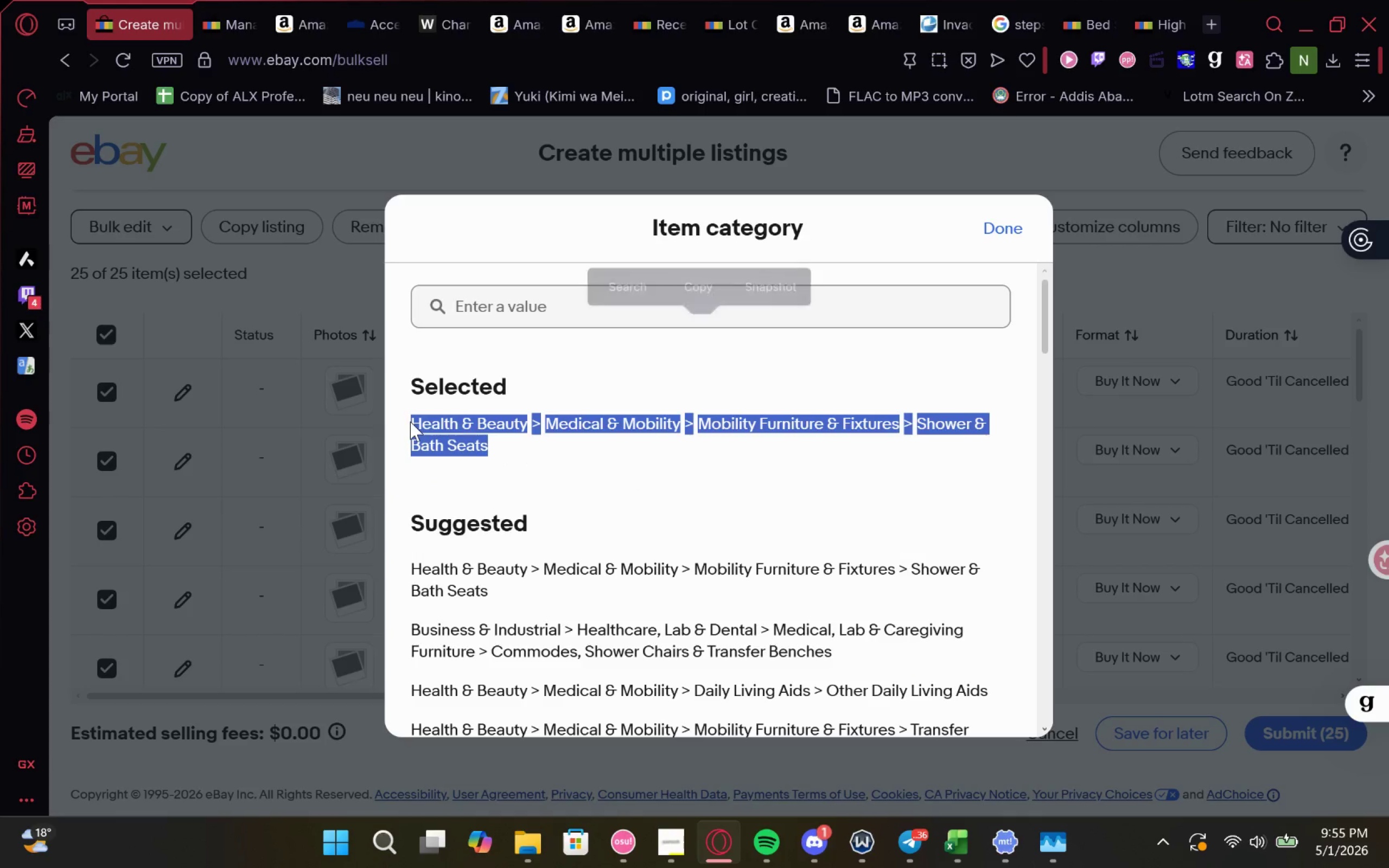 
key(Control+C)
 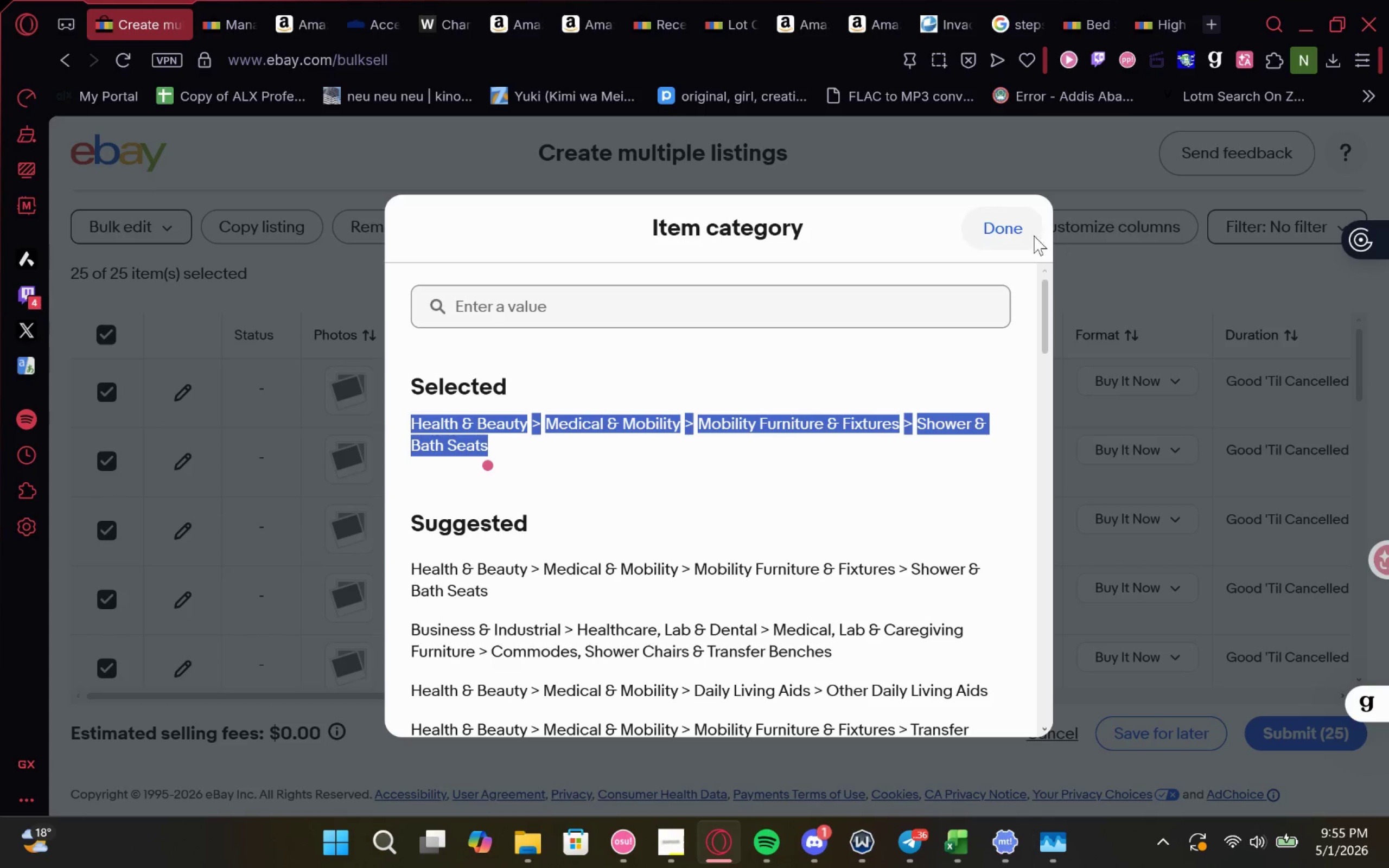 
key(Control+C)
 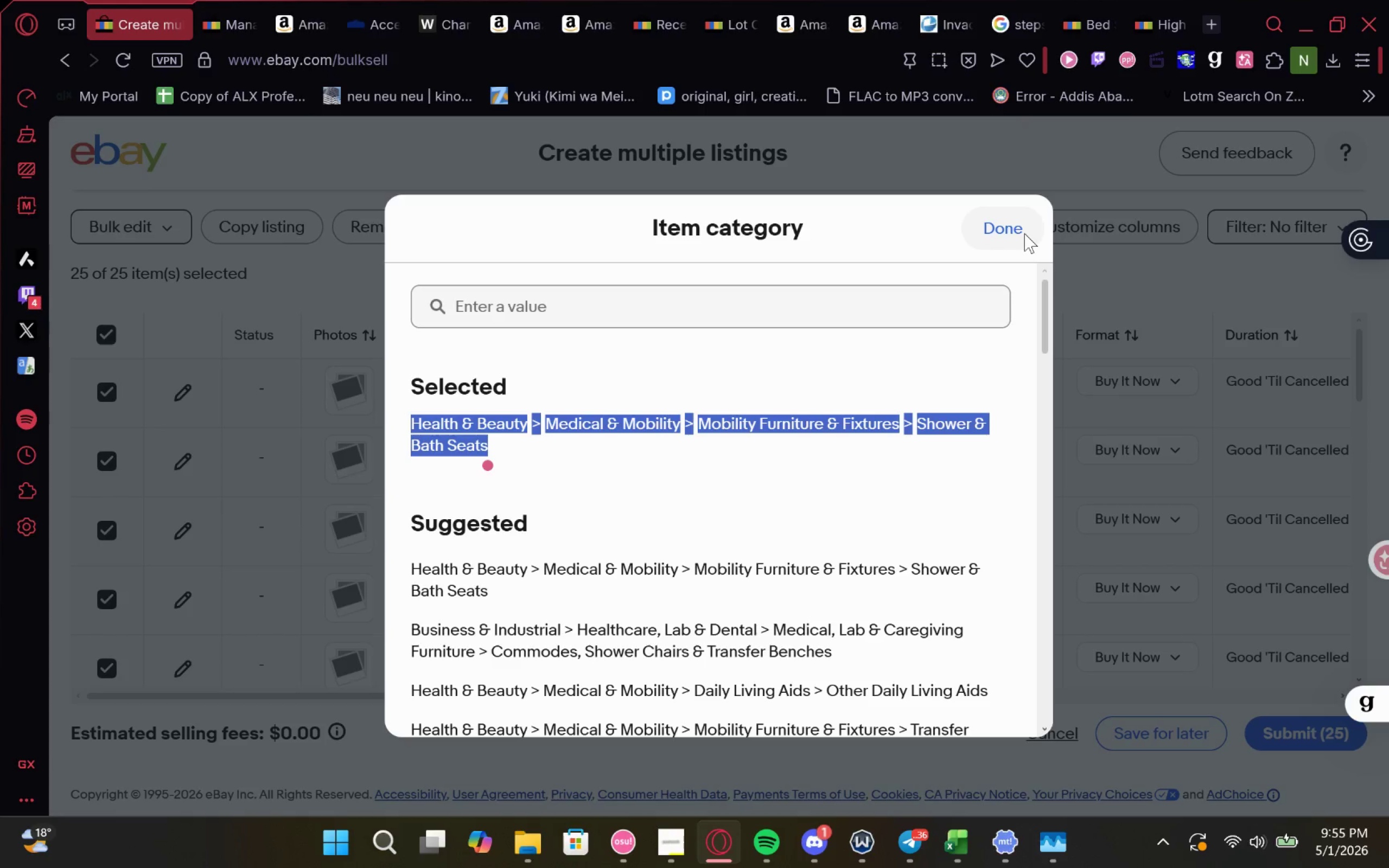 
left_click([1023, 233])
 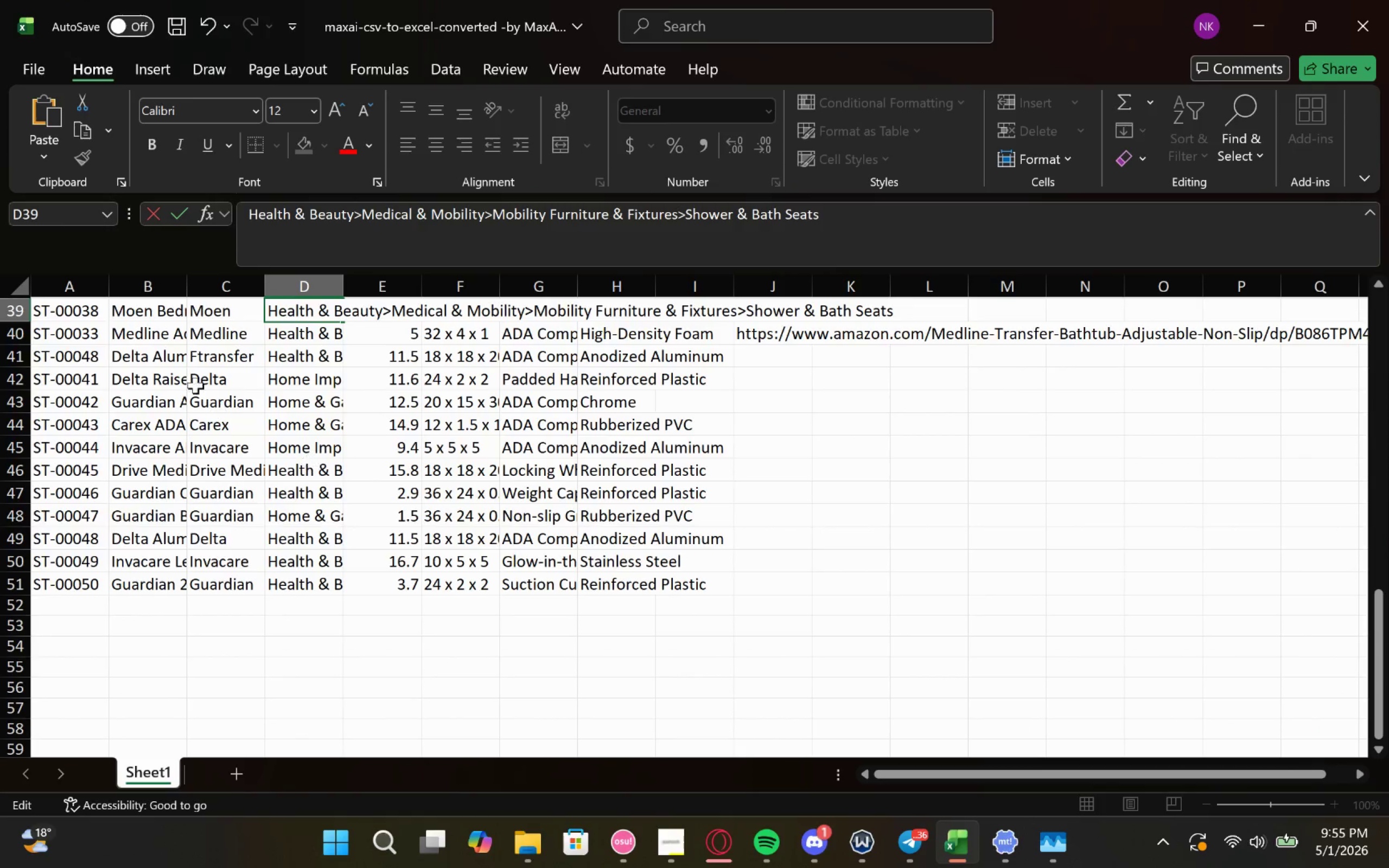 
left_click([300, 339])
 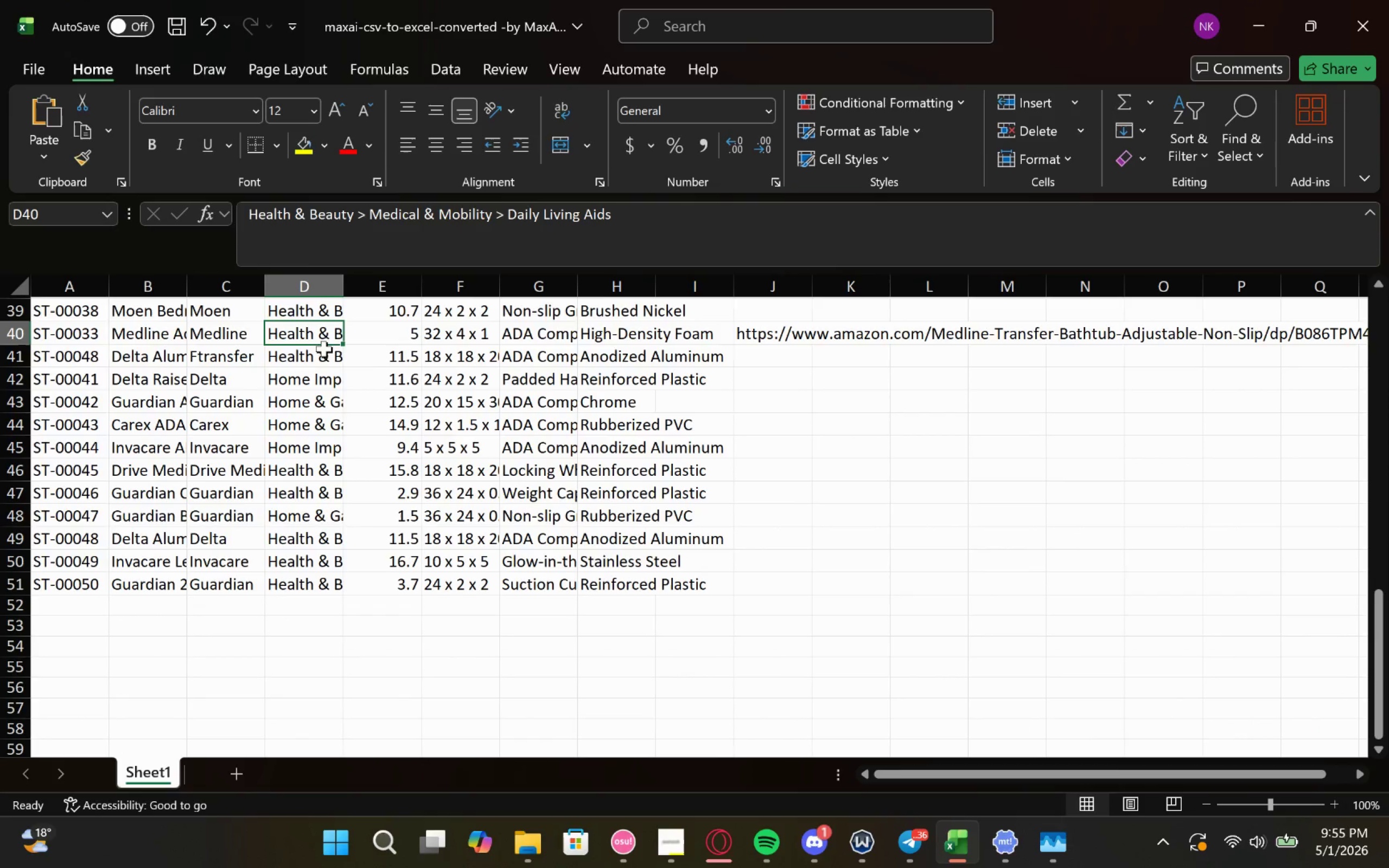 
hold_key(key=ControlLeft, duration=0.55)
 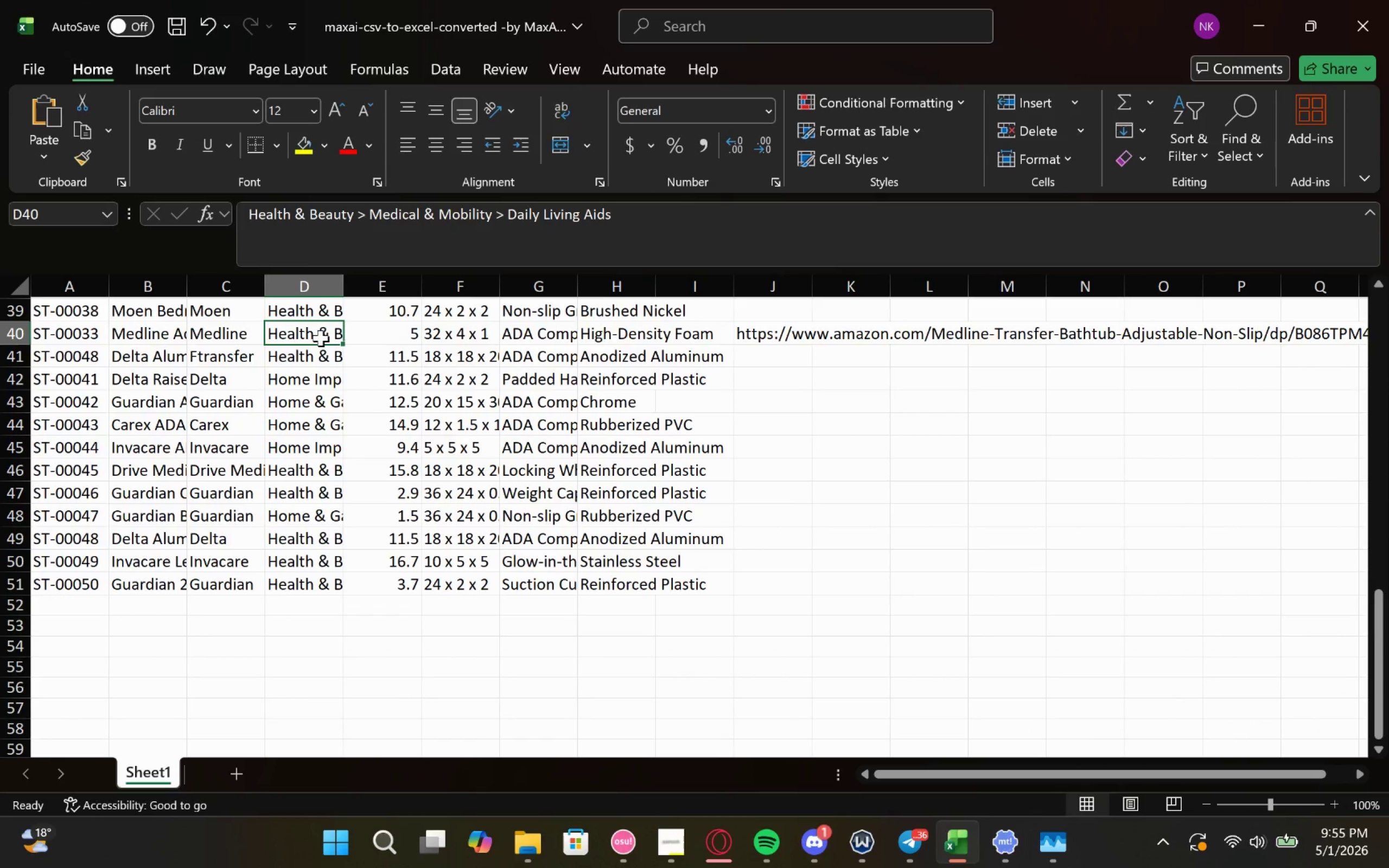 
double_click([321, 338])
 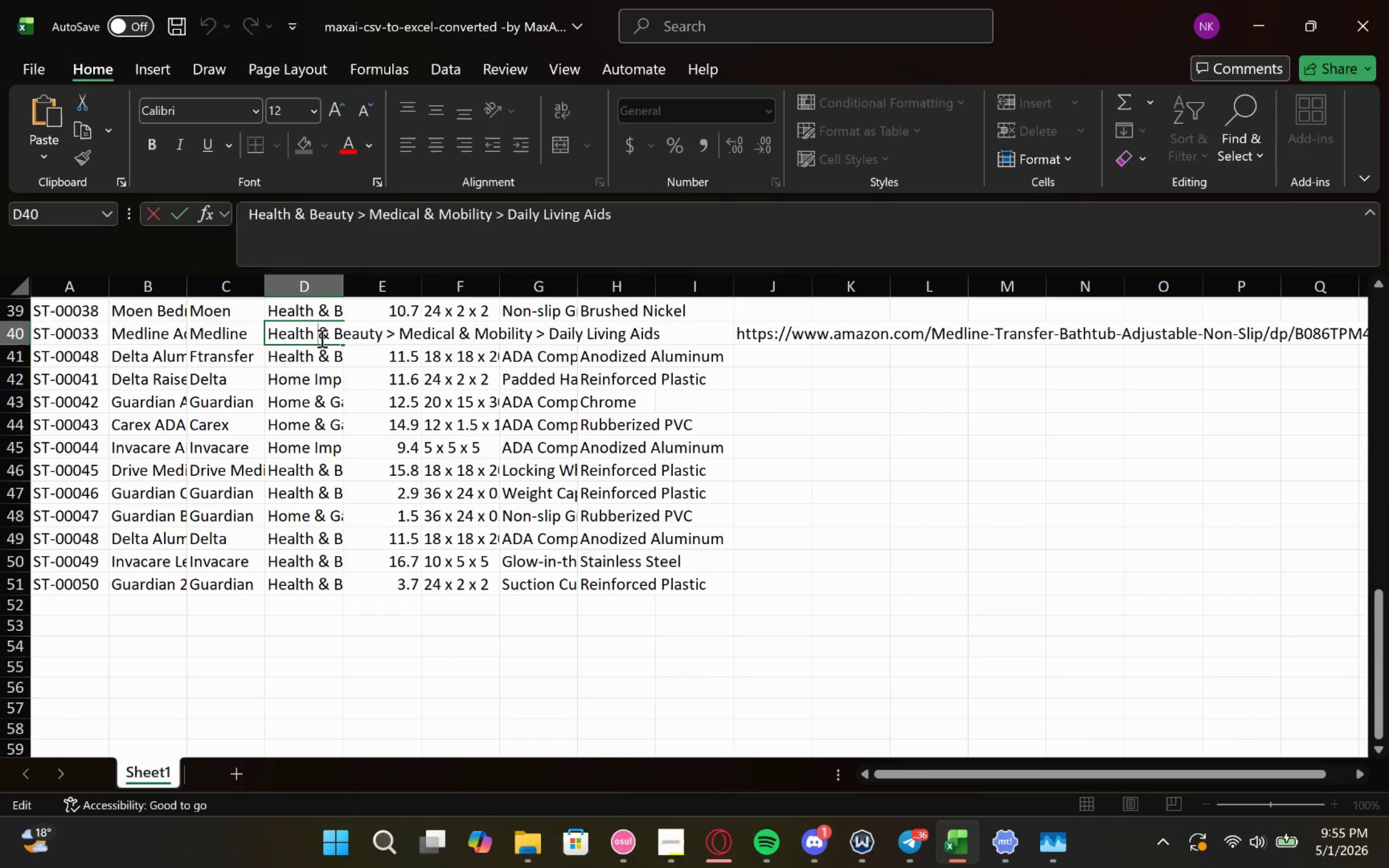 
key(Control+A)
 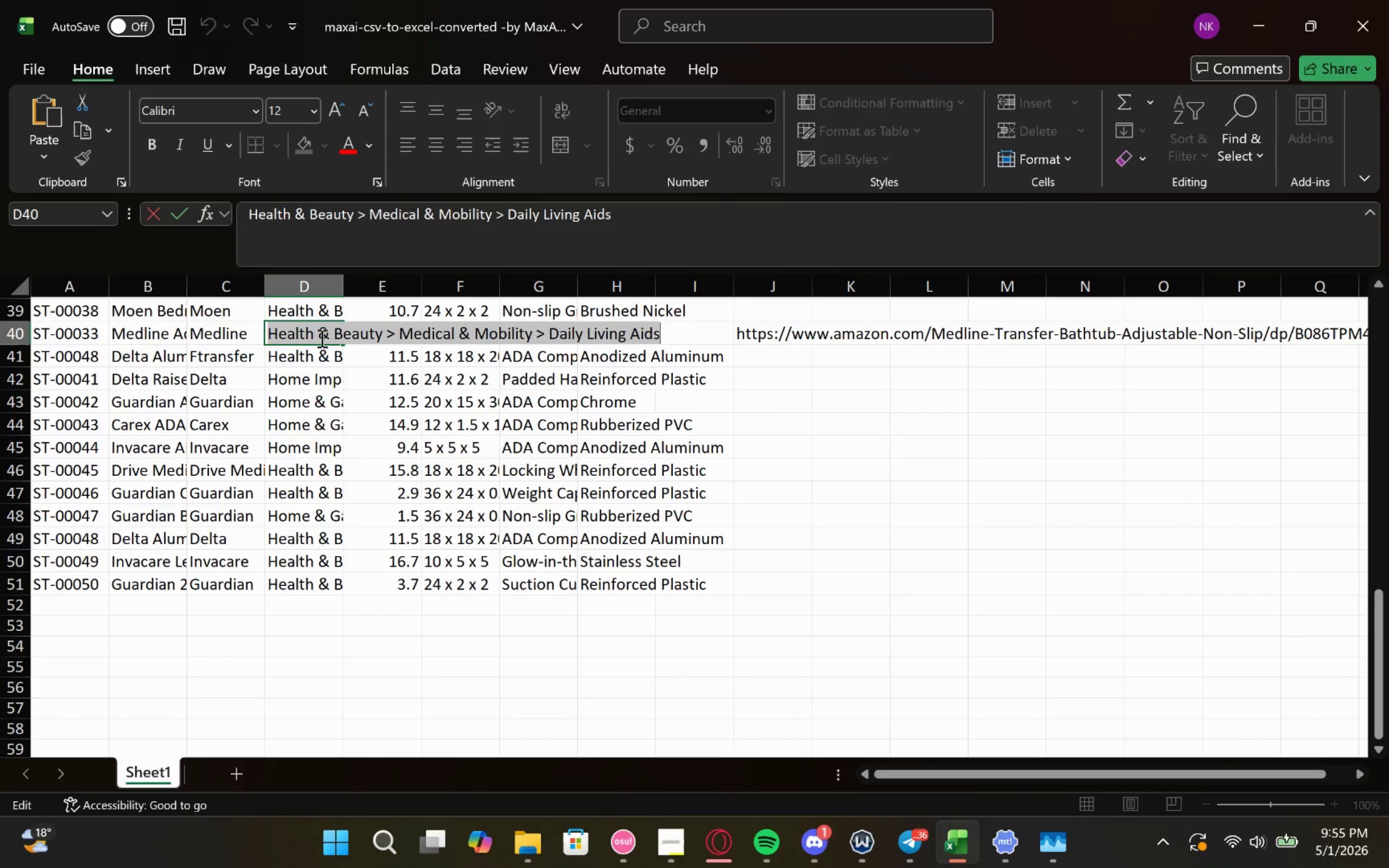 
key(Control+V)
 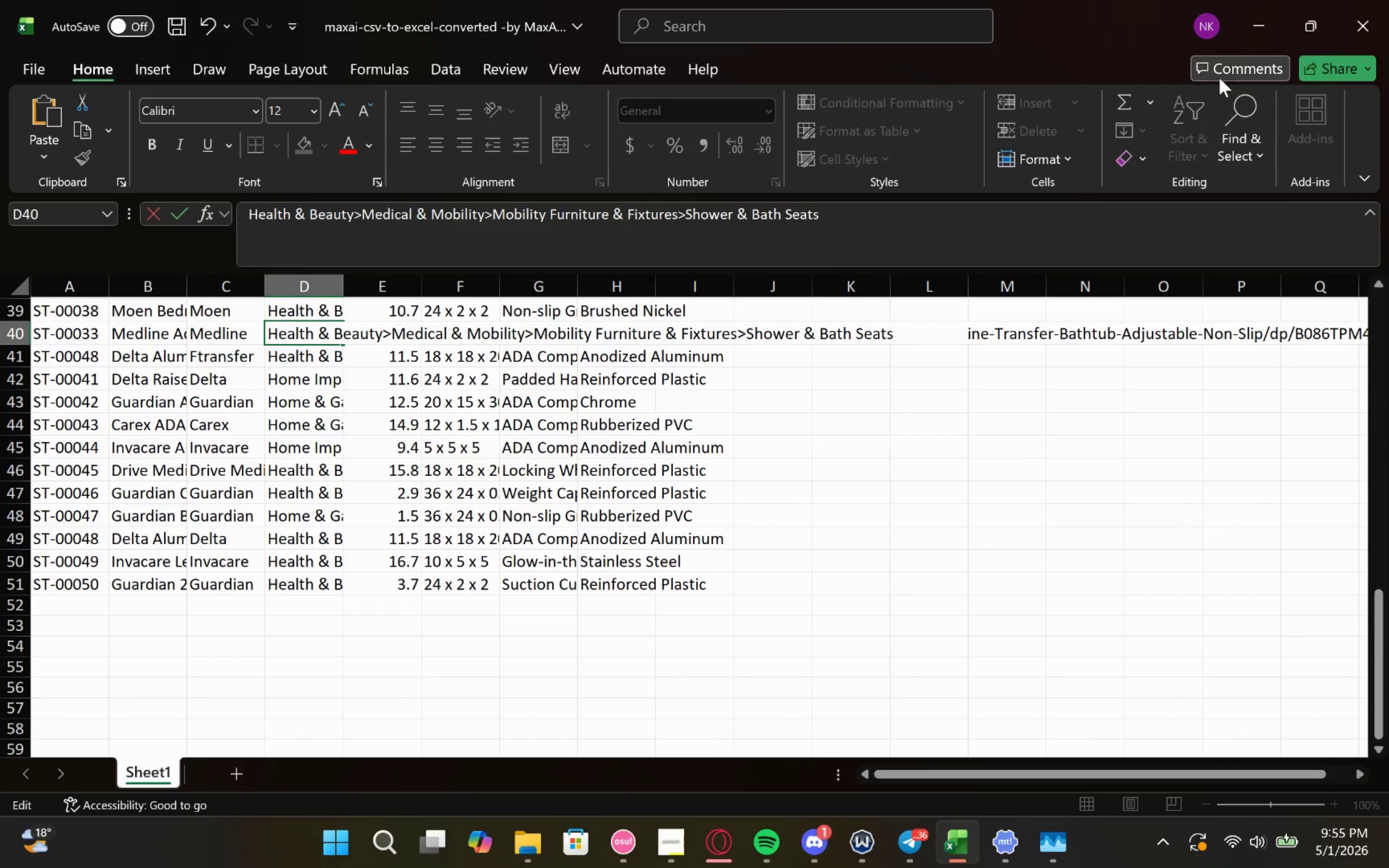 
left_click([1238, 29])
 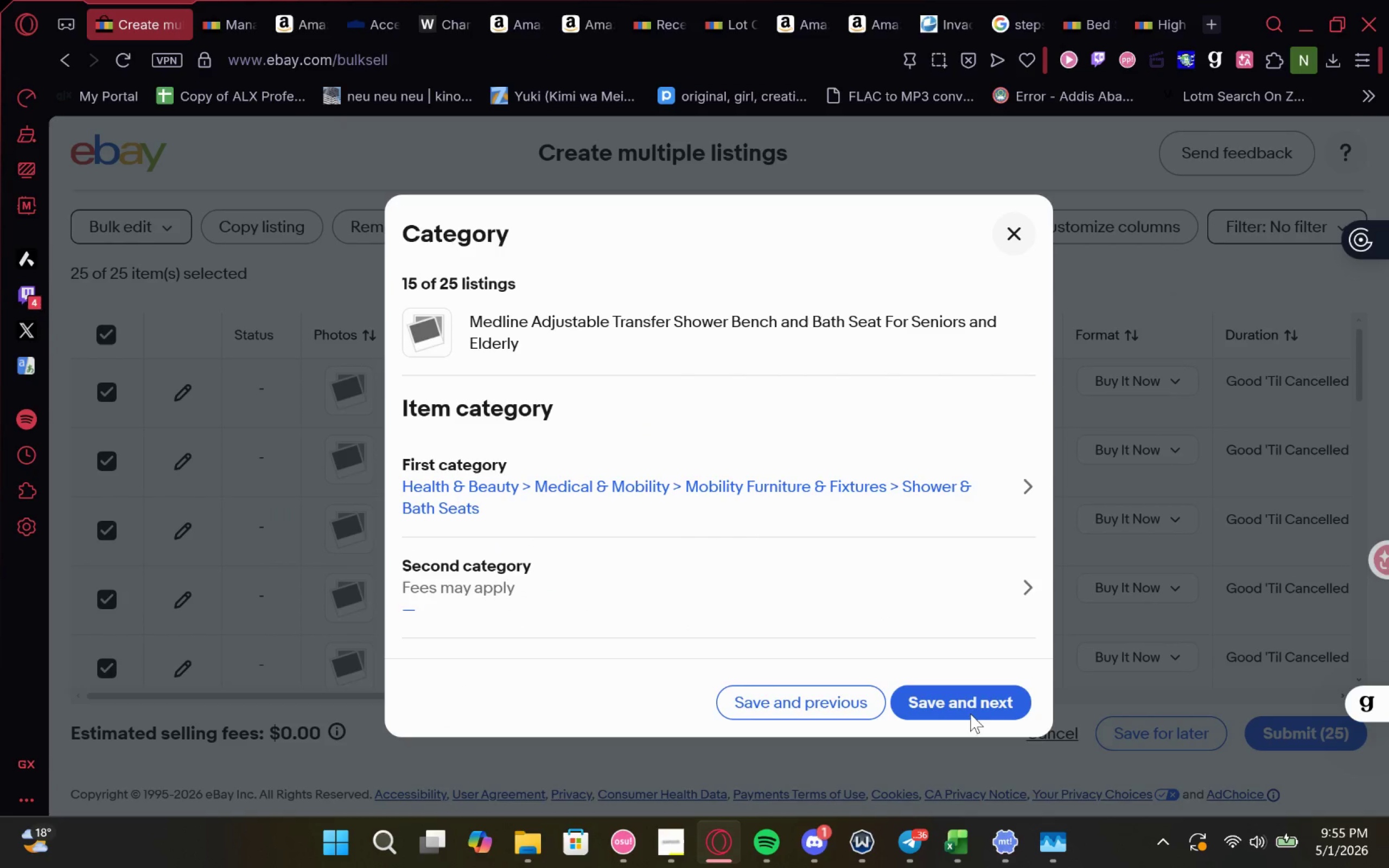 
left_click([977, 703])
 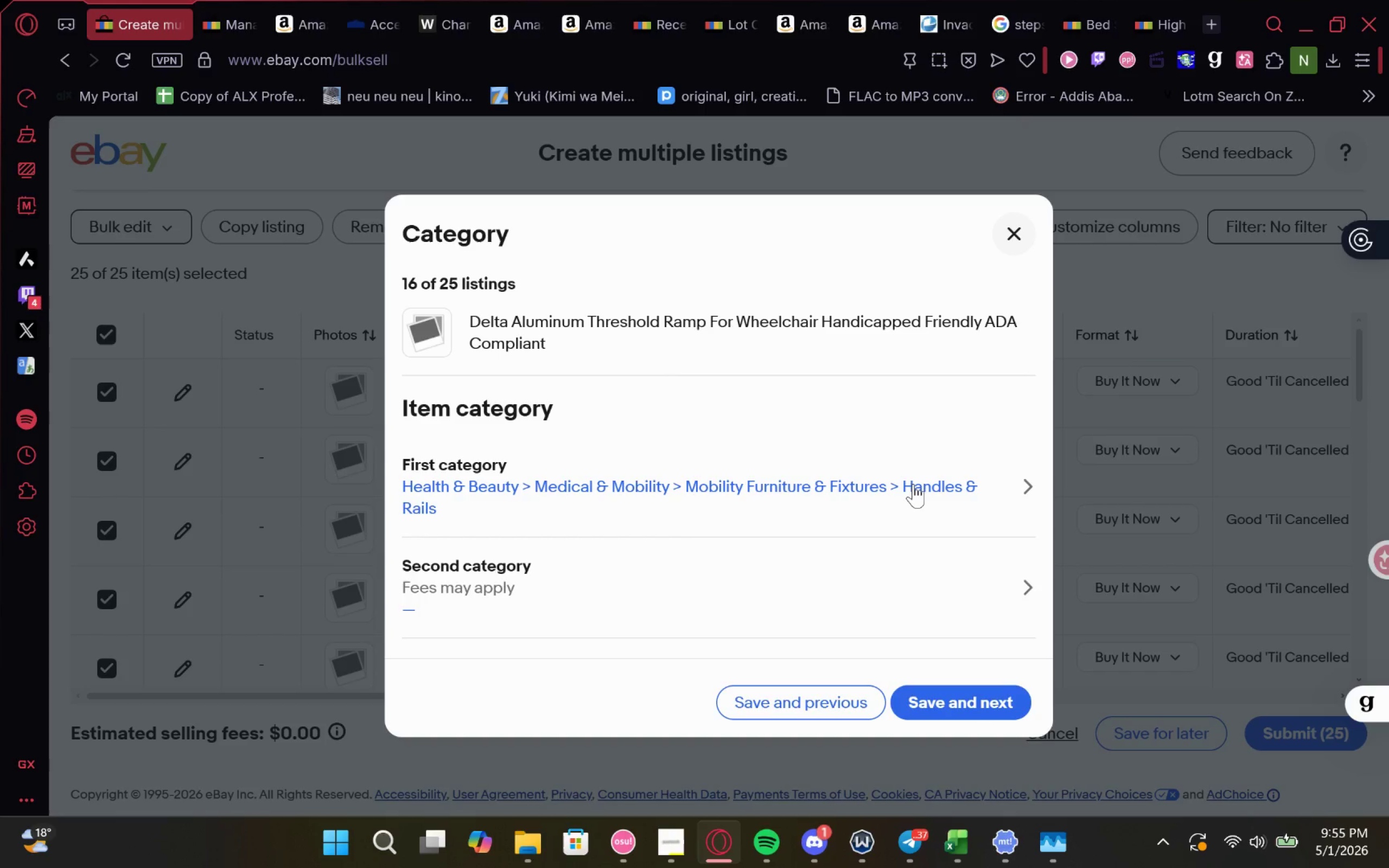 
wait(10.58)
 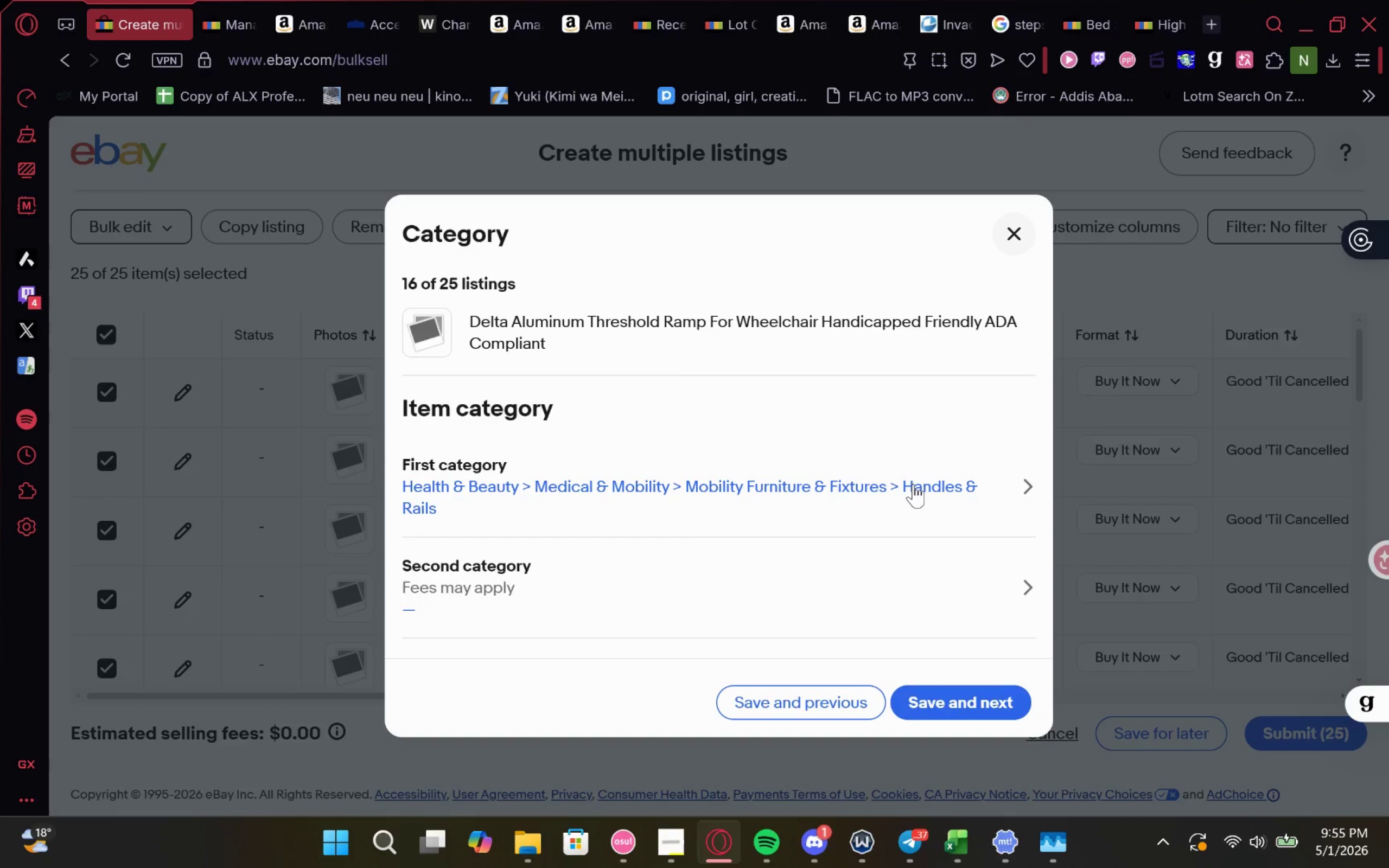 
left_click([792, 495])
 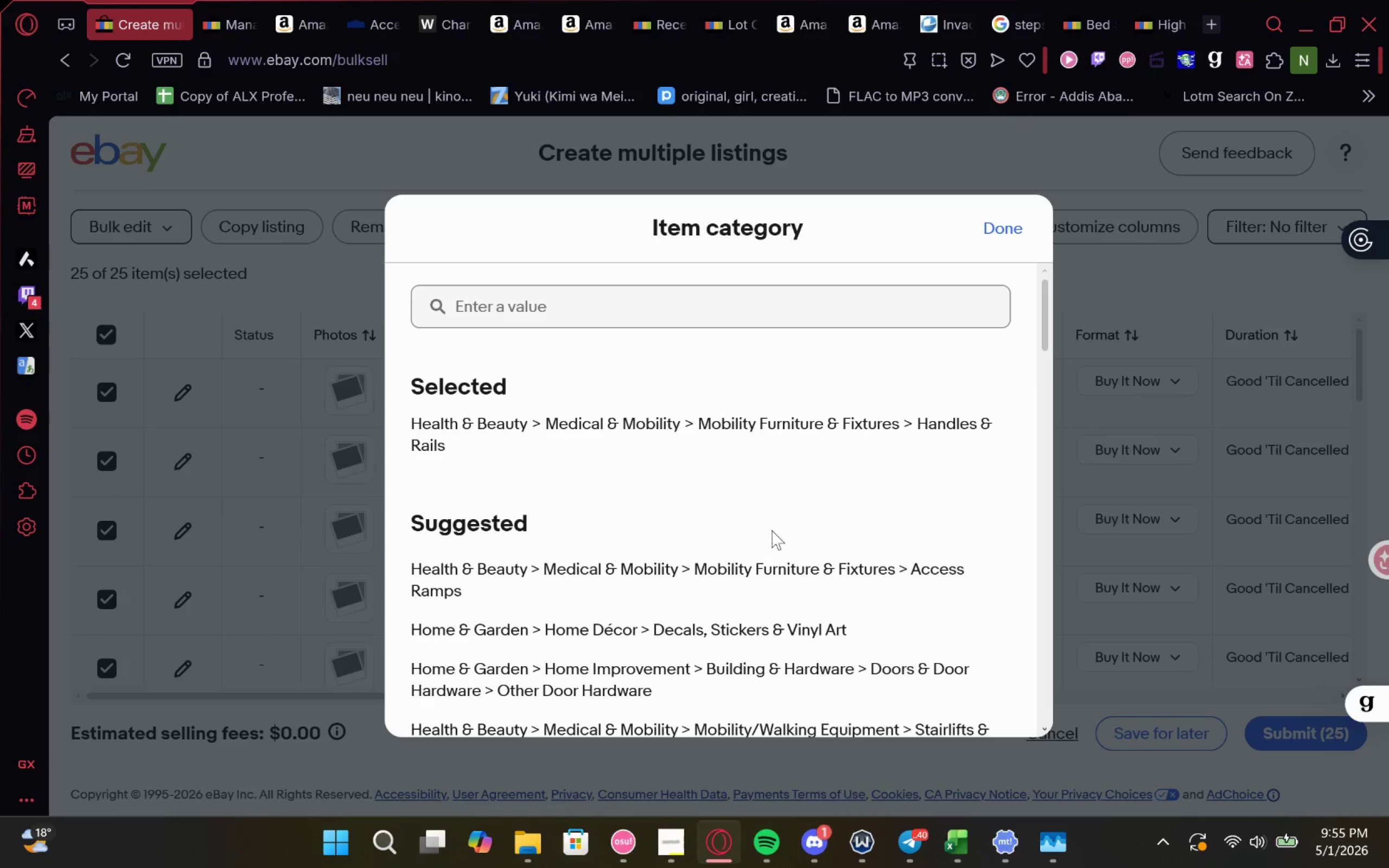 
left_click([765, 566])
 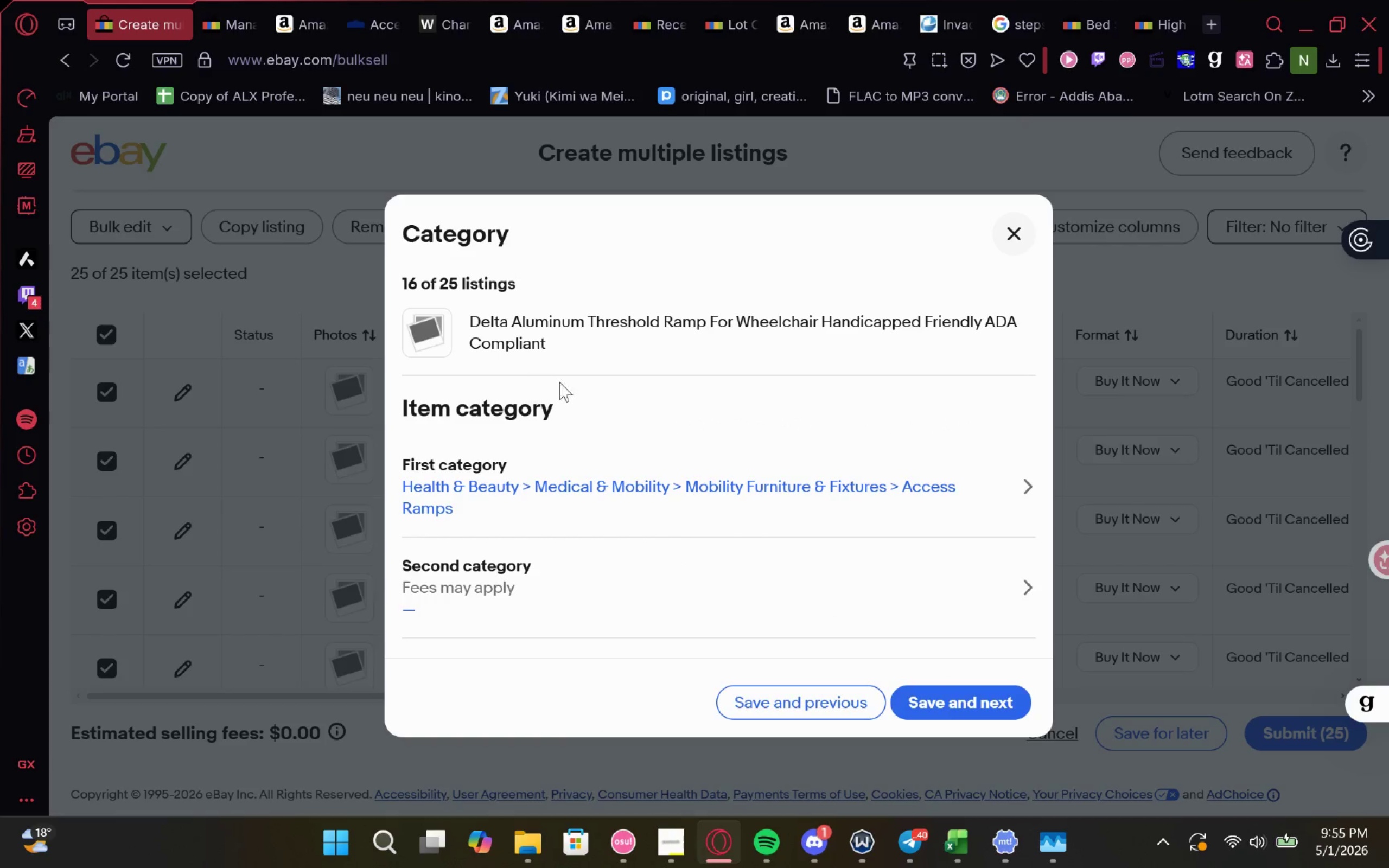 
left_click([686, 458])
 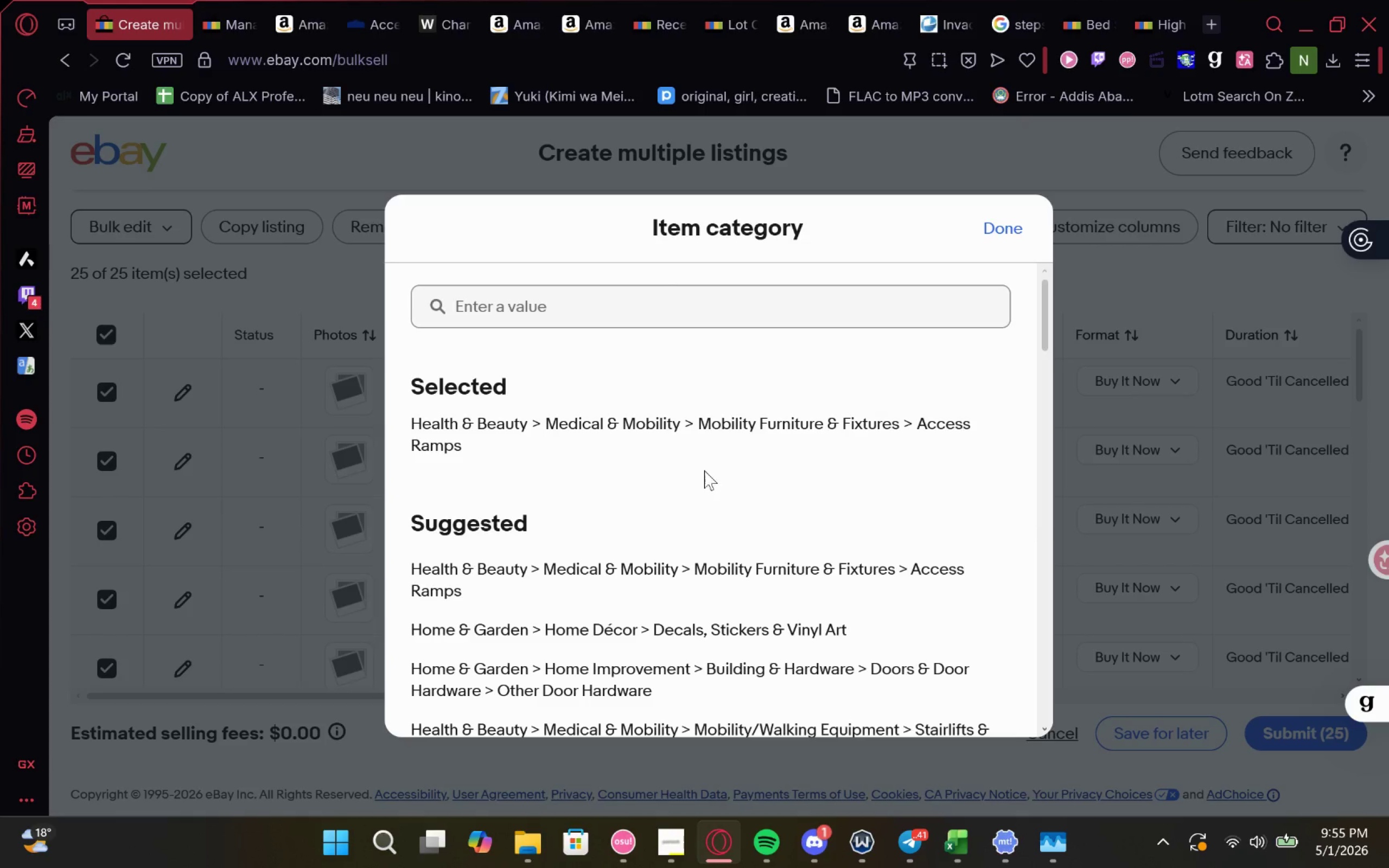 
left_click_drag(start_coordinate=[704, 468], to_coordinate=[346, 420])
 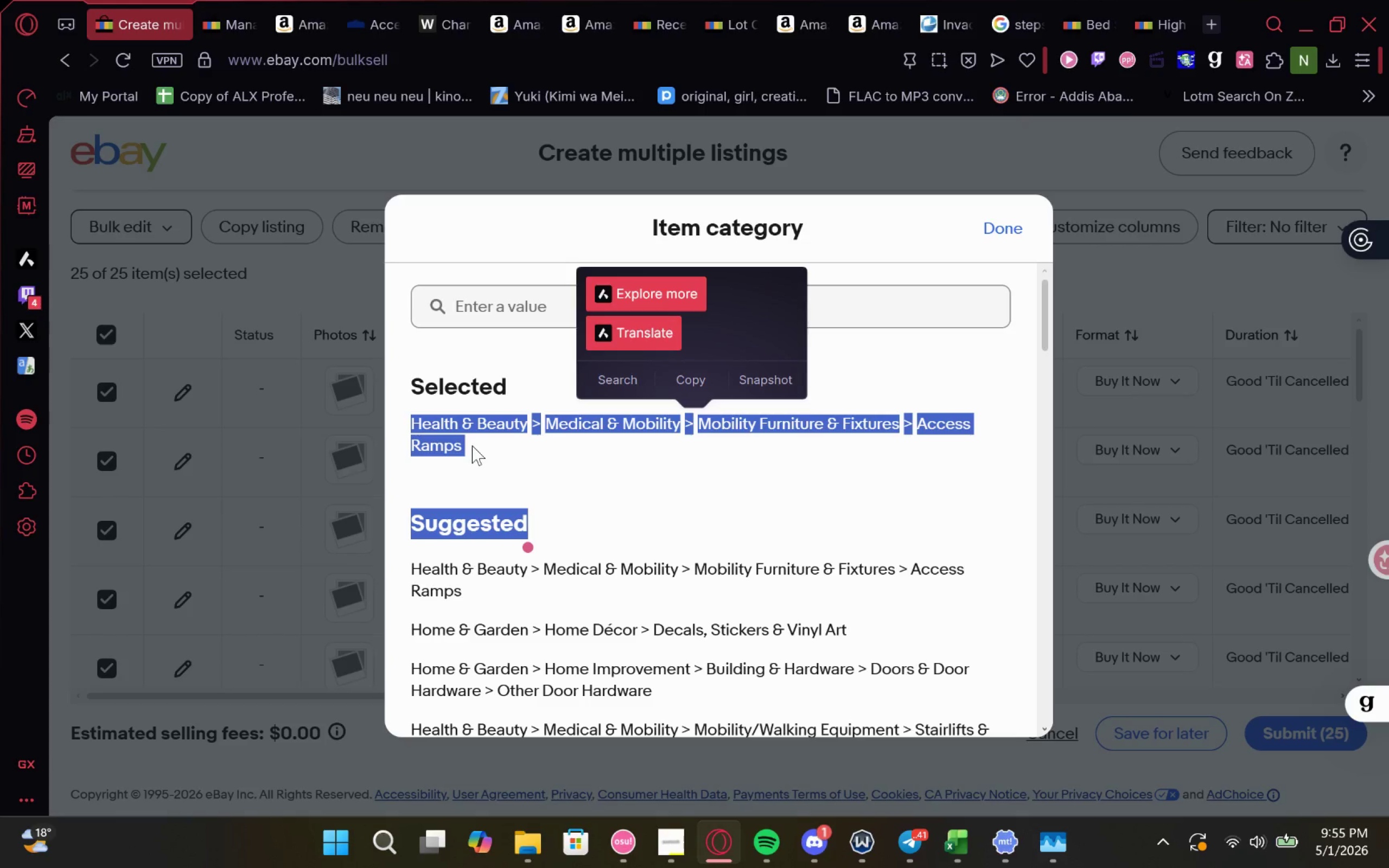 
left_click([471, 445])
 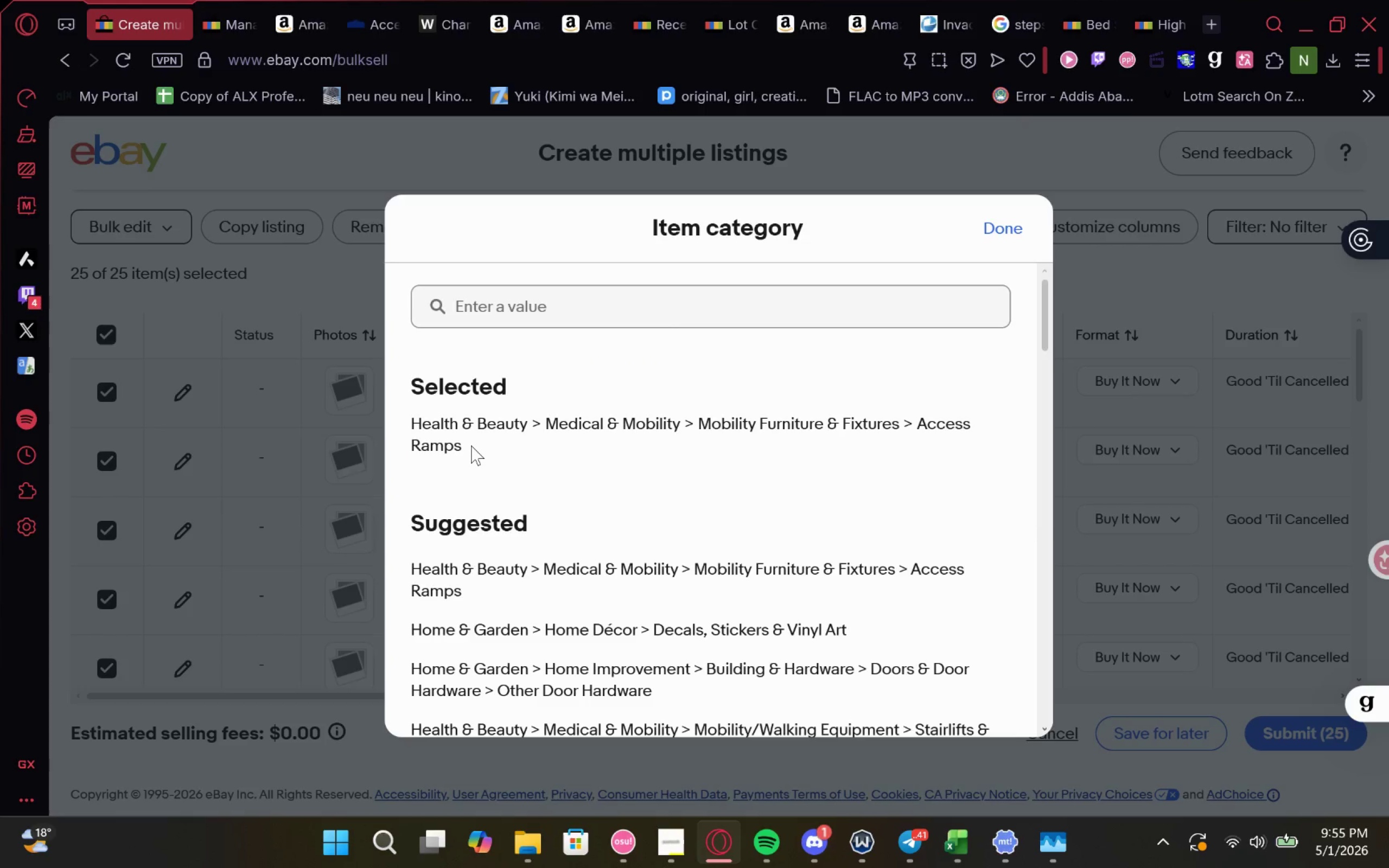 
left_click_drag(start_coordinate=[471, 445], to_coordinate=[385, 420])
 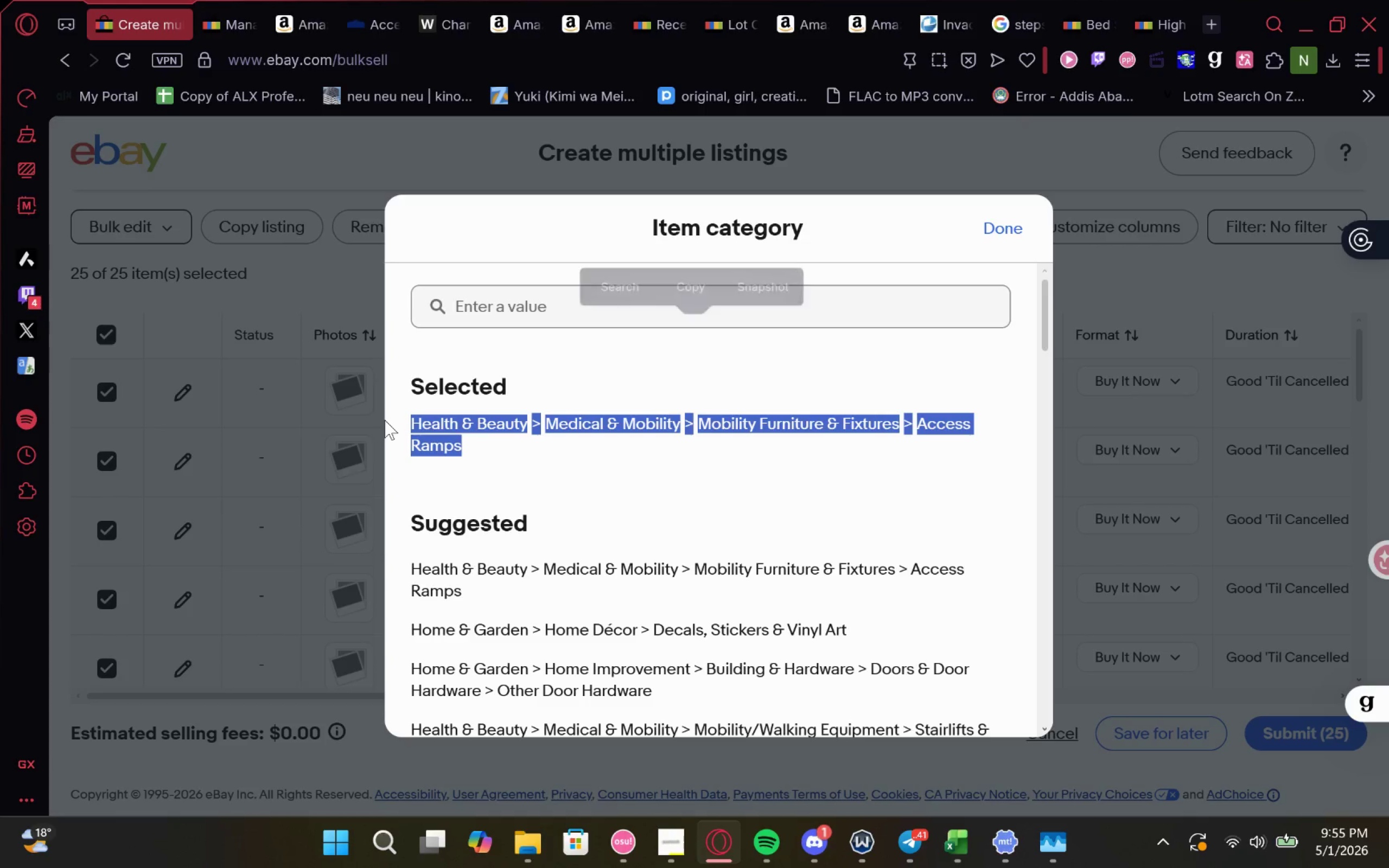 
key(Control+C)
 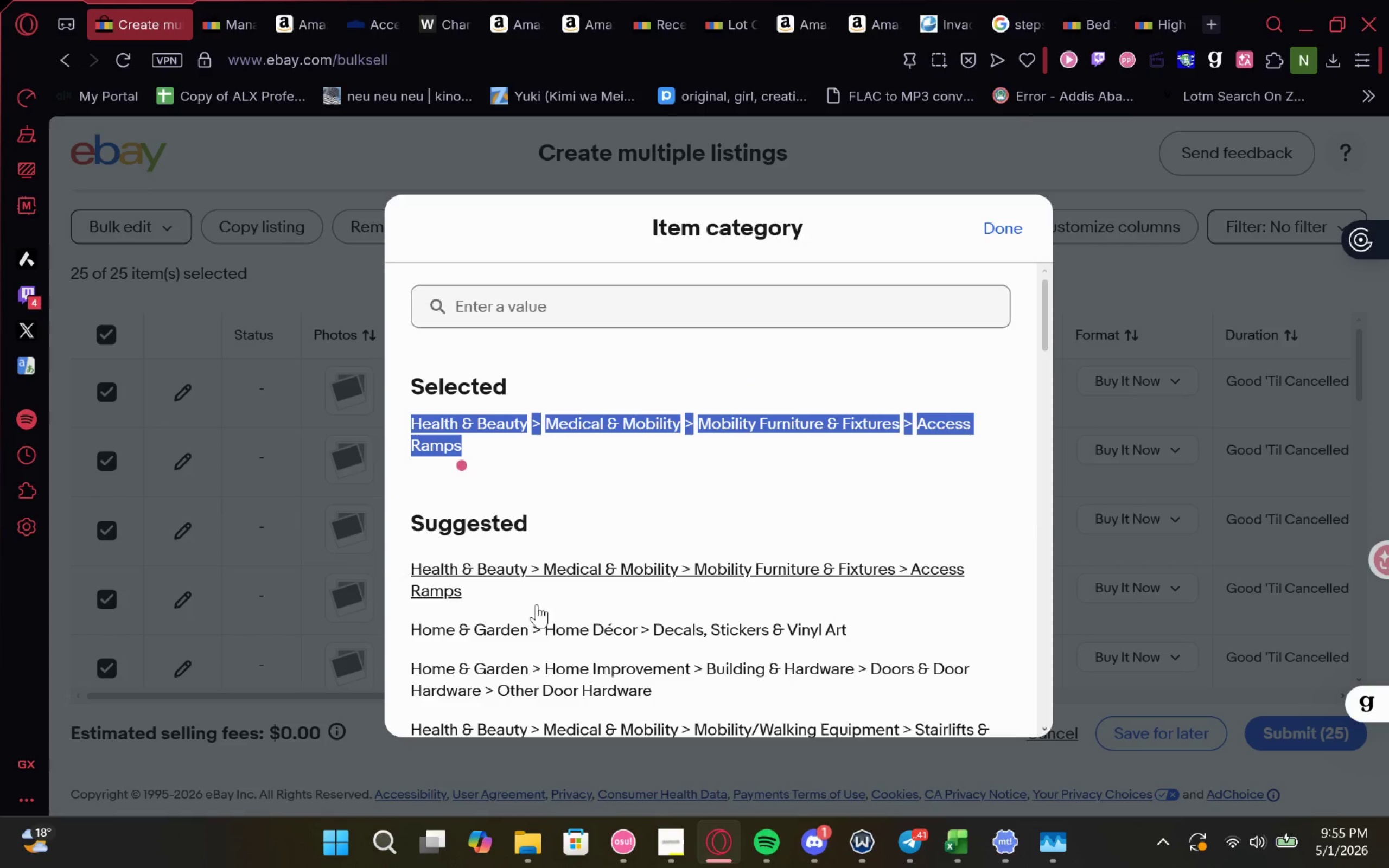 
key(Control+C)
 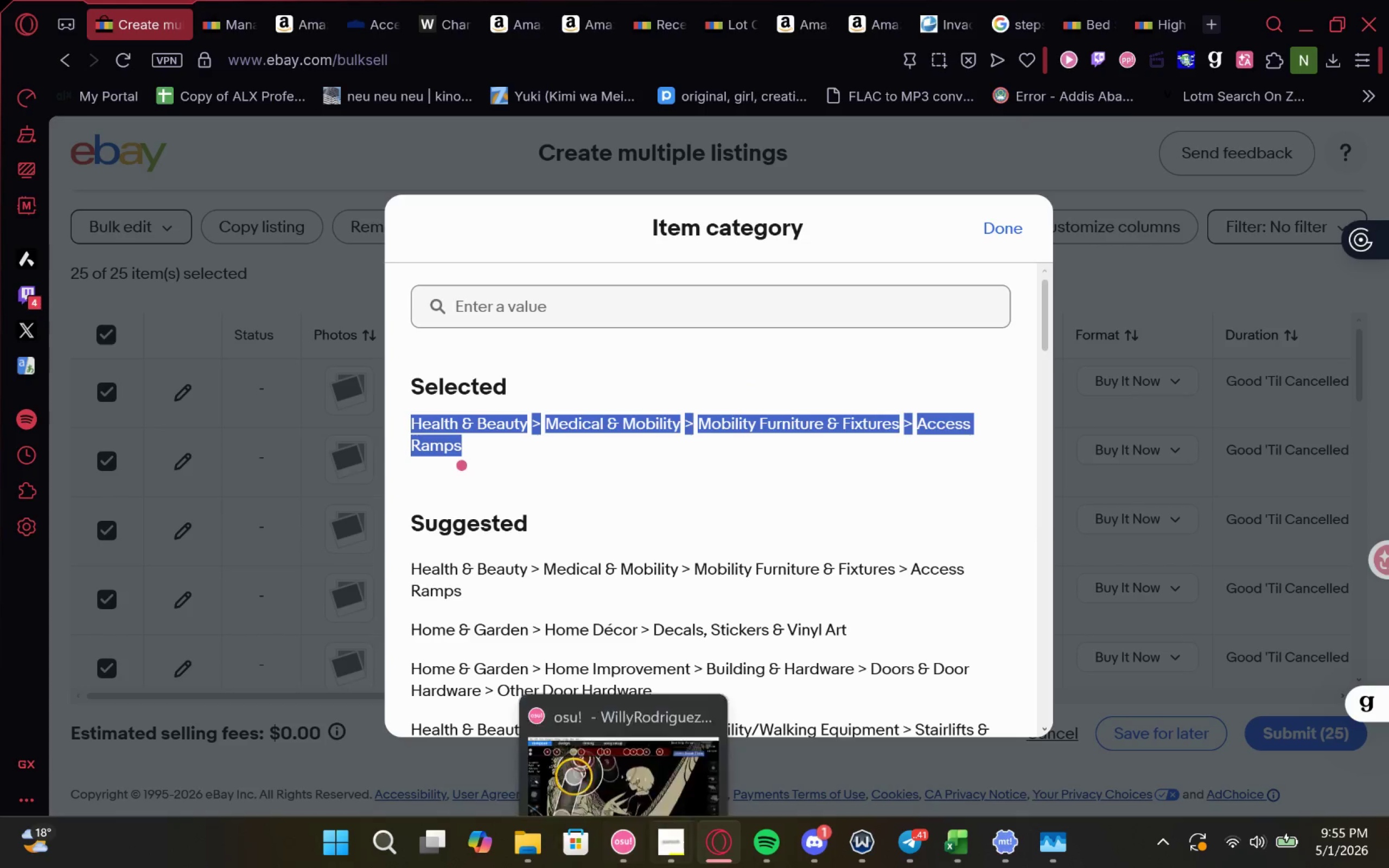 
key(Control+C)
 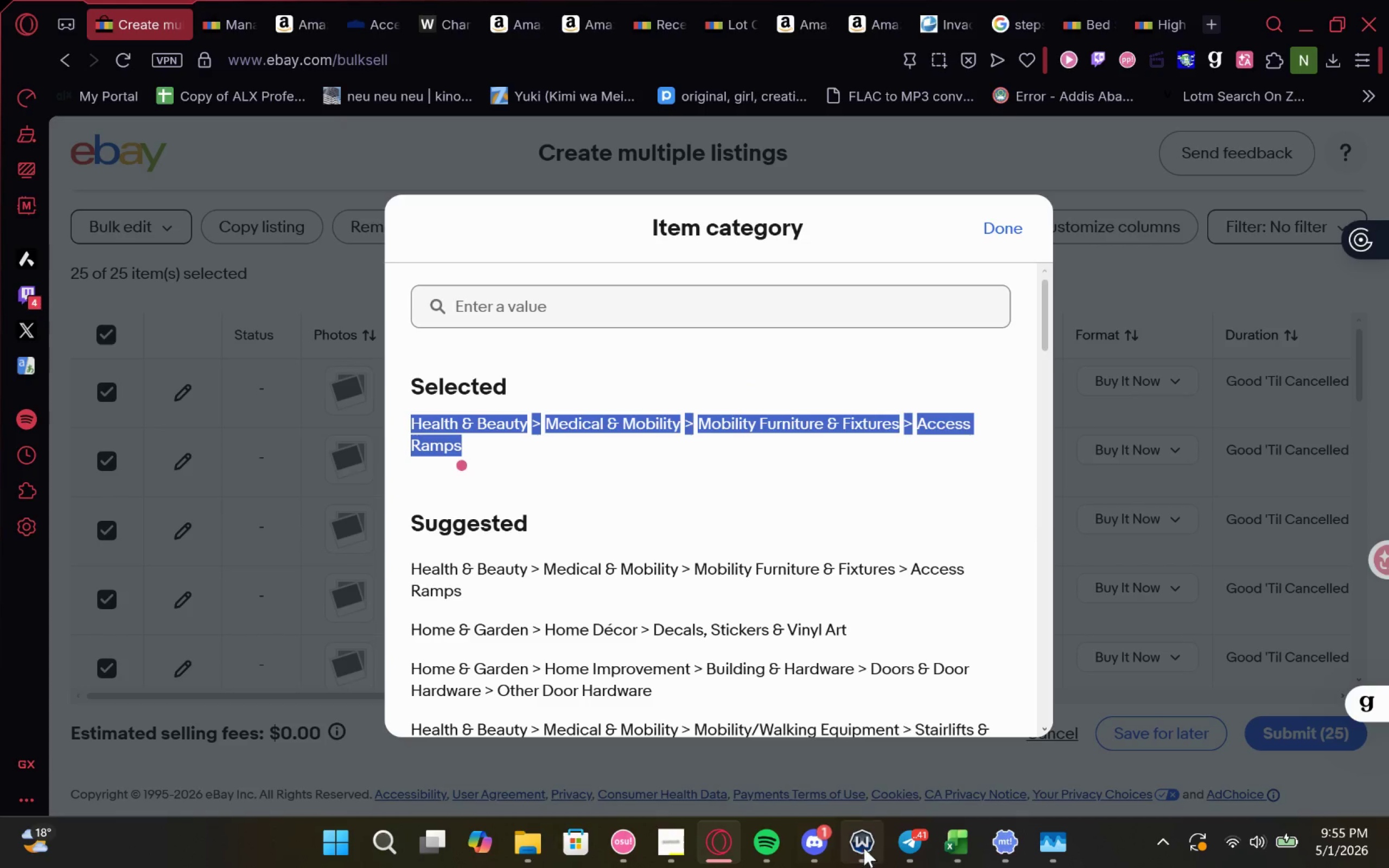 
key(Control+C)
 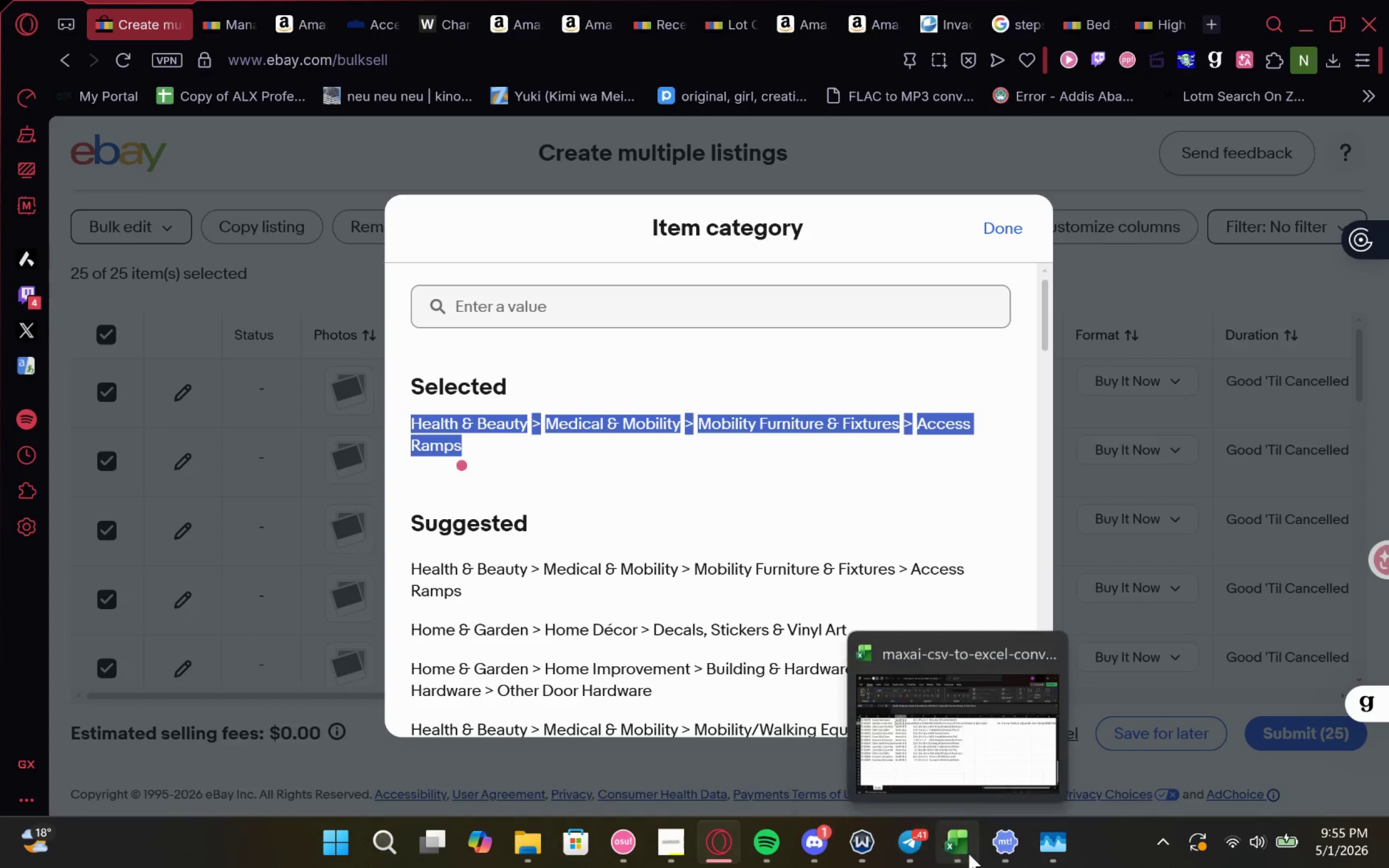 
left_click([969, 853])
 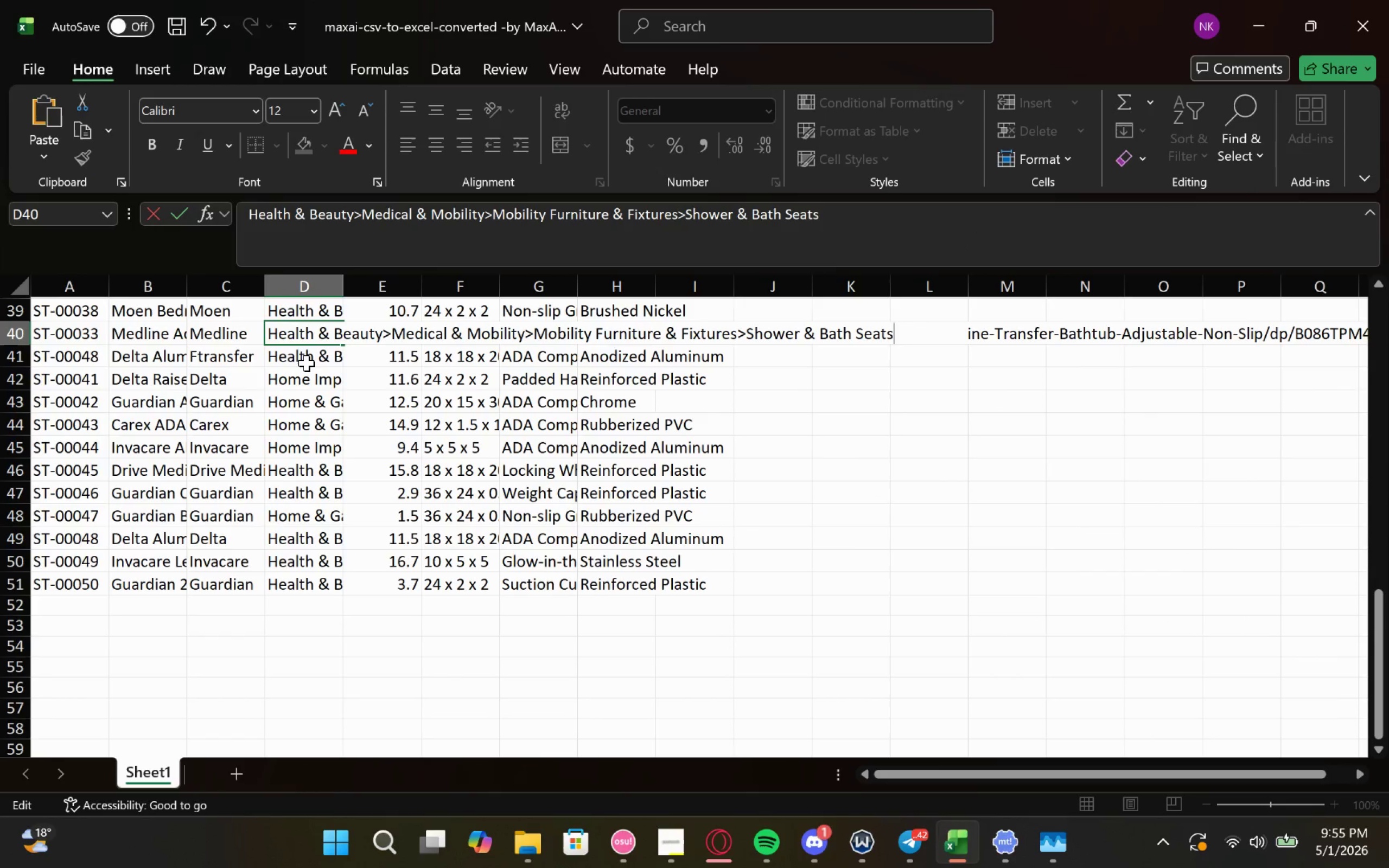 
left_click([308, 362])
 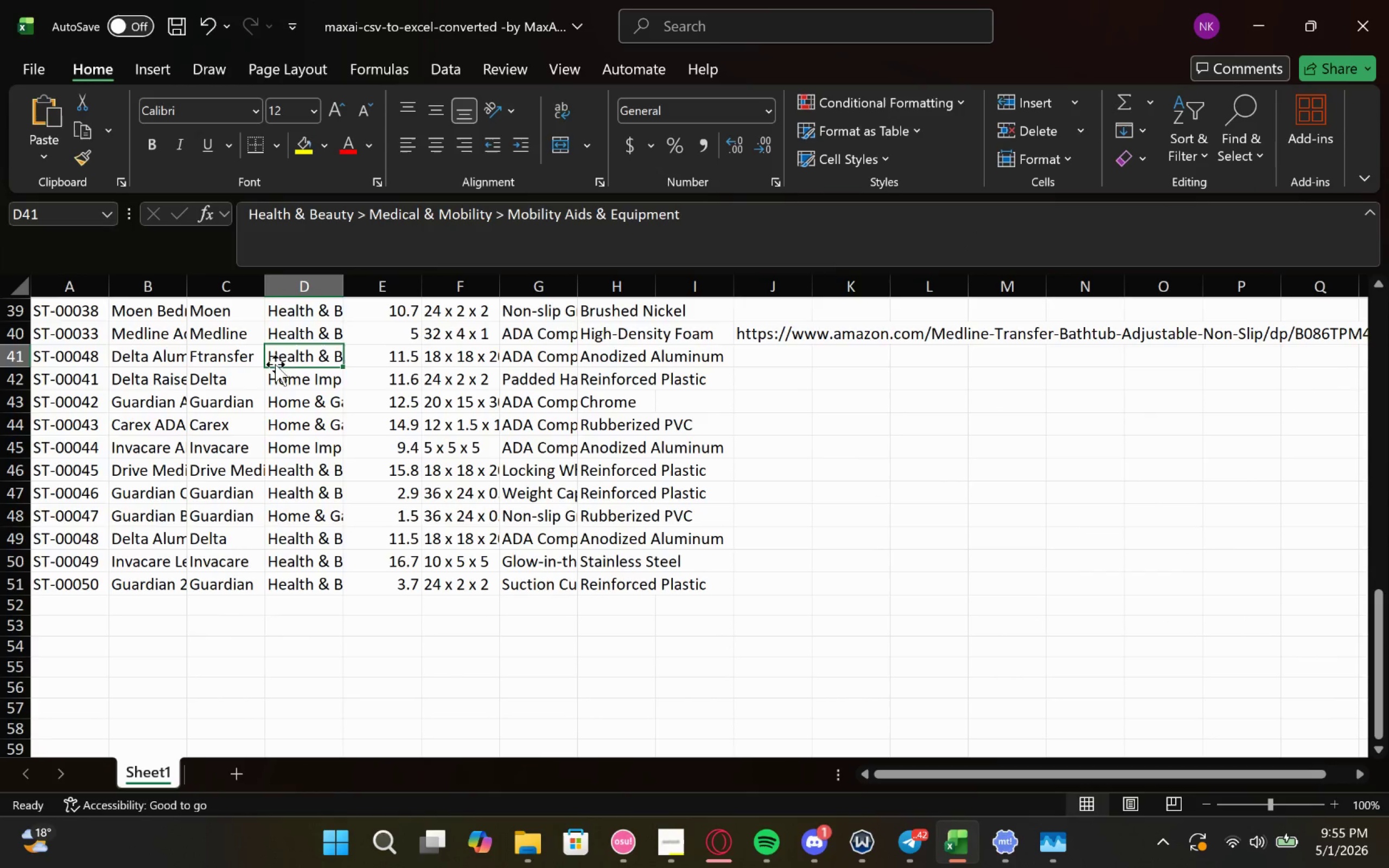 
double_click([294, 358])
 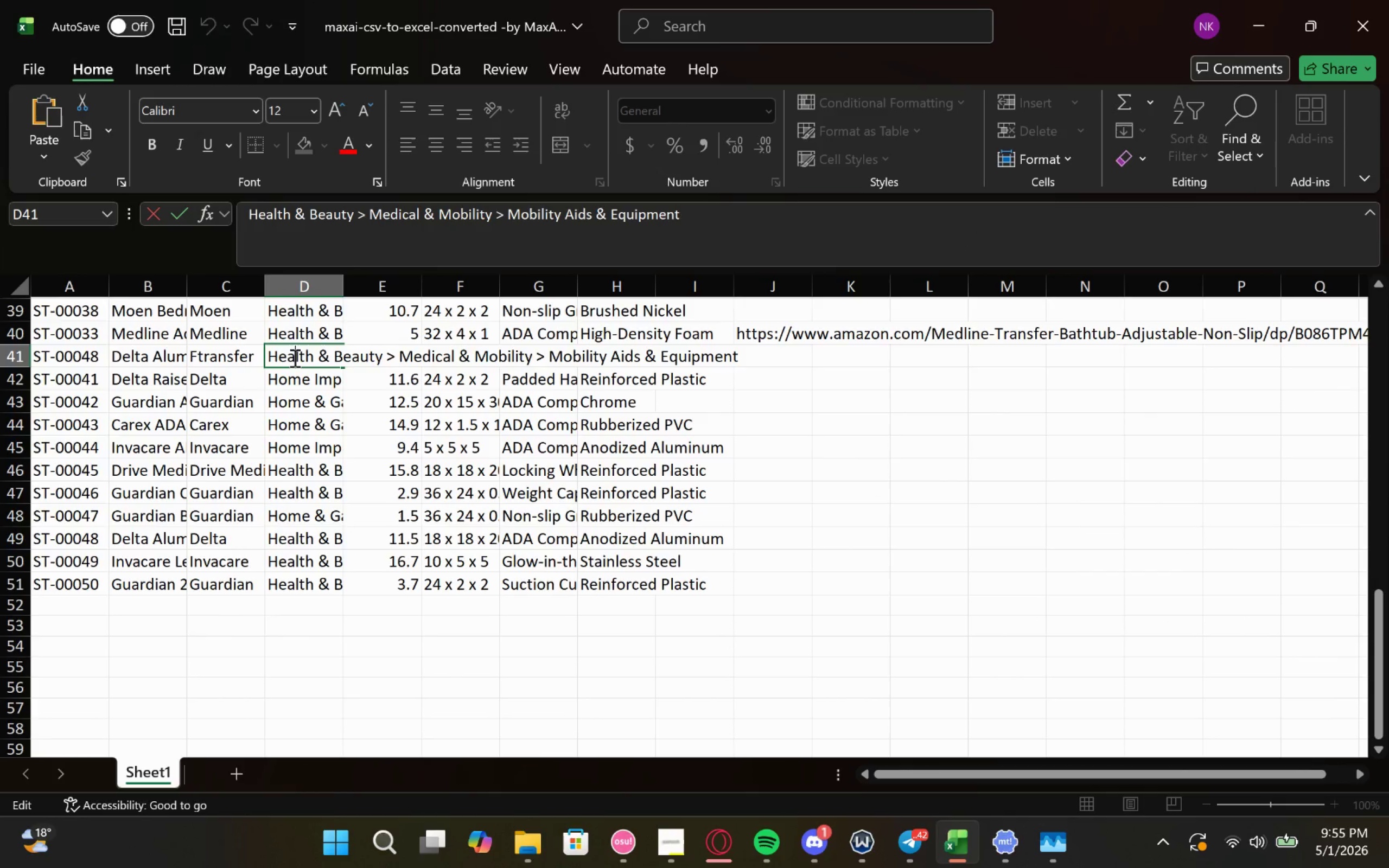 
key(Control+A)
 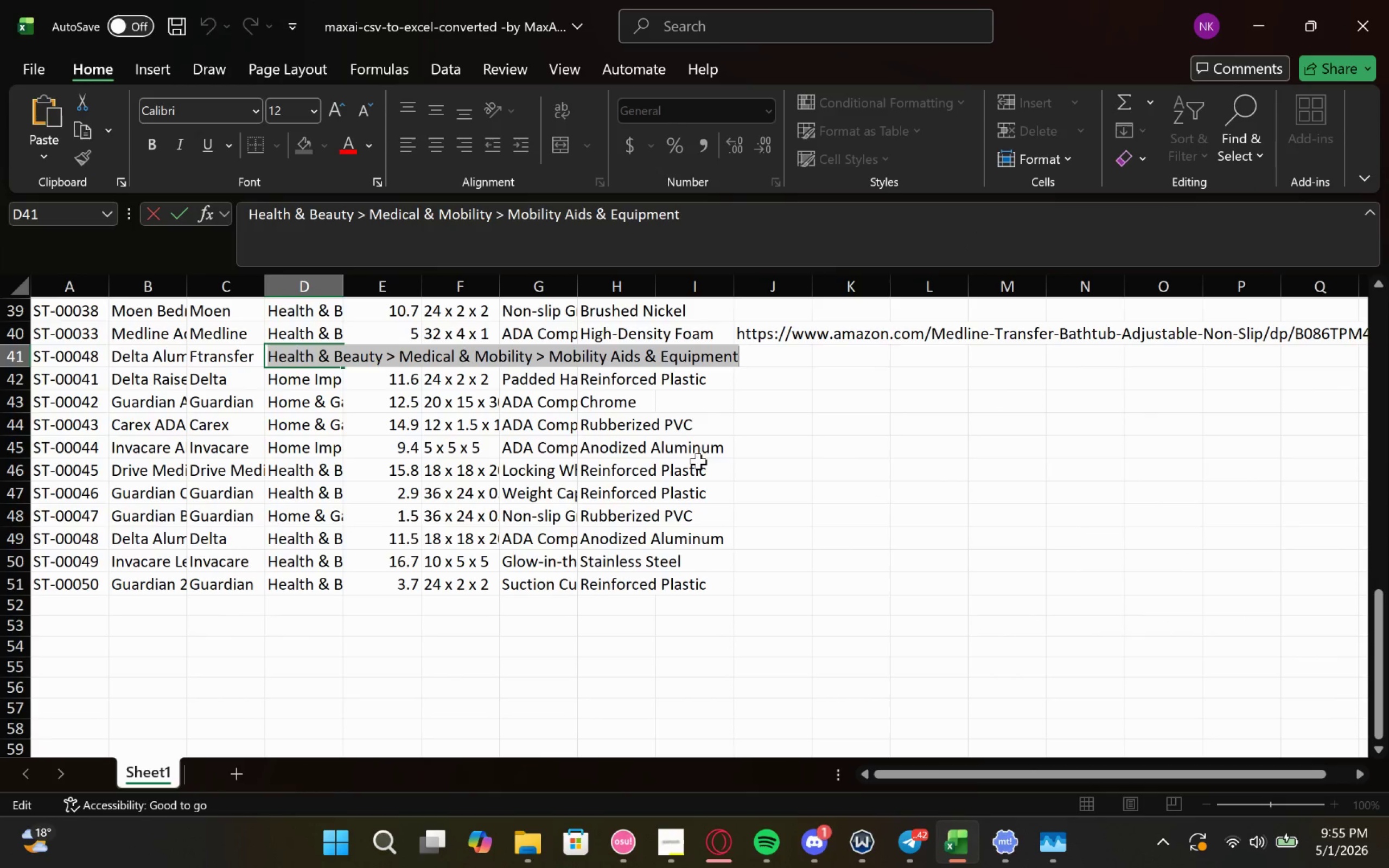 
key(Control+V)
 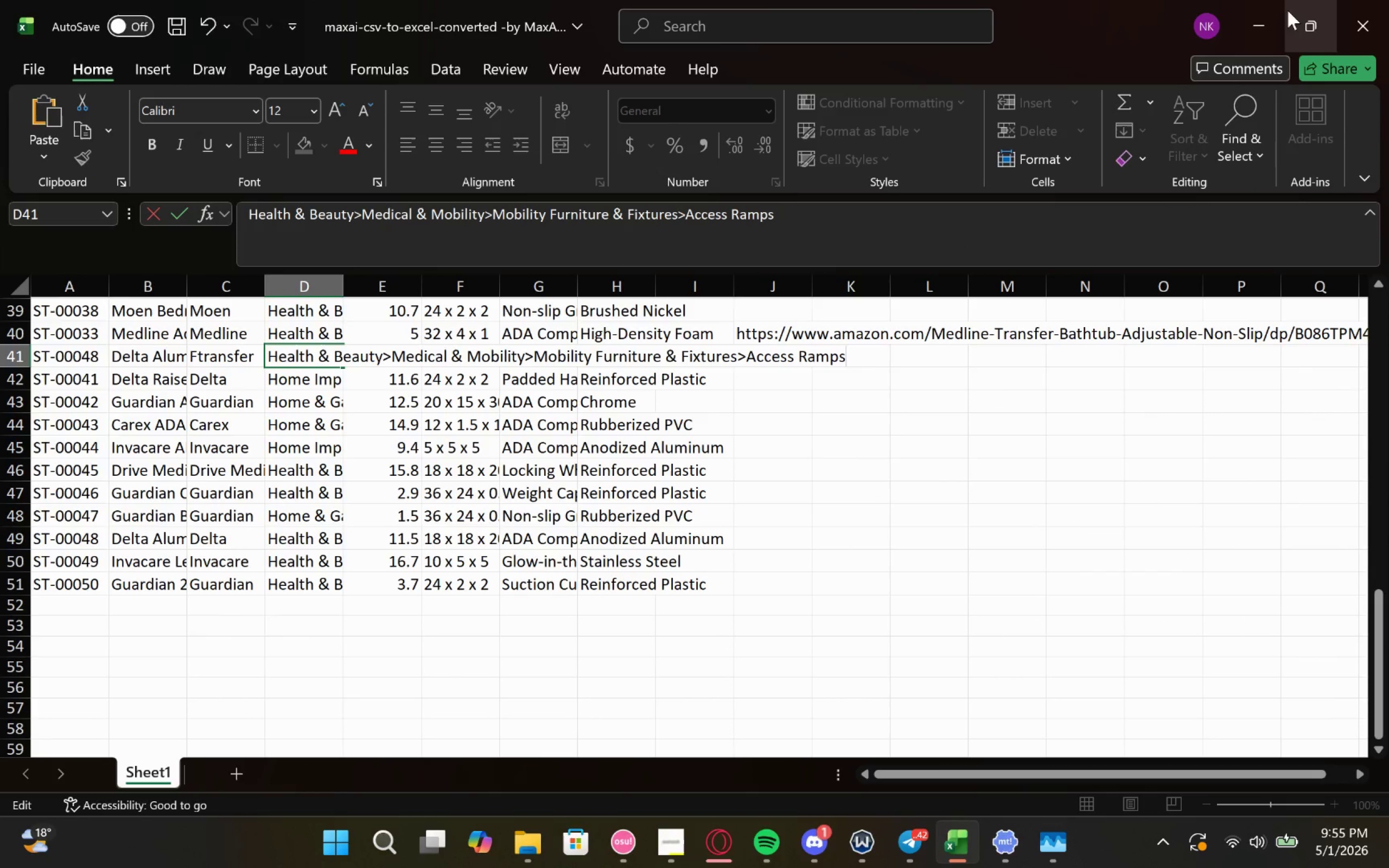 
left_click([1273, 11])
 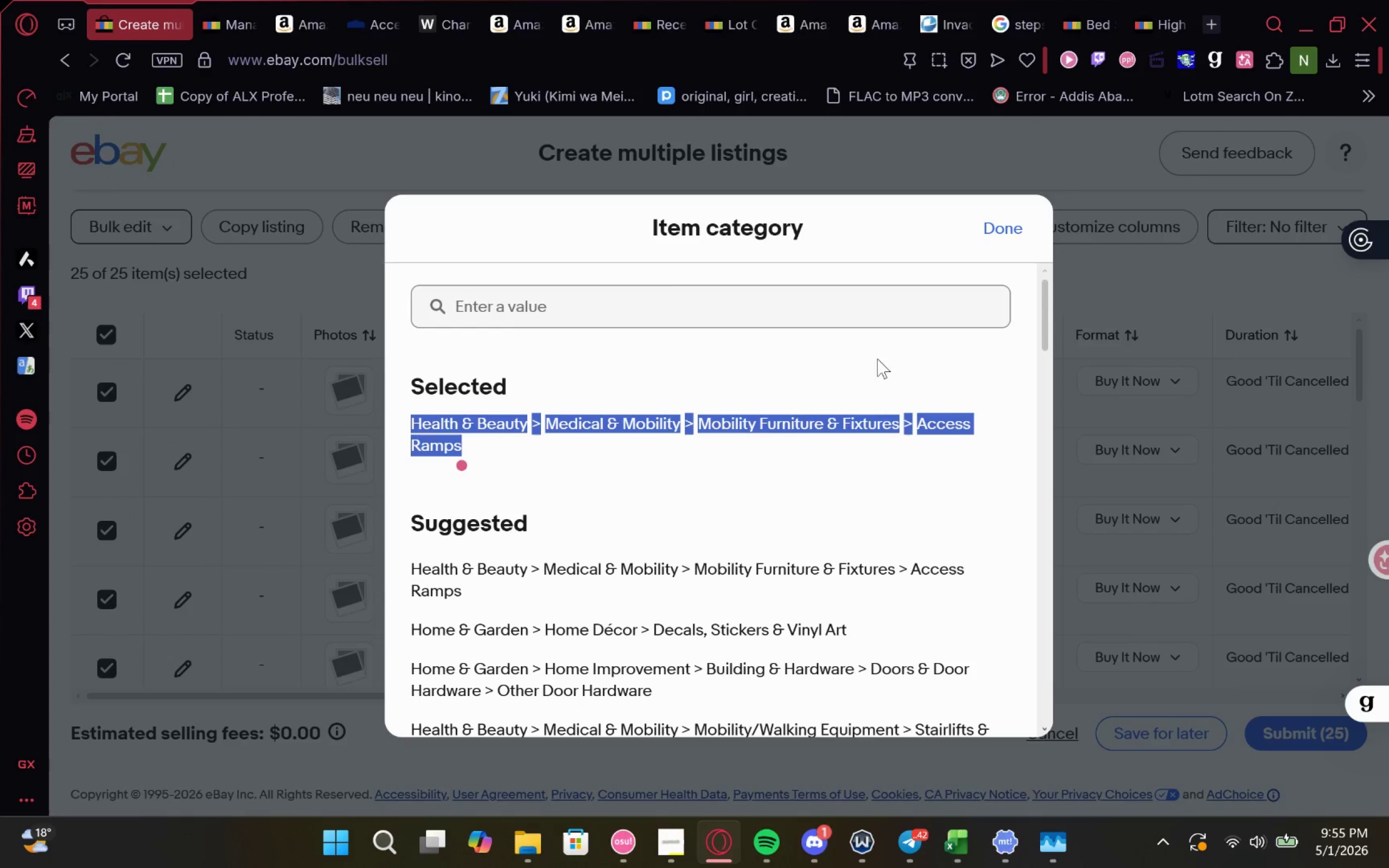 
left_click([1011, 221])
 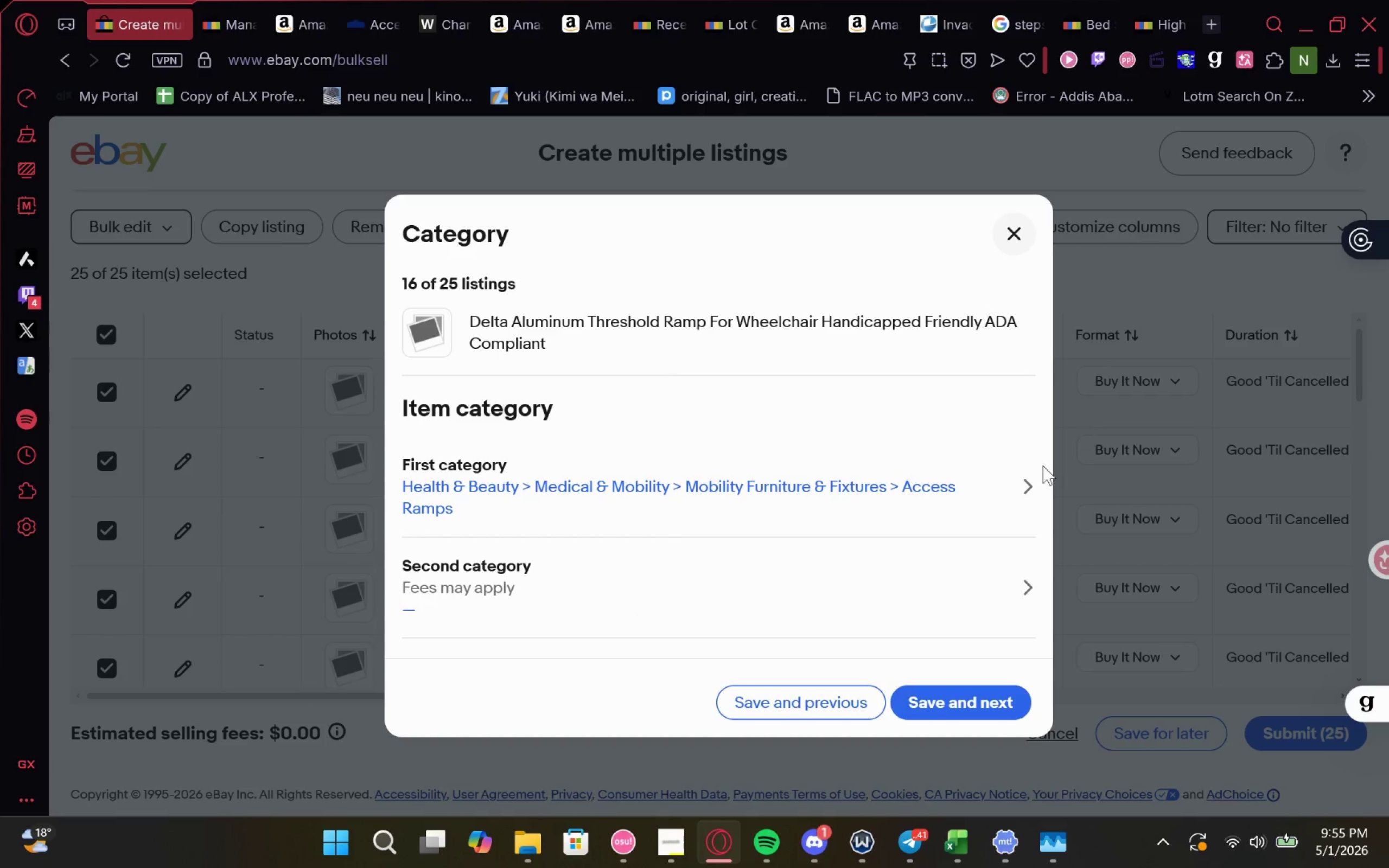 
left_click([951, 708])
 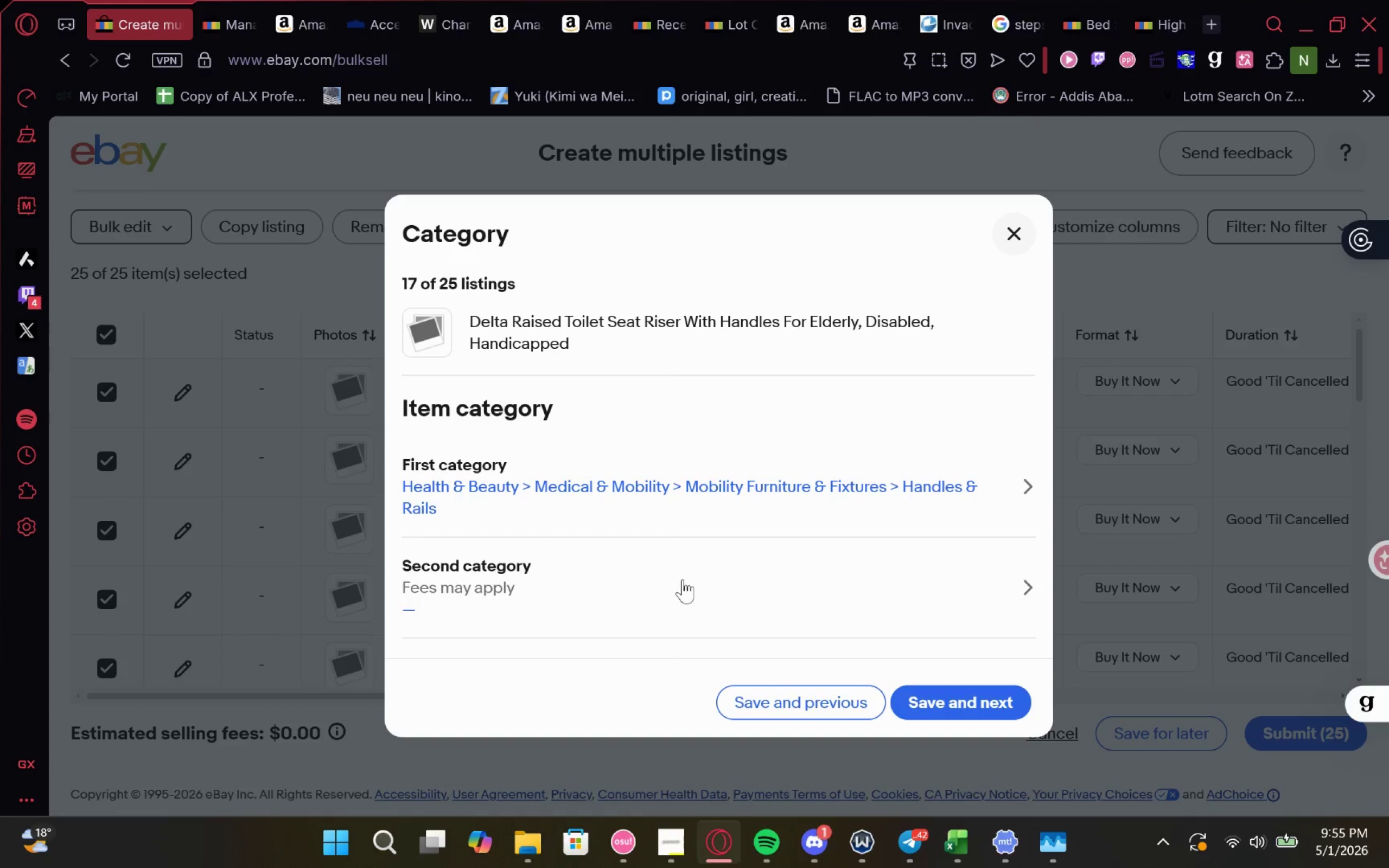 
left_click_drag(start_coordinate=[472, 508], to_coordinate=[444, 525])
 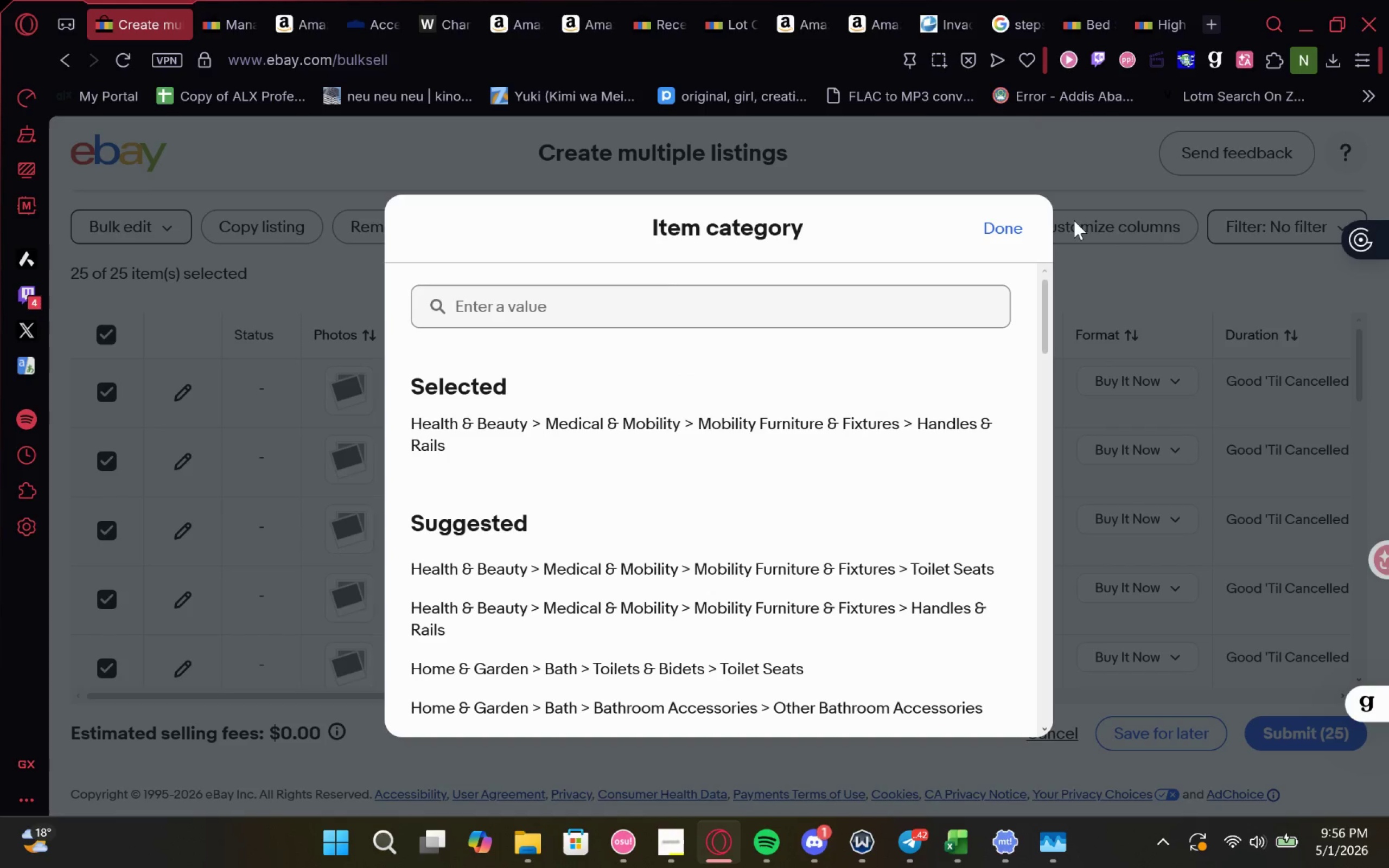 
left_click([1002, 219])
 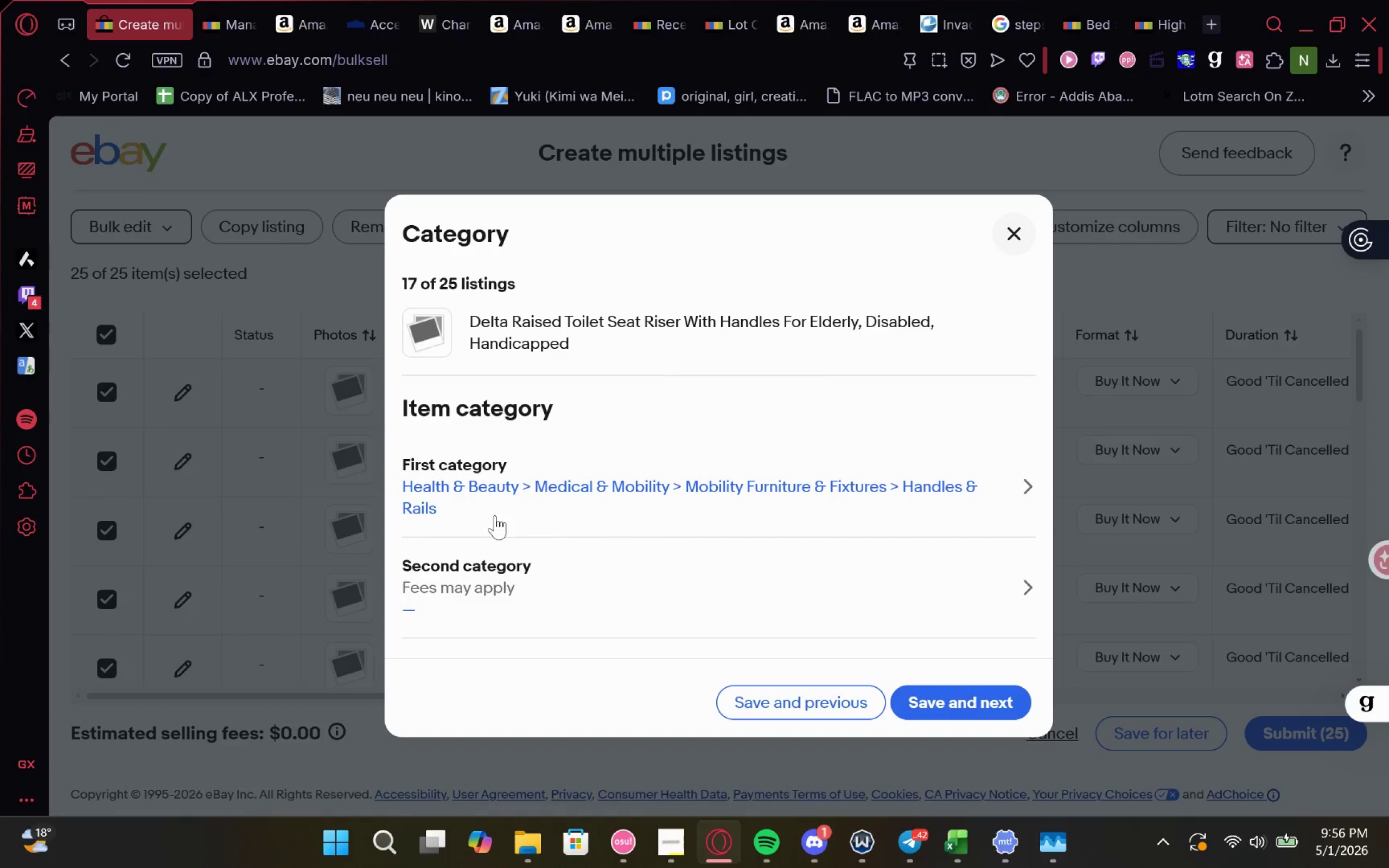 
left_click_drag(start_coordinate=[485, 513], to_coordinate=[319, 474])
 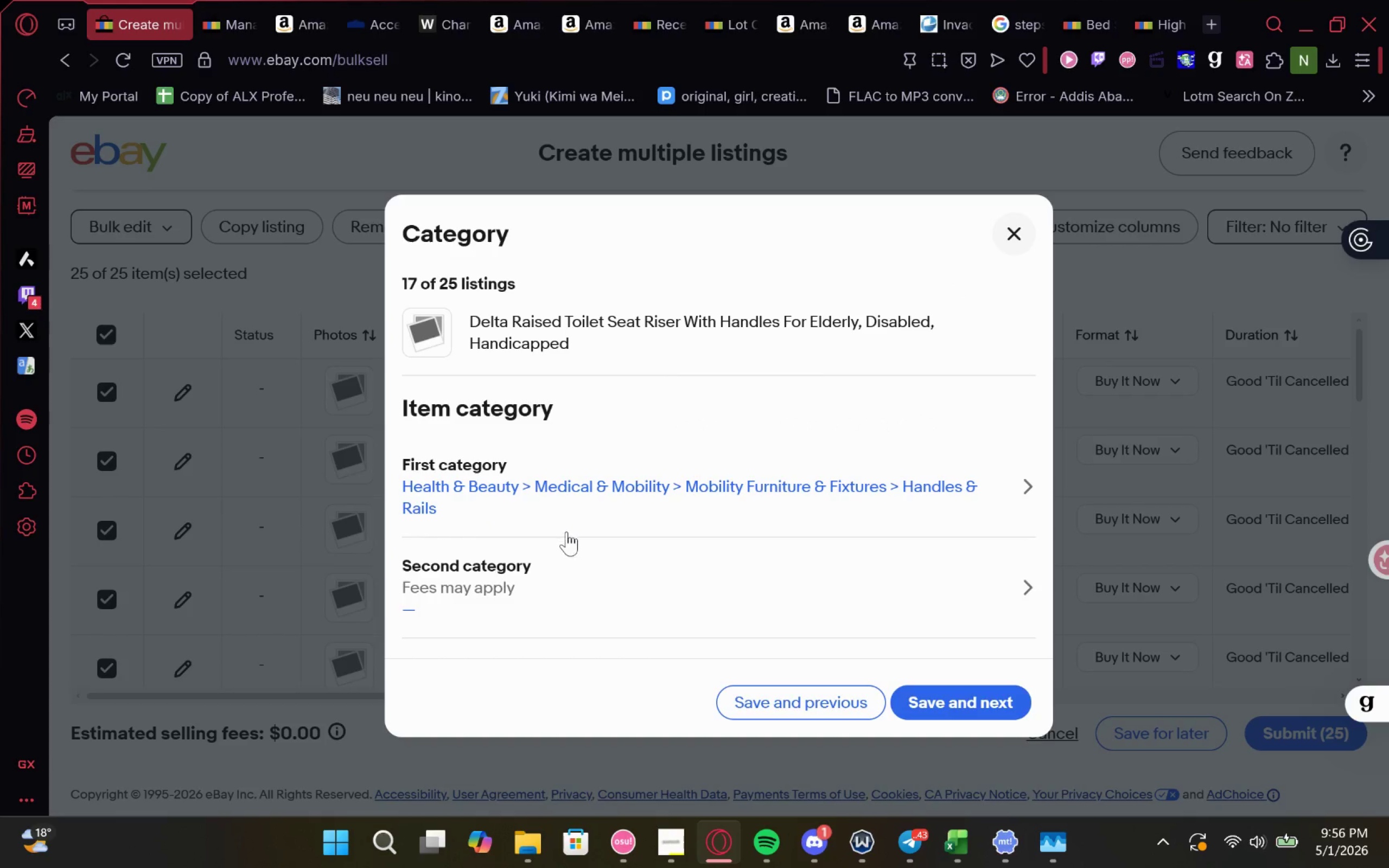 
wait(6.5)
 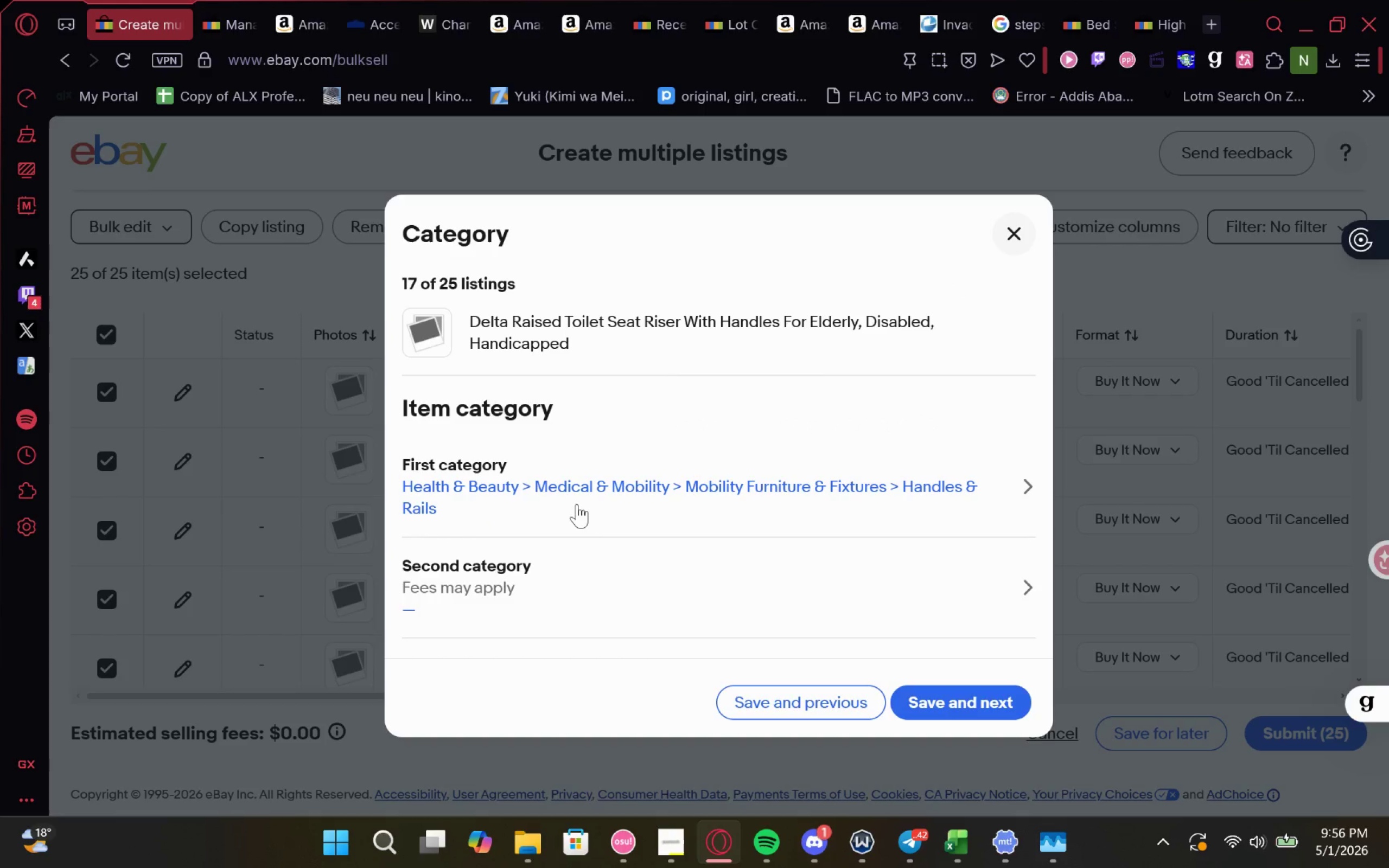 
left_click([566, 533])
 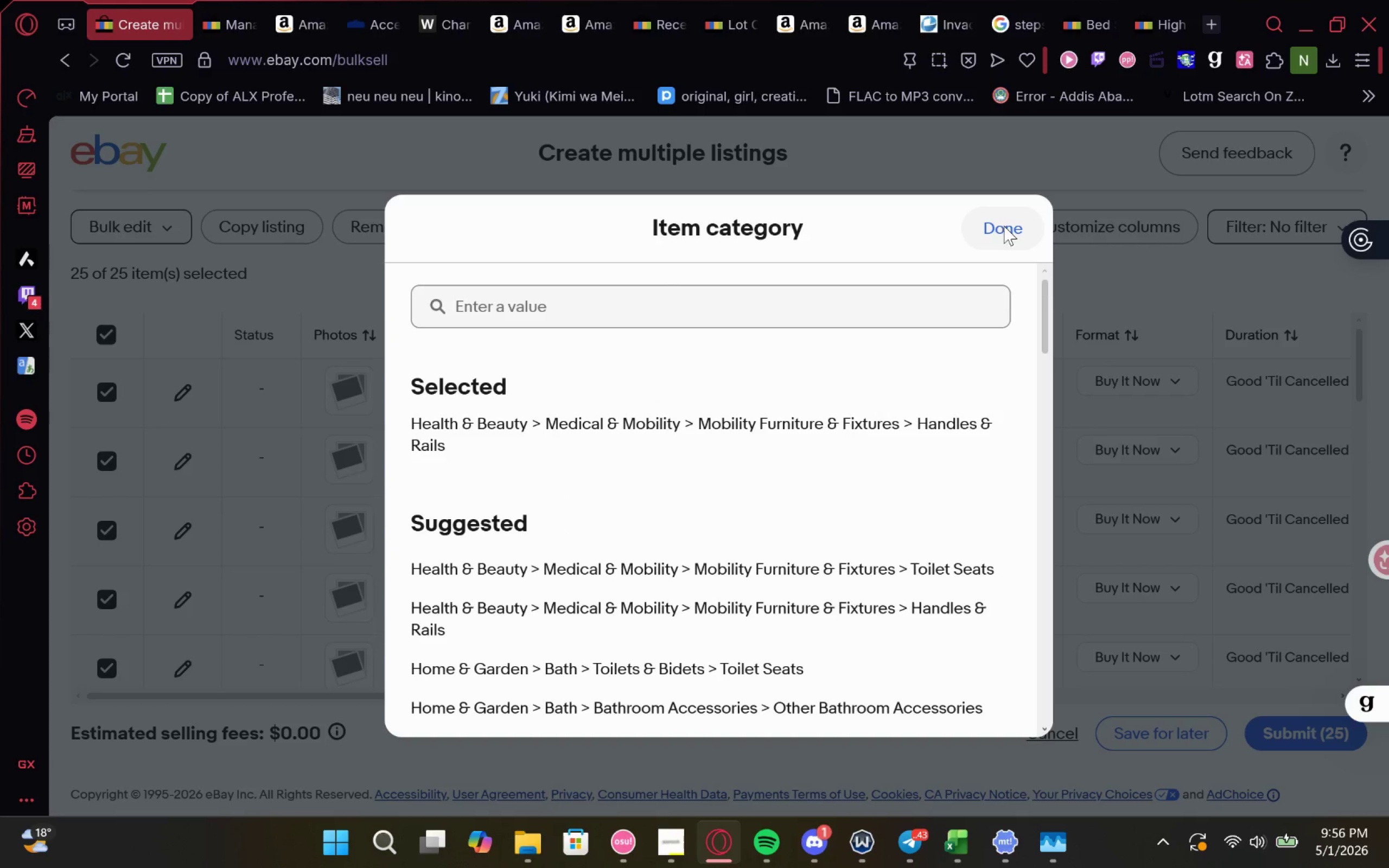 
left_click([895, 555])
 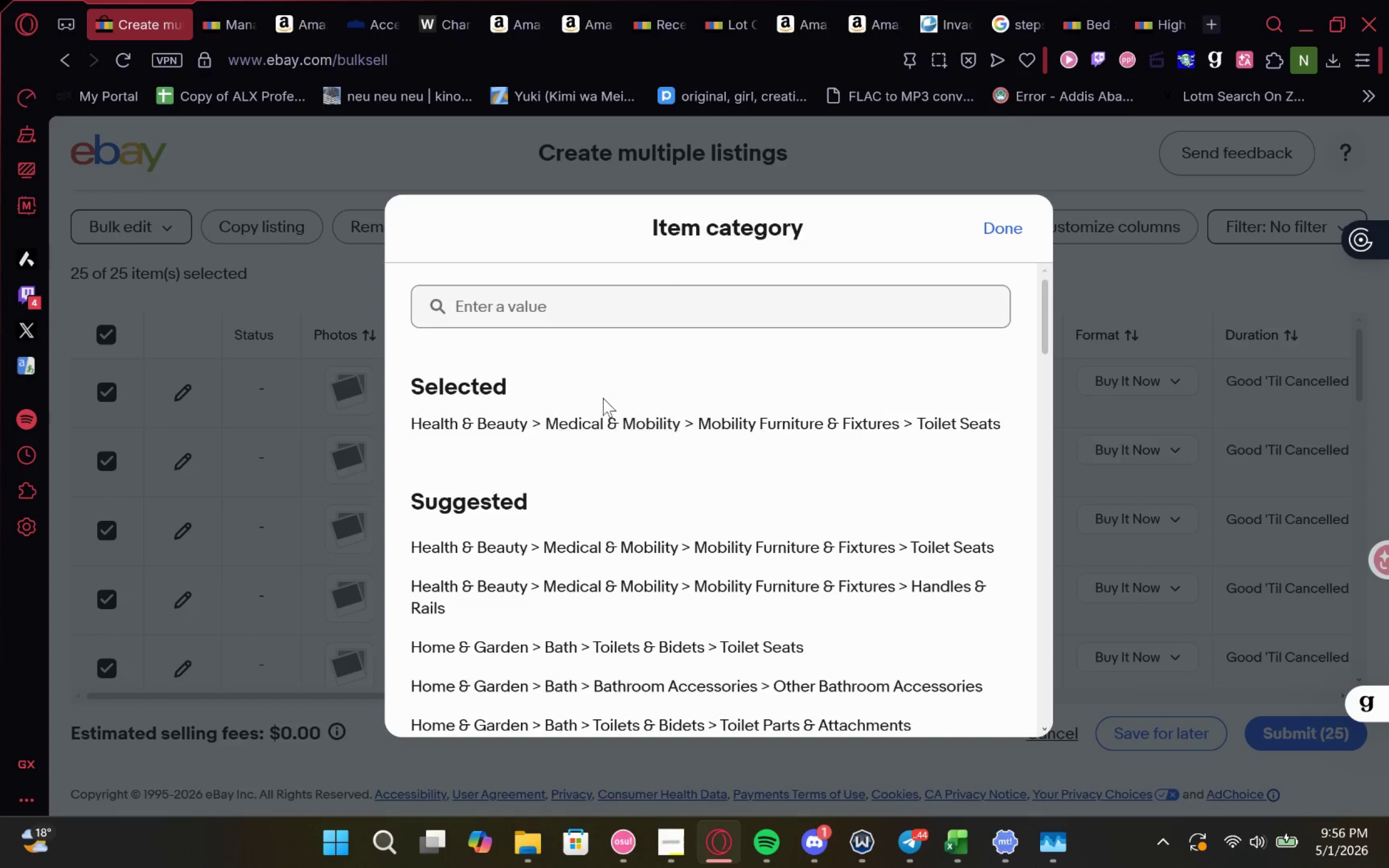 
left_click_drag(start_coordinate=[1014, 426], to_coordinate=[371, 414])
 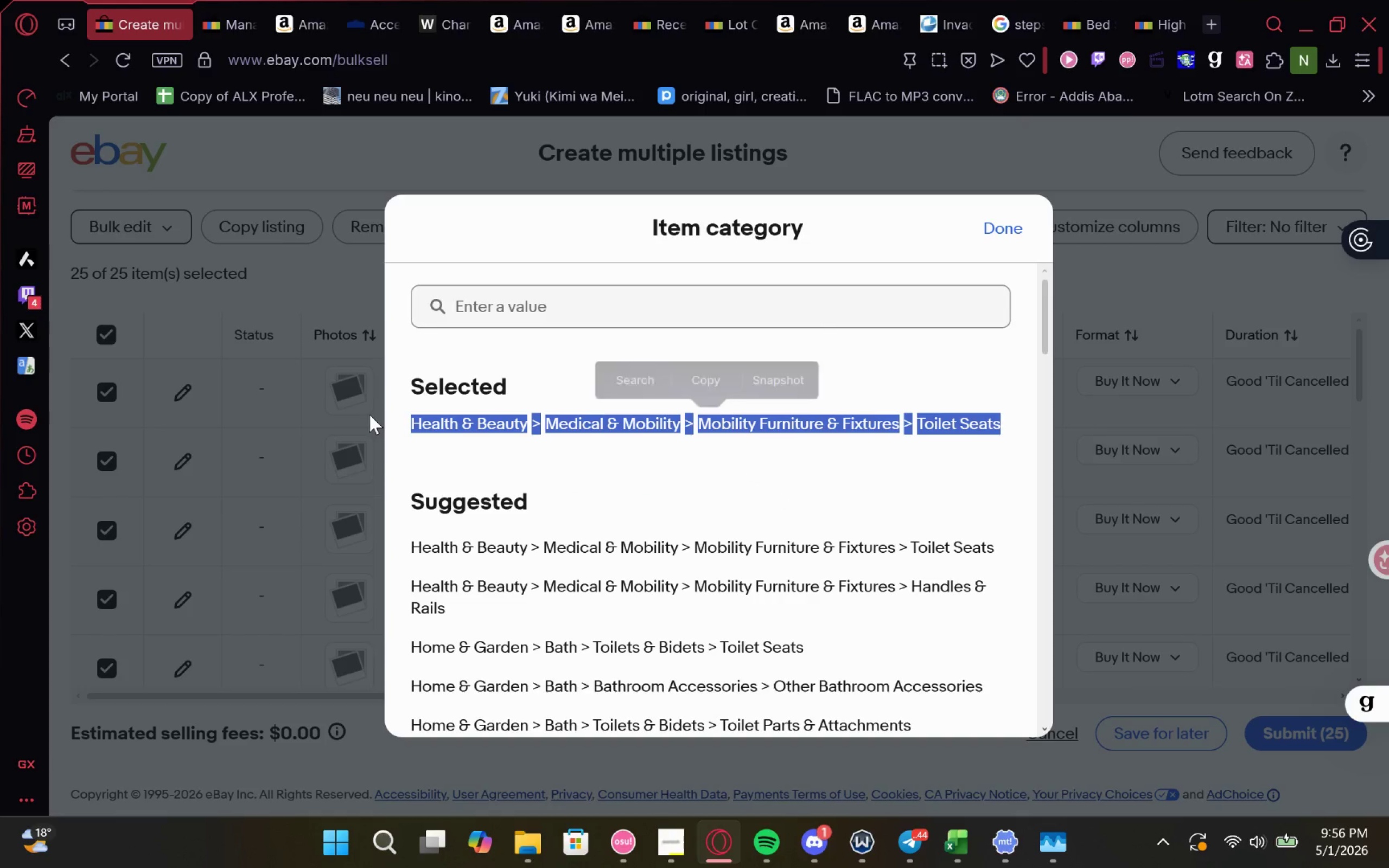 
key(Control+C)
 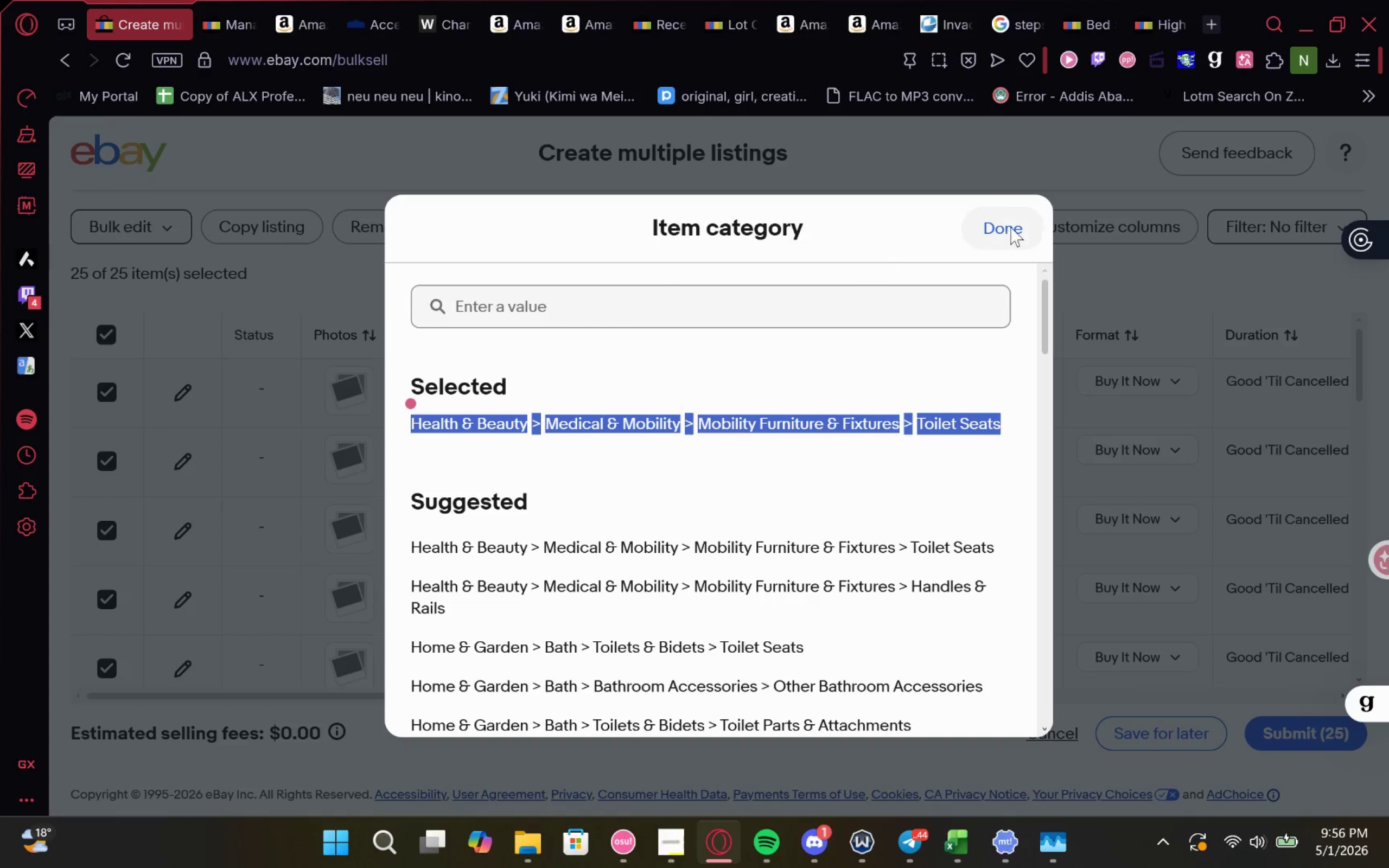 
key(Control+C)
 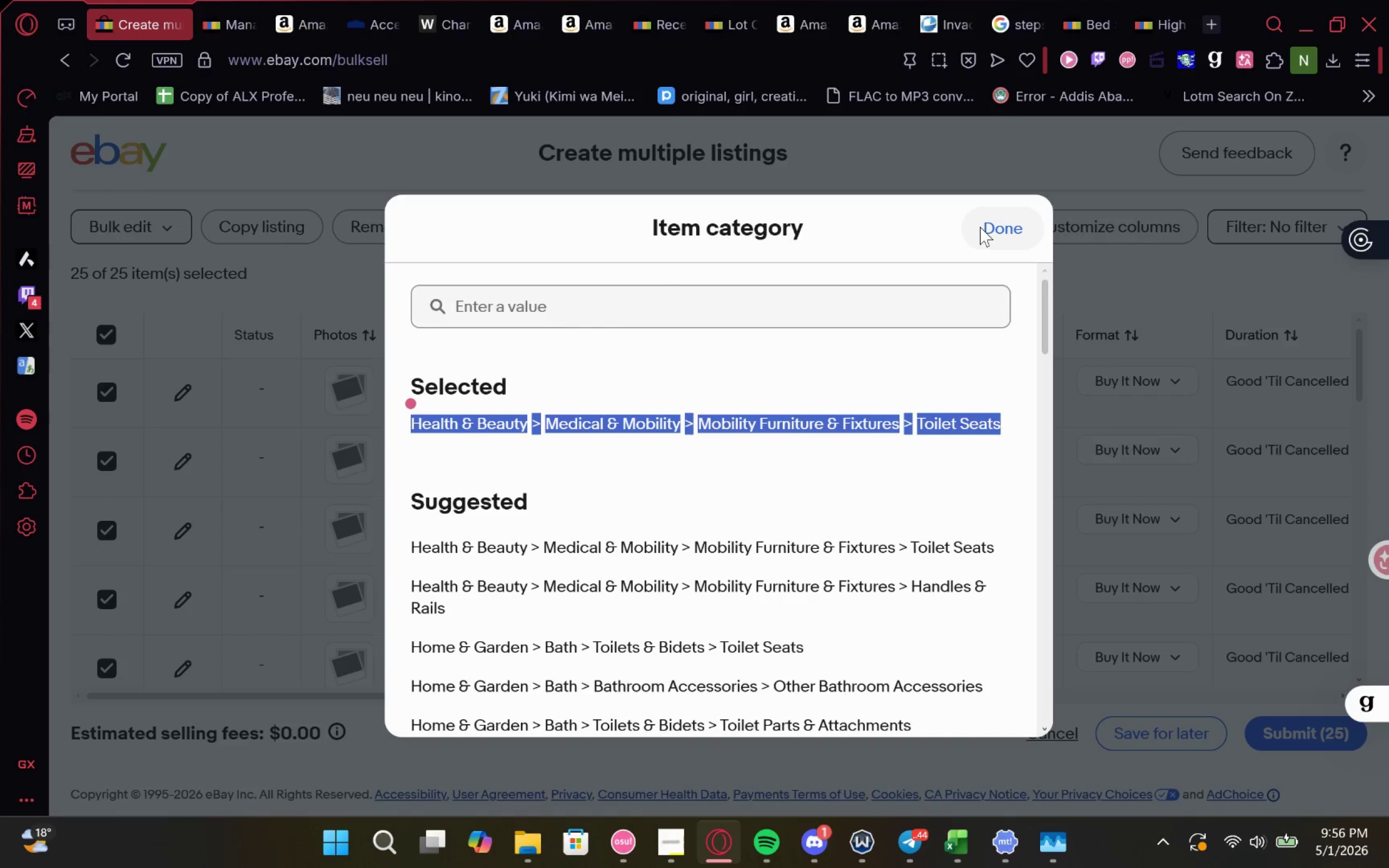 
left_click([980, 227])
 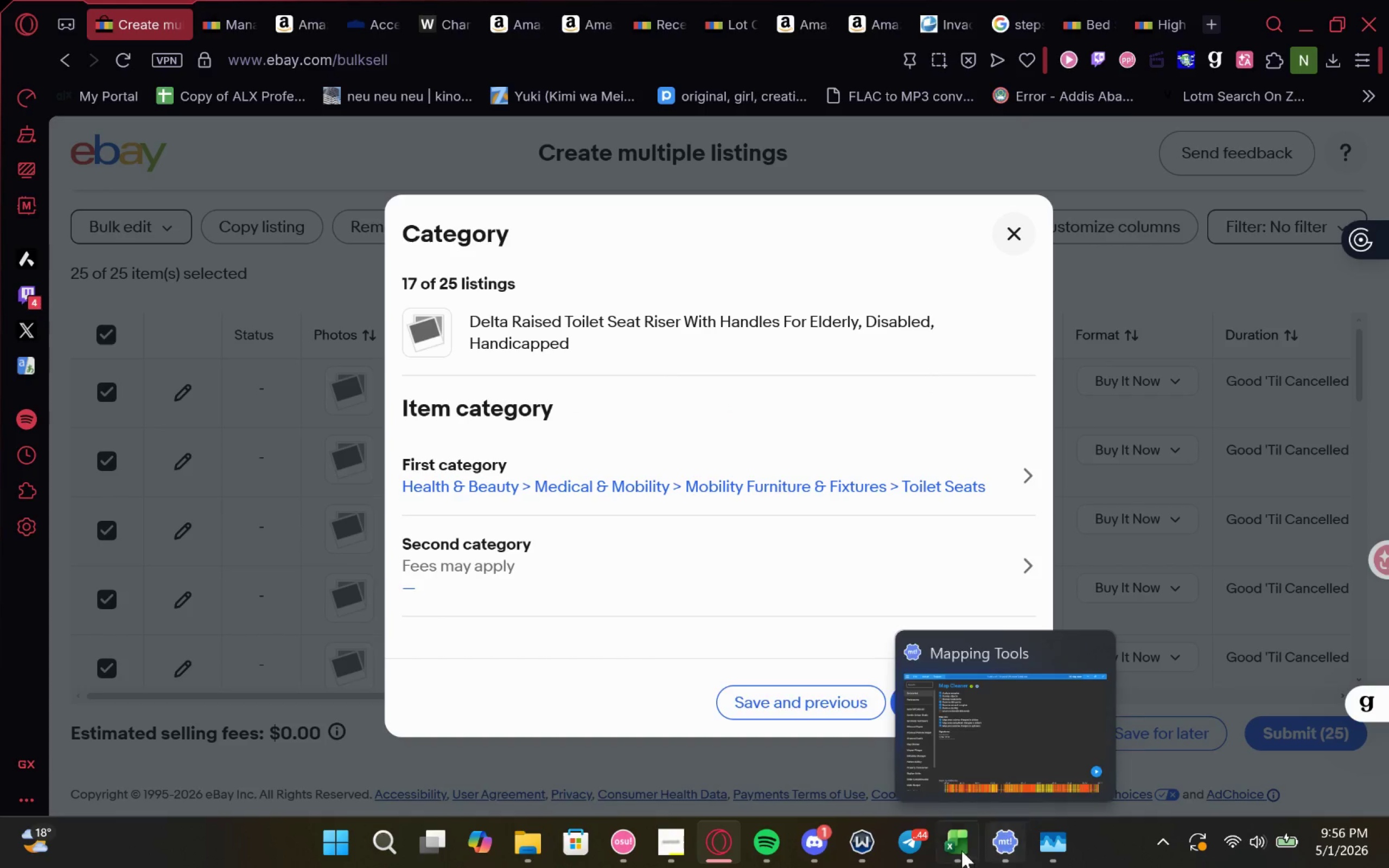 
left_click([956, 756])
 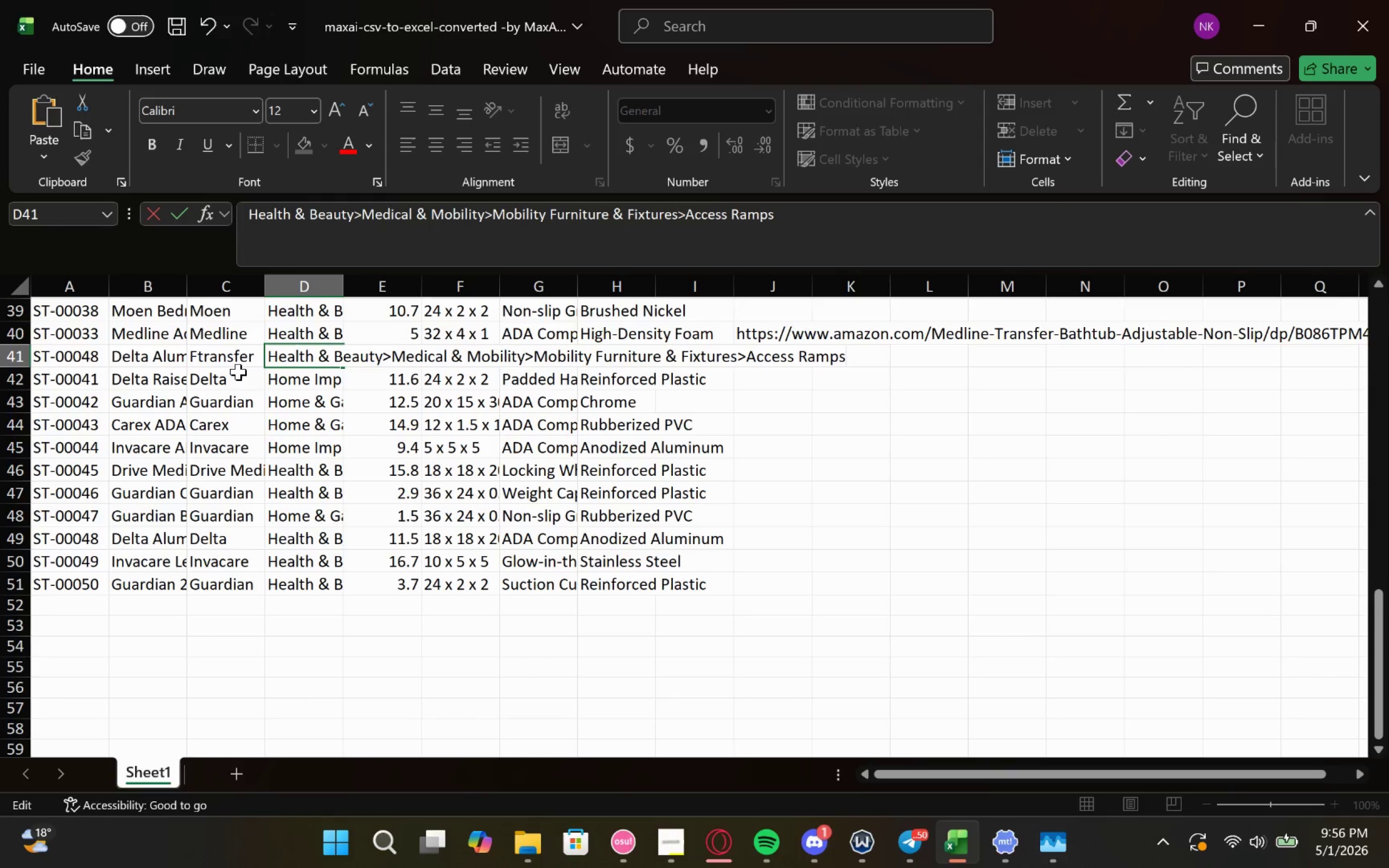 
double_click([278, 379])
 